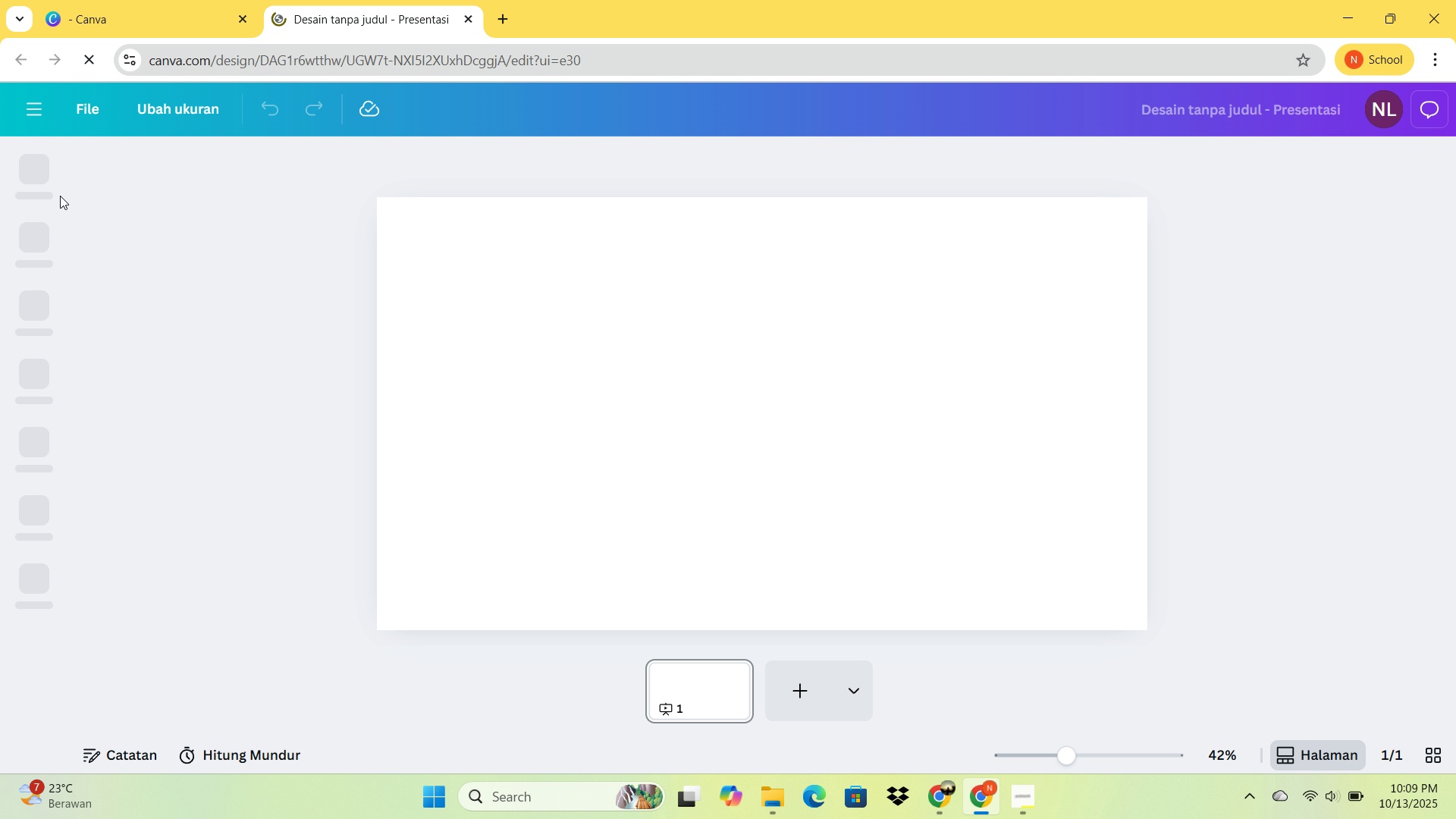 
wait(12.16)
 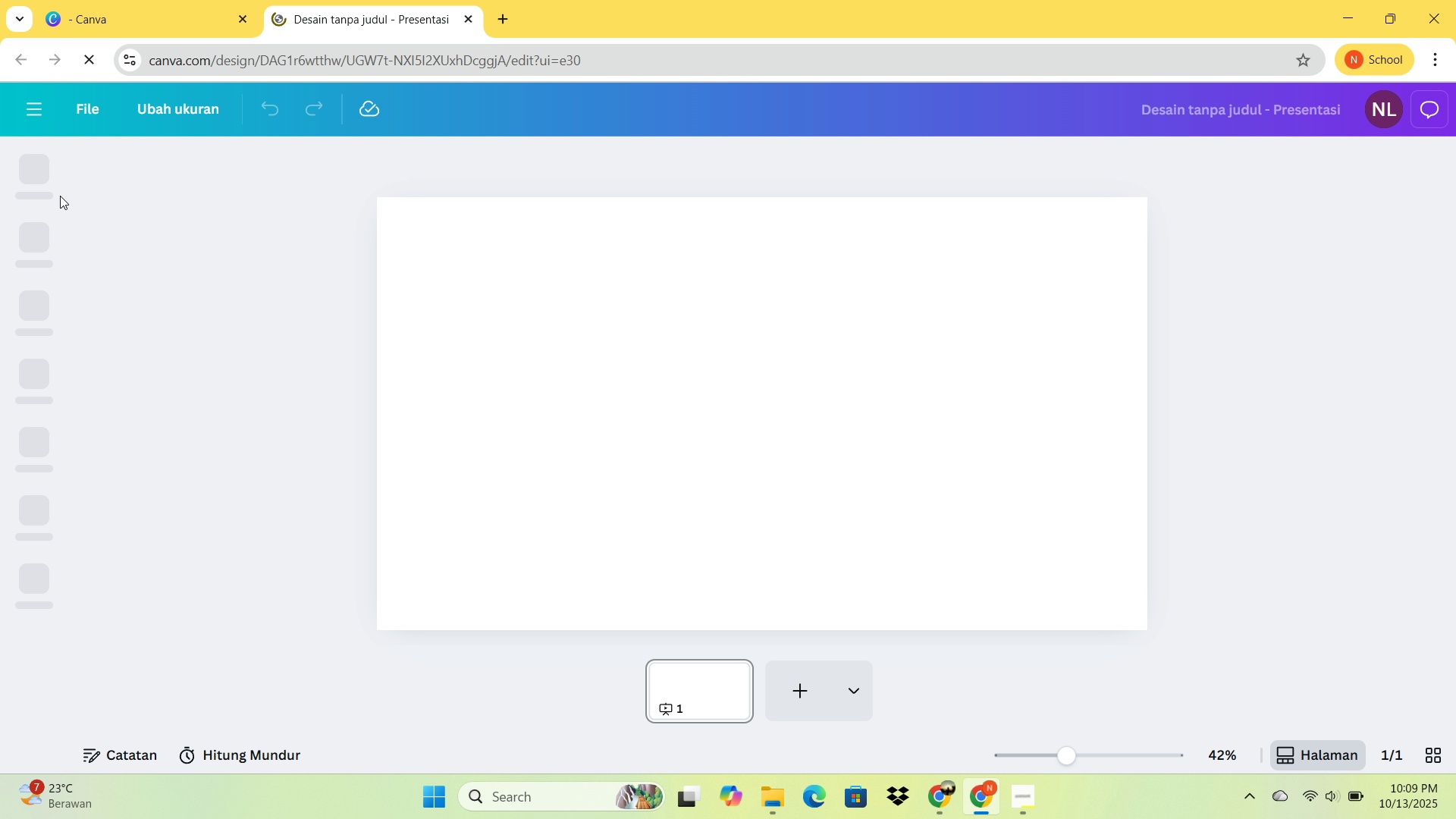 
left_click([124, 184])
 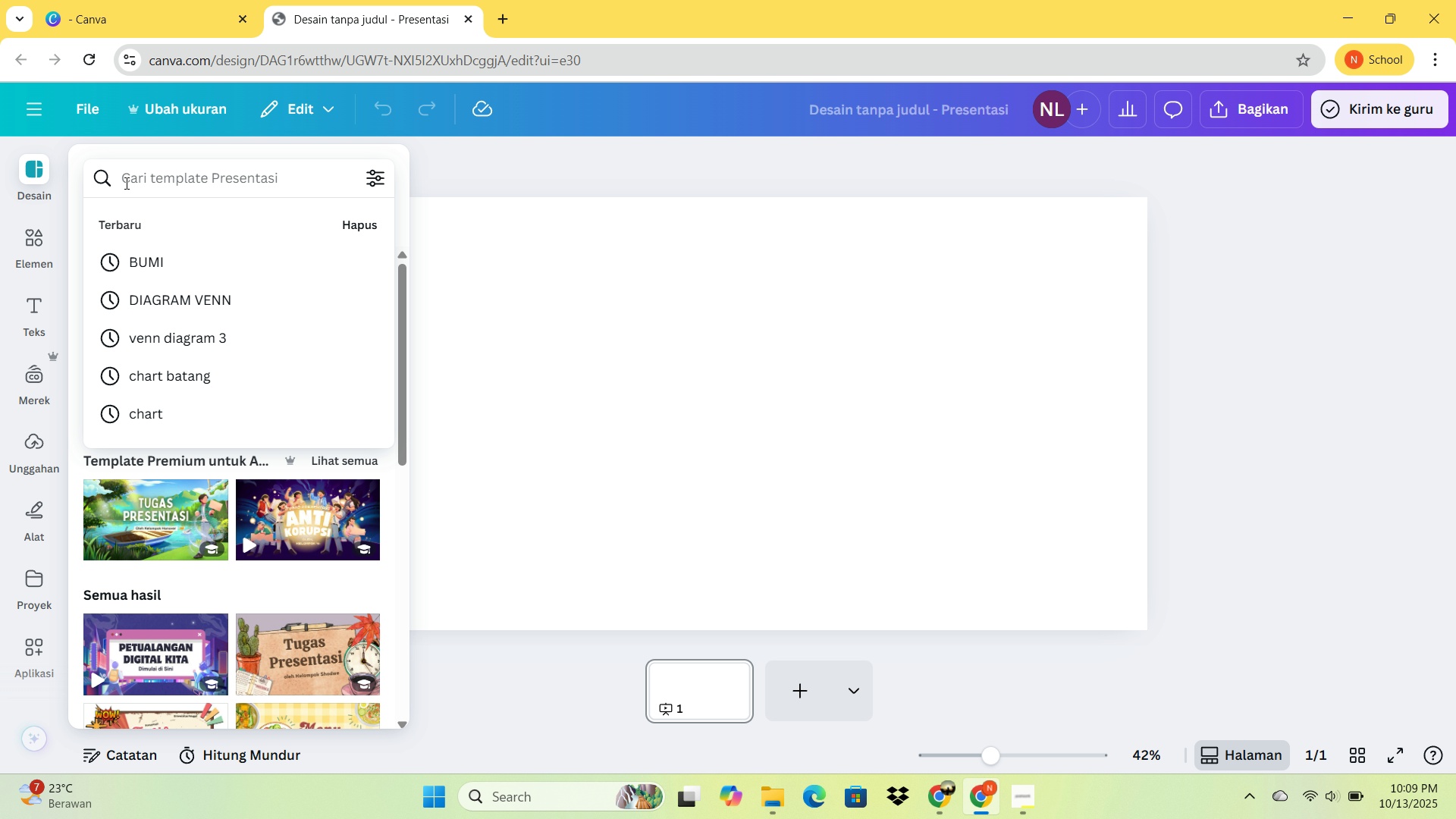 
type(light b)
 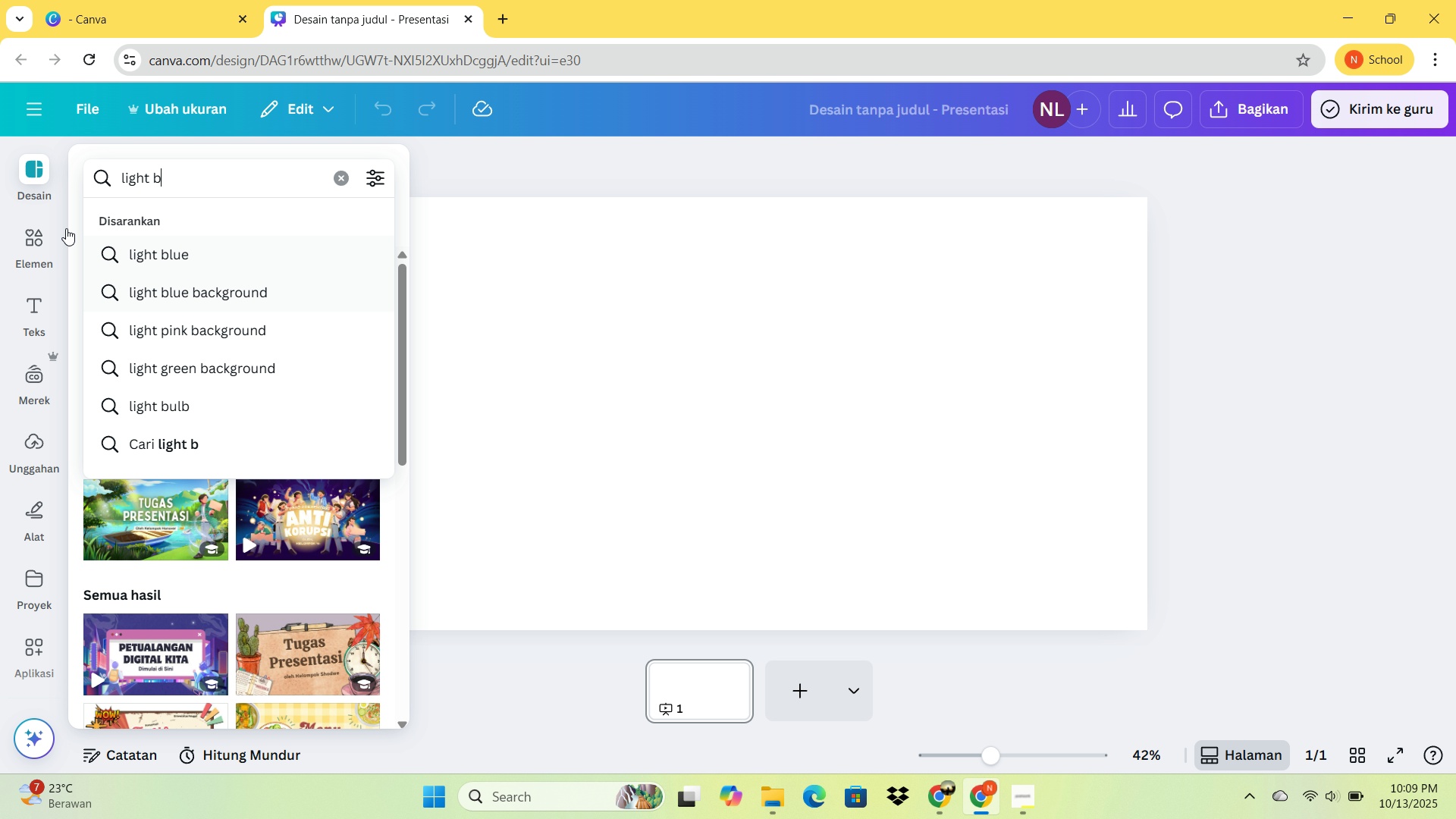 
double_click([49, 233])
 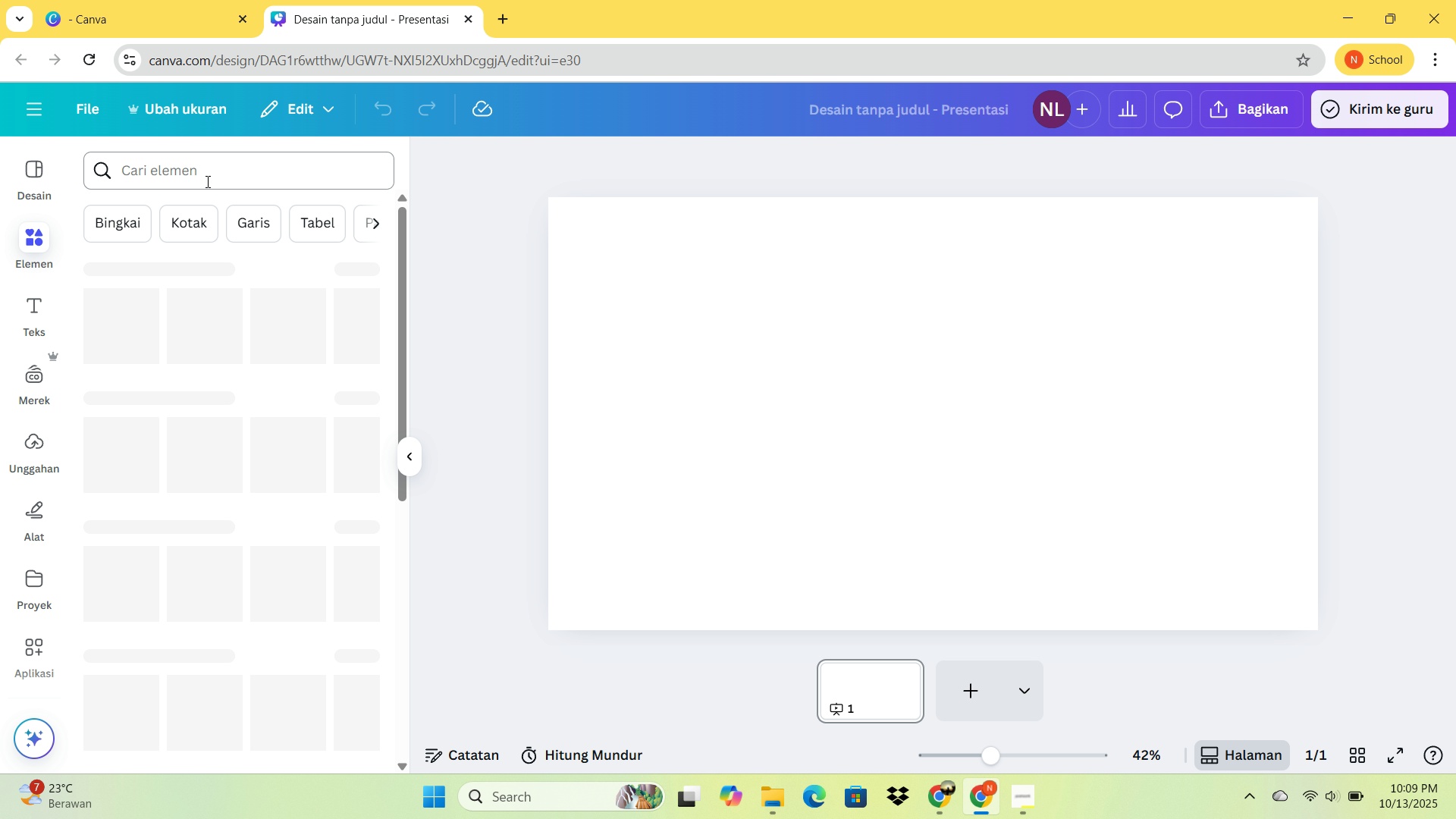 
left_click([206, 181])
 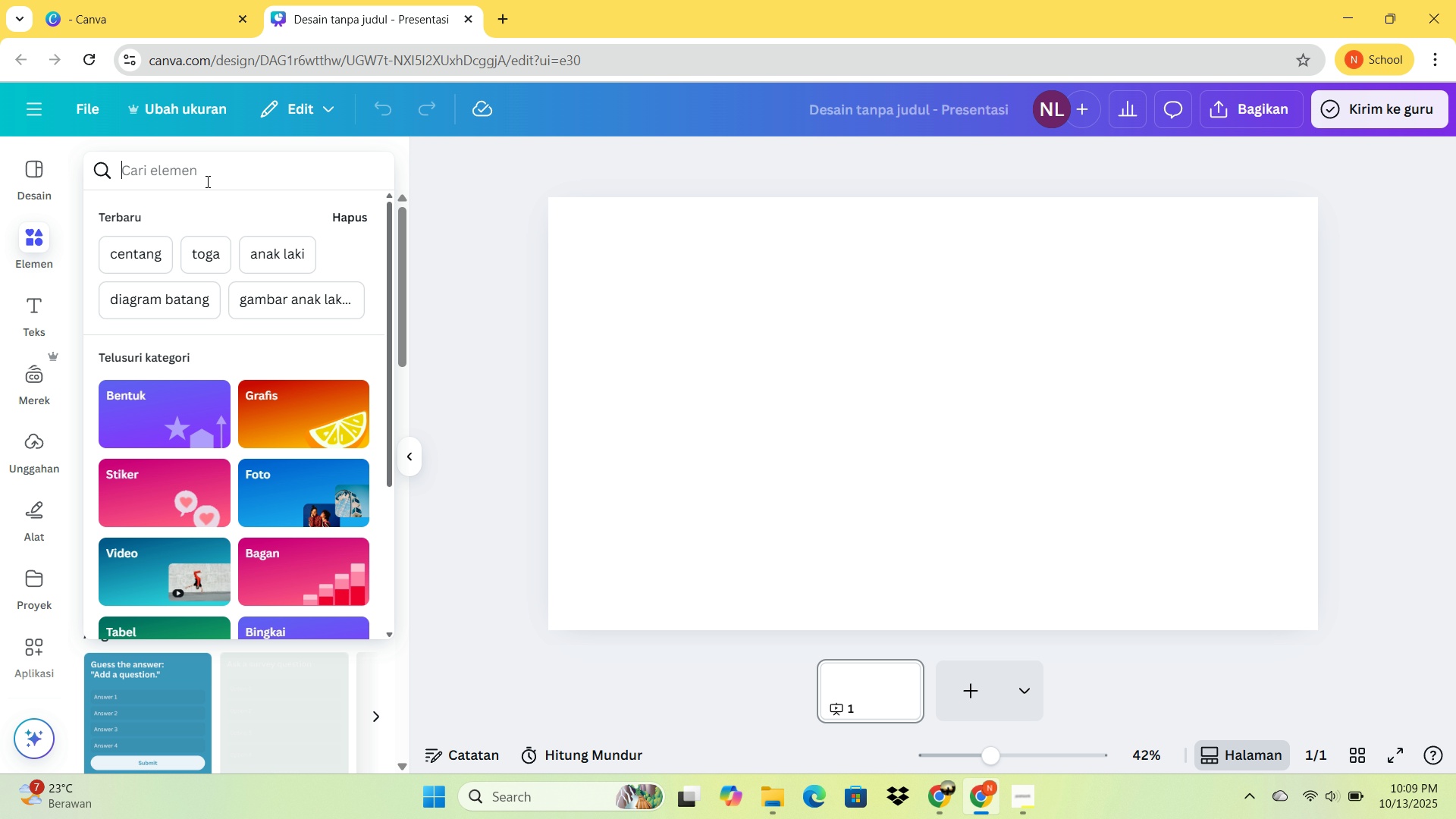 
type(light bub)
 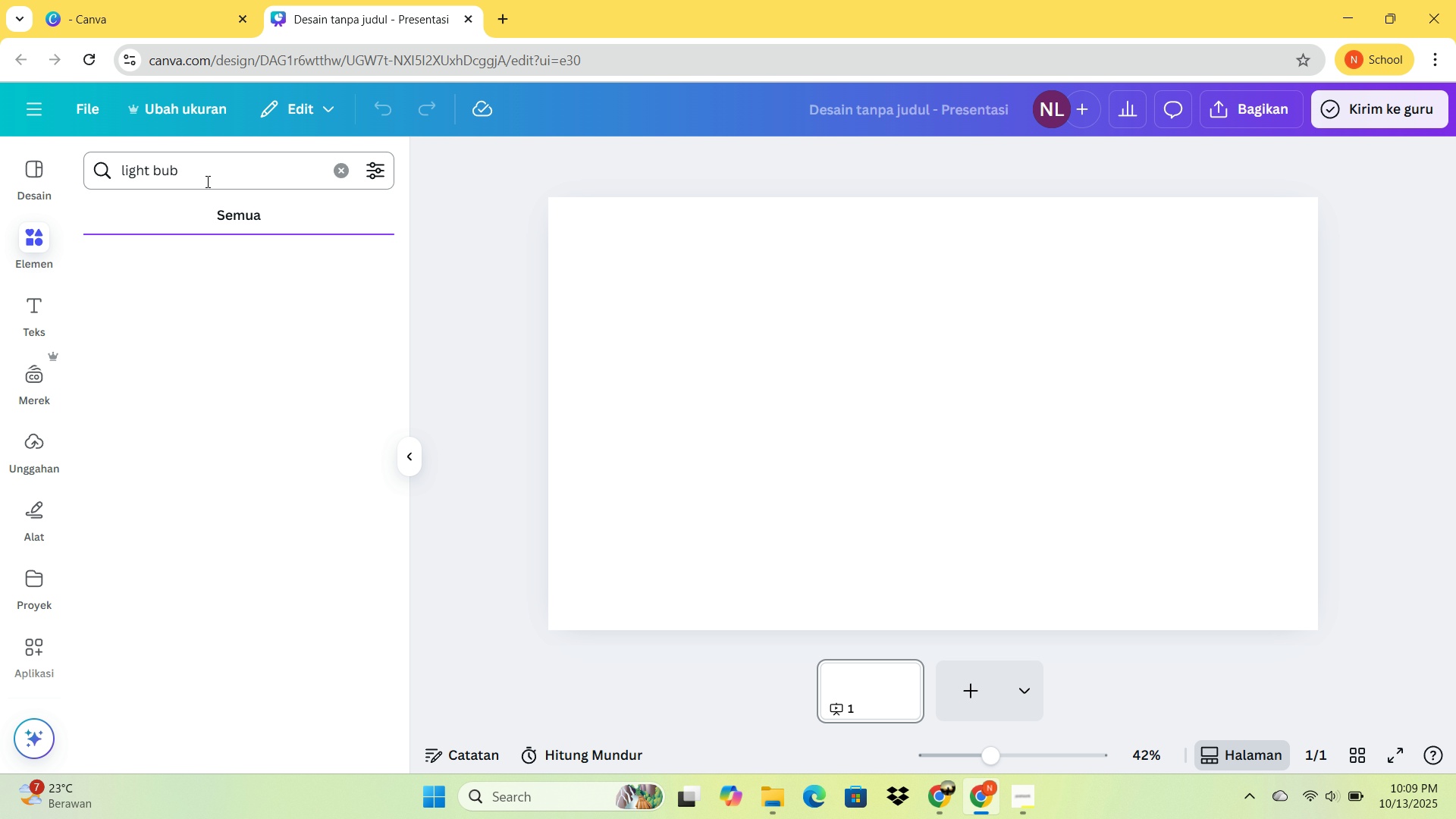 
key(Enter)
 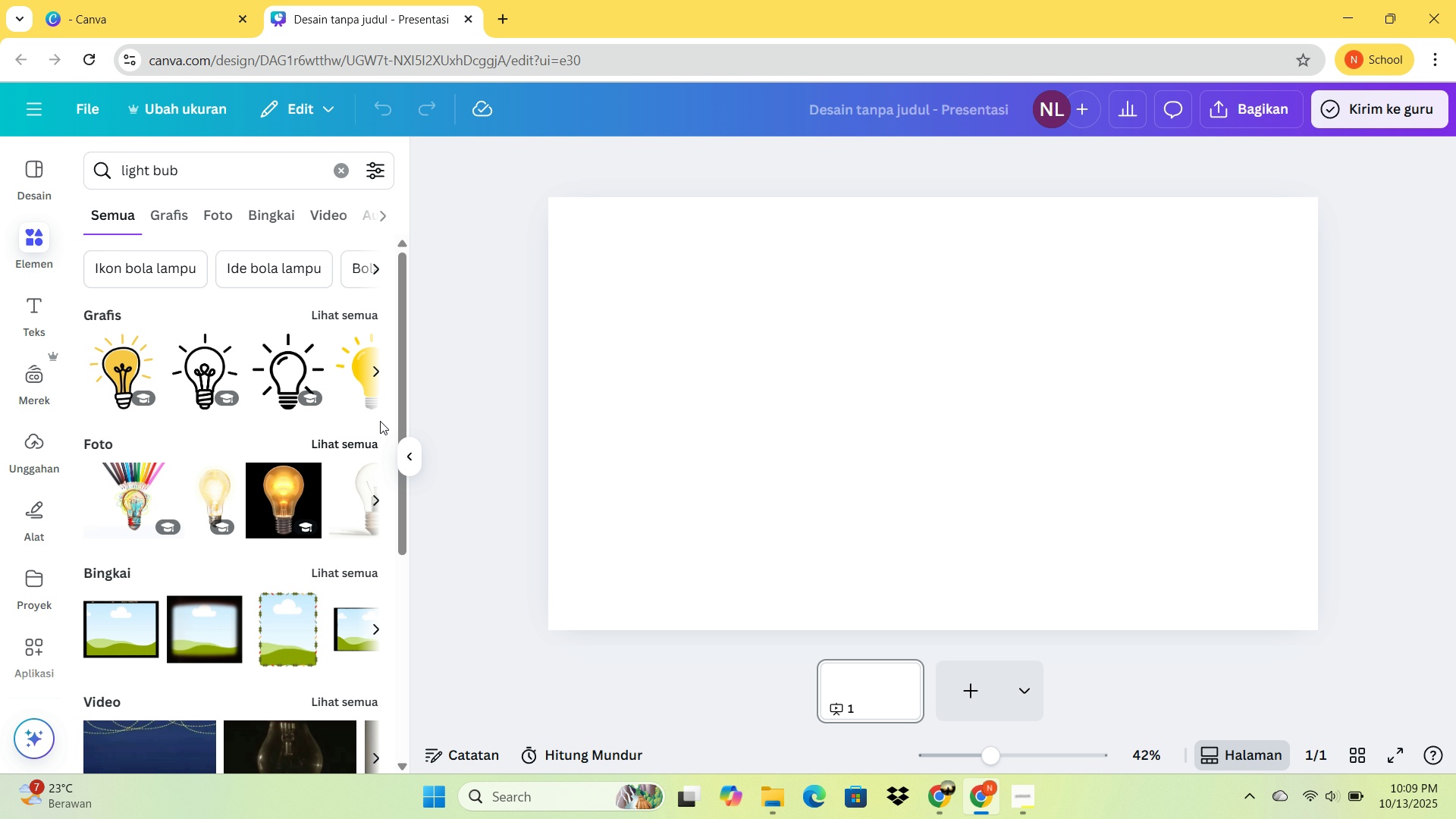 
wait(5.34)
 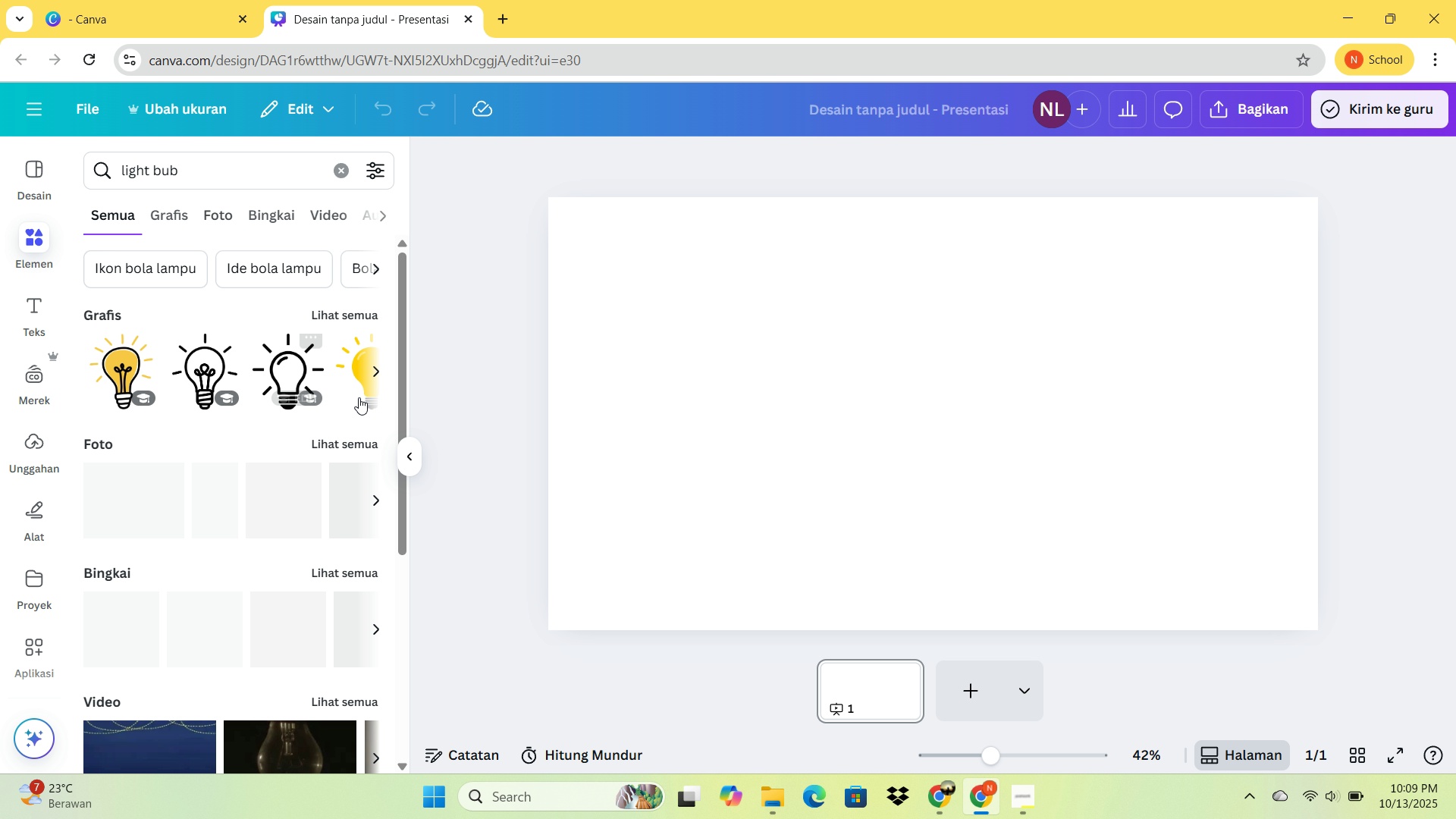 
left_click([376, 381])
 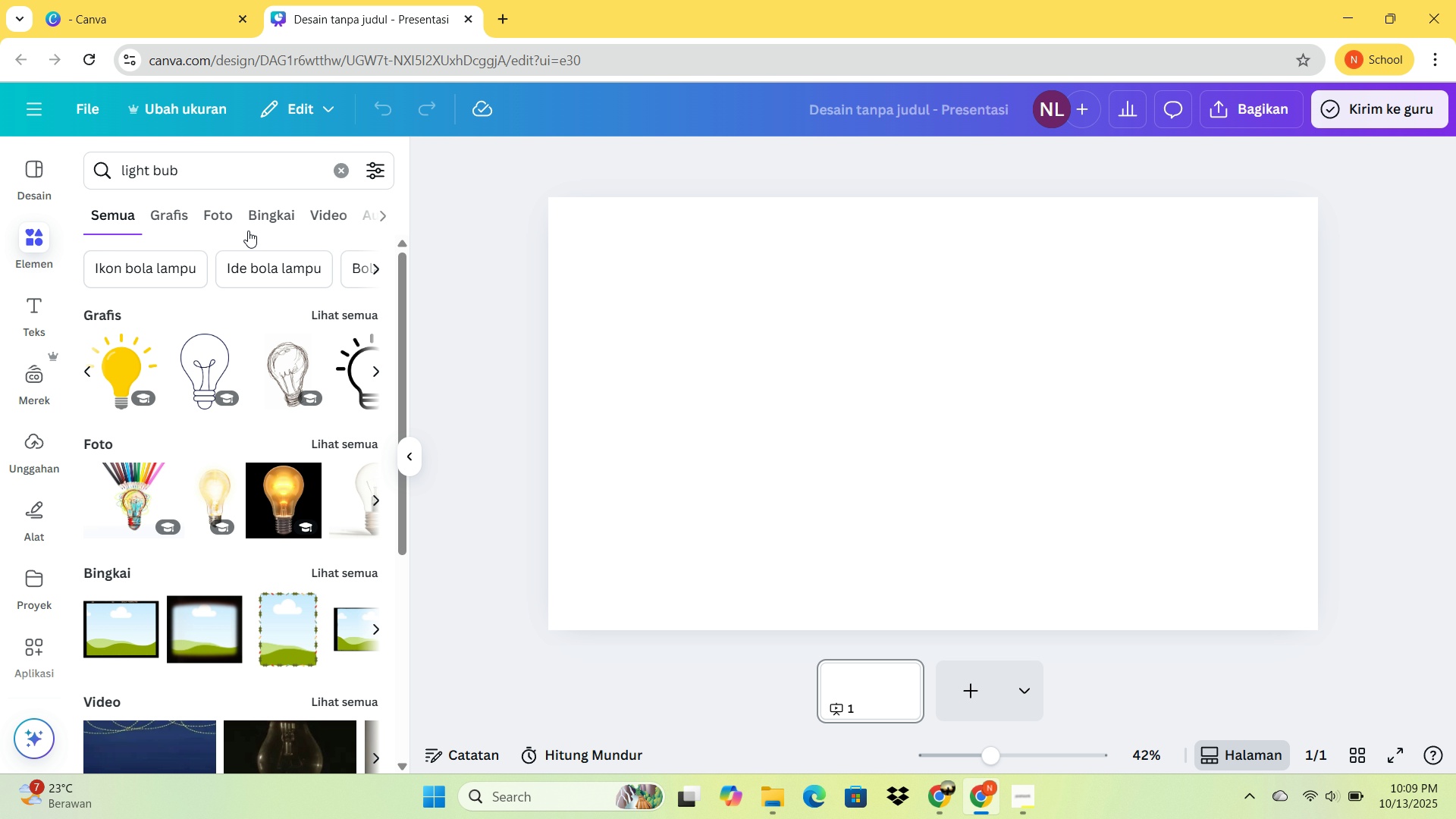 
left_click_drag(start_coordinate=[213, 179], to_coordinate=[73, 177])
 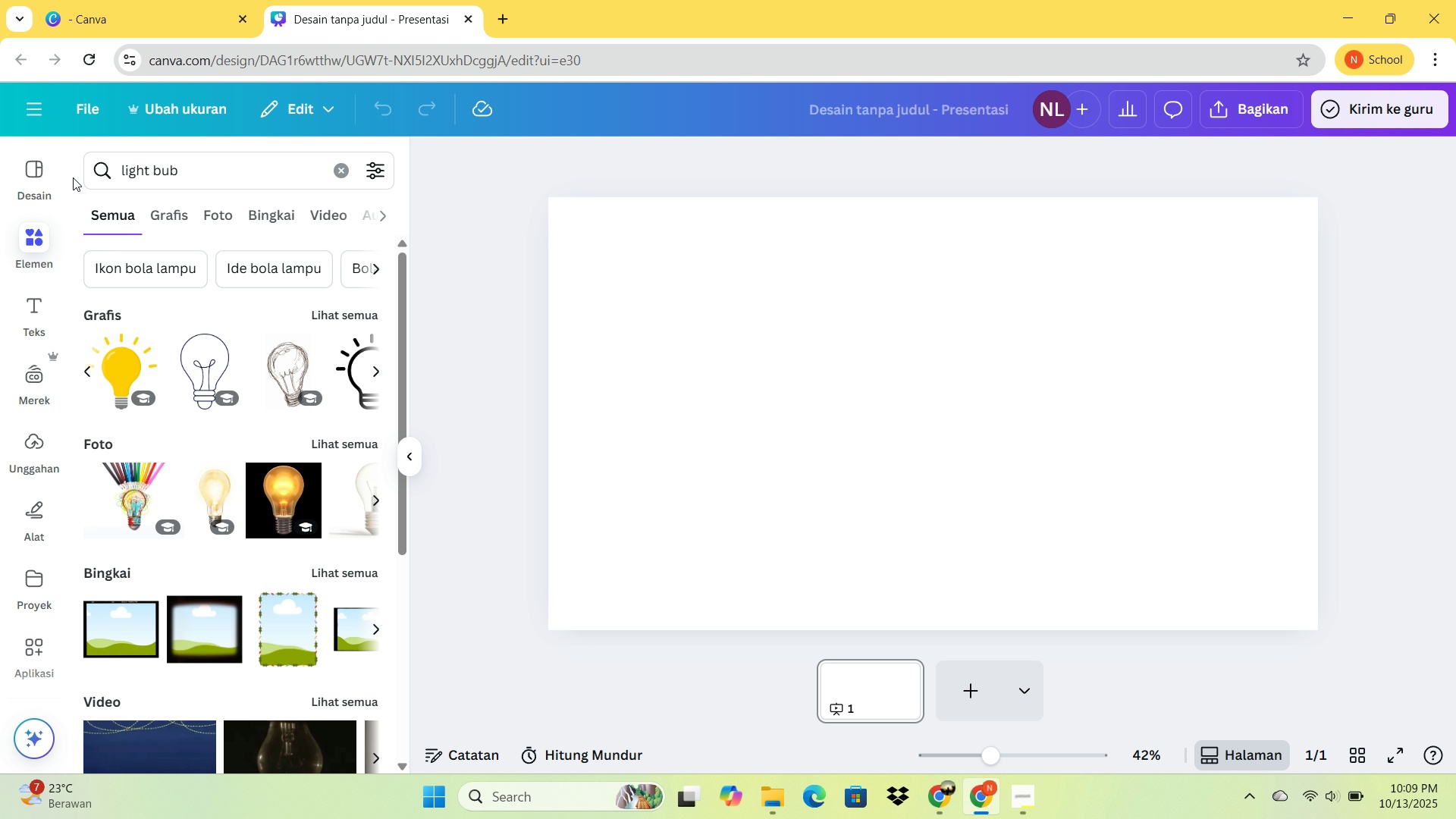 
left_click([73, 177])
 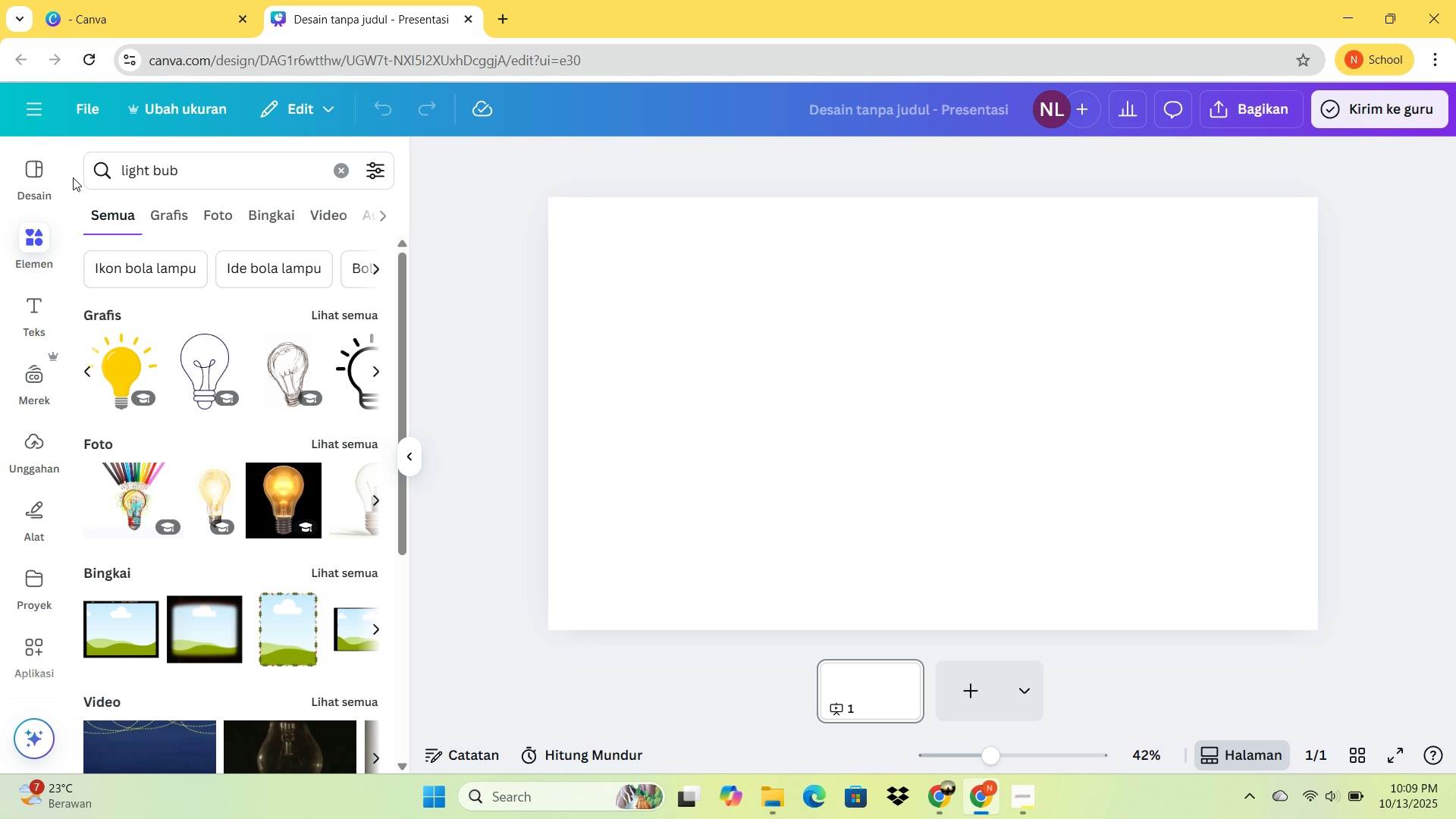 
type(gogrowth chat)
key(Backspace)
type(rt)
 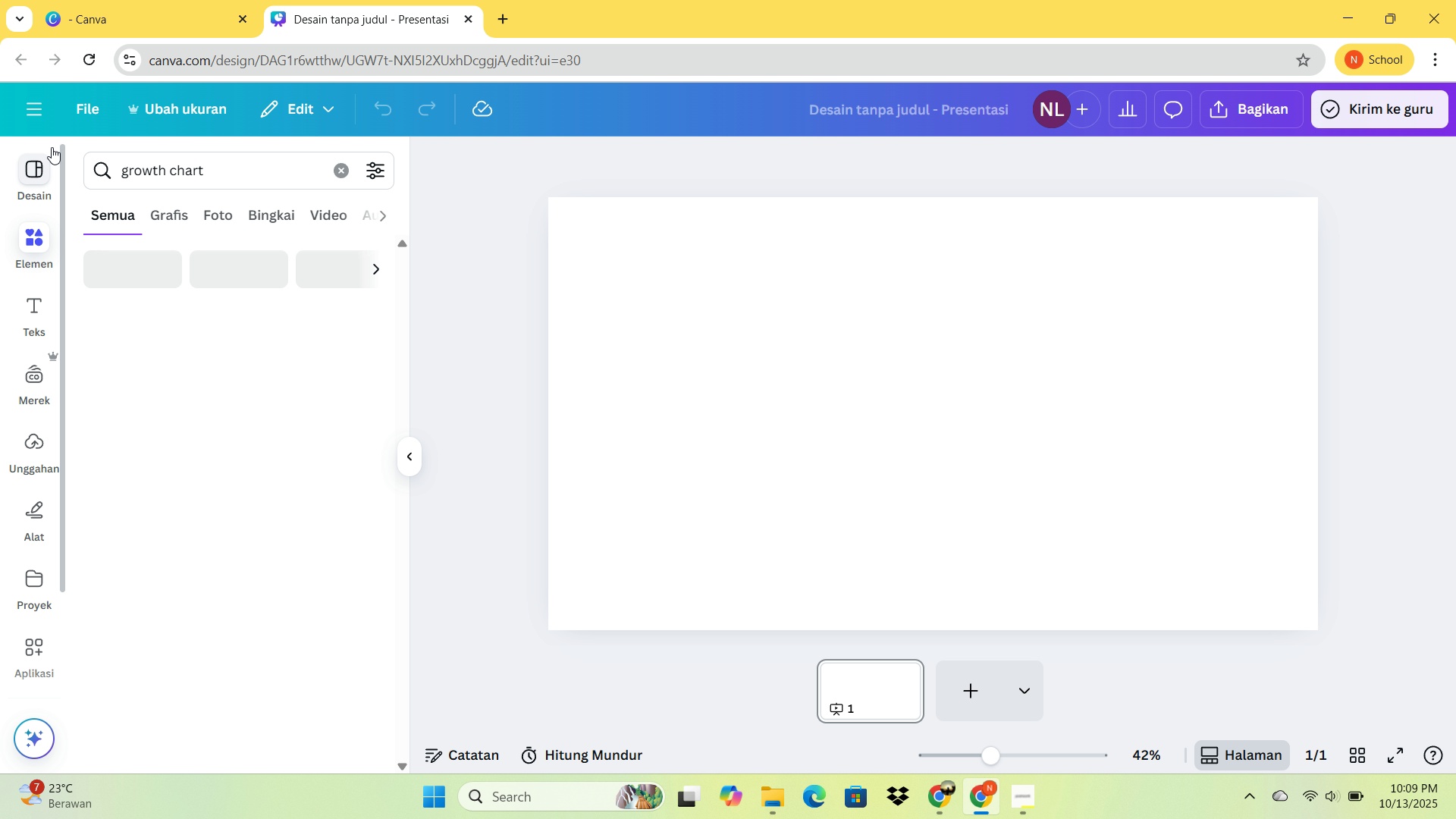 
left_click_drag(start_coordinate=[212, 176], to_coordinate=[52, 151])
 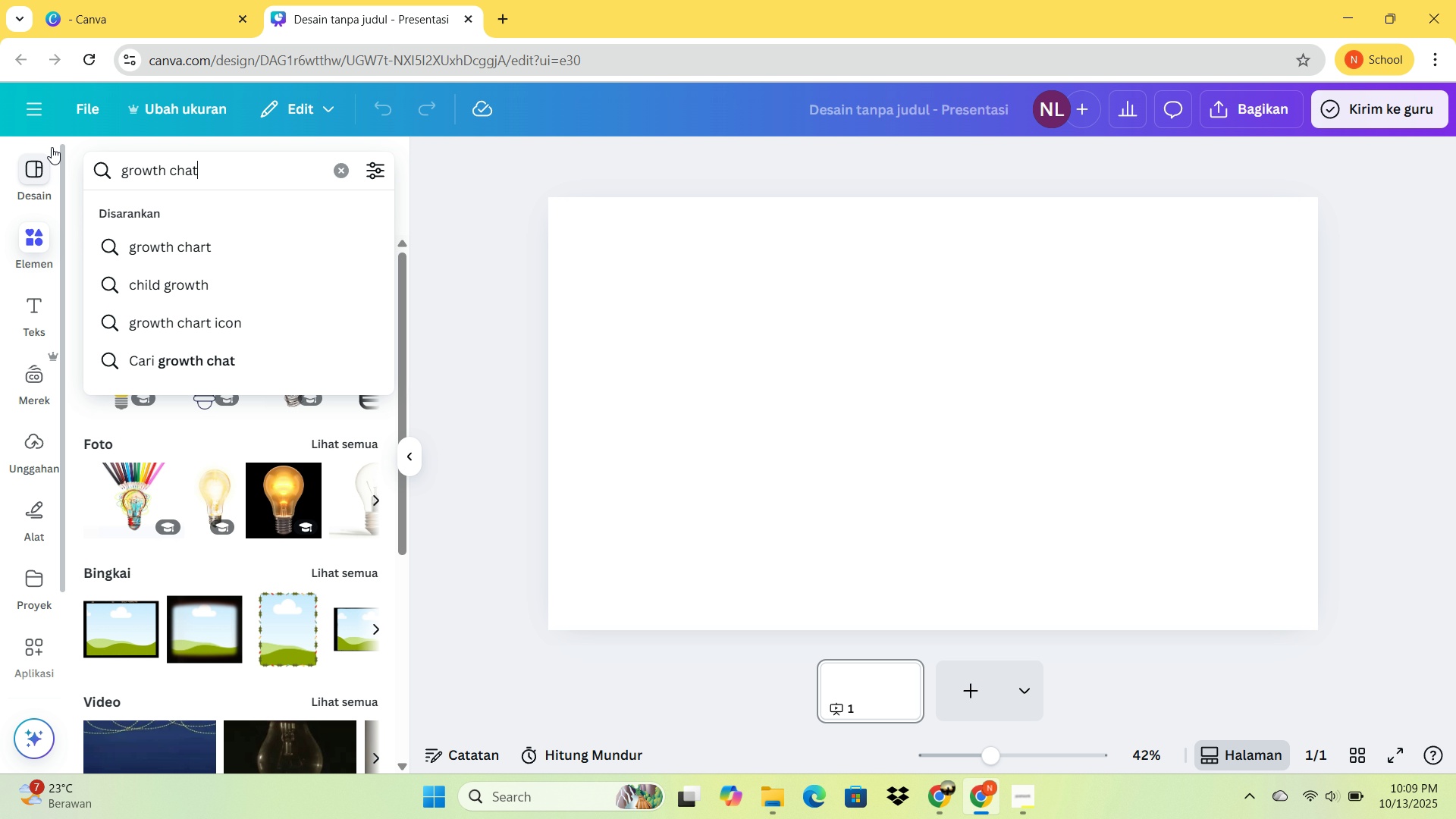 
key(Enter)
 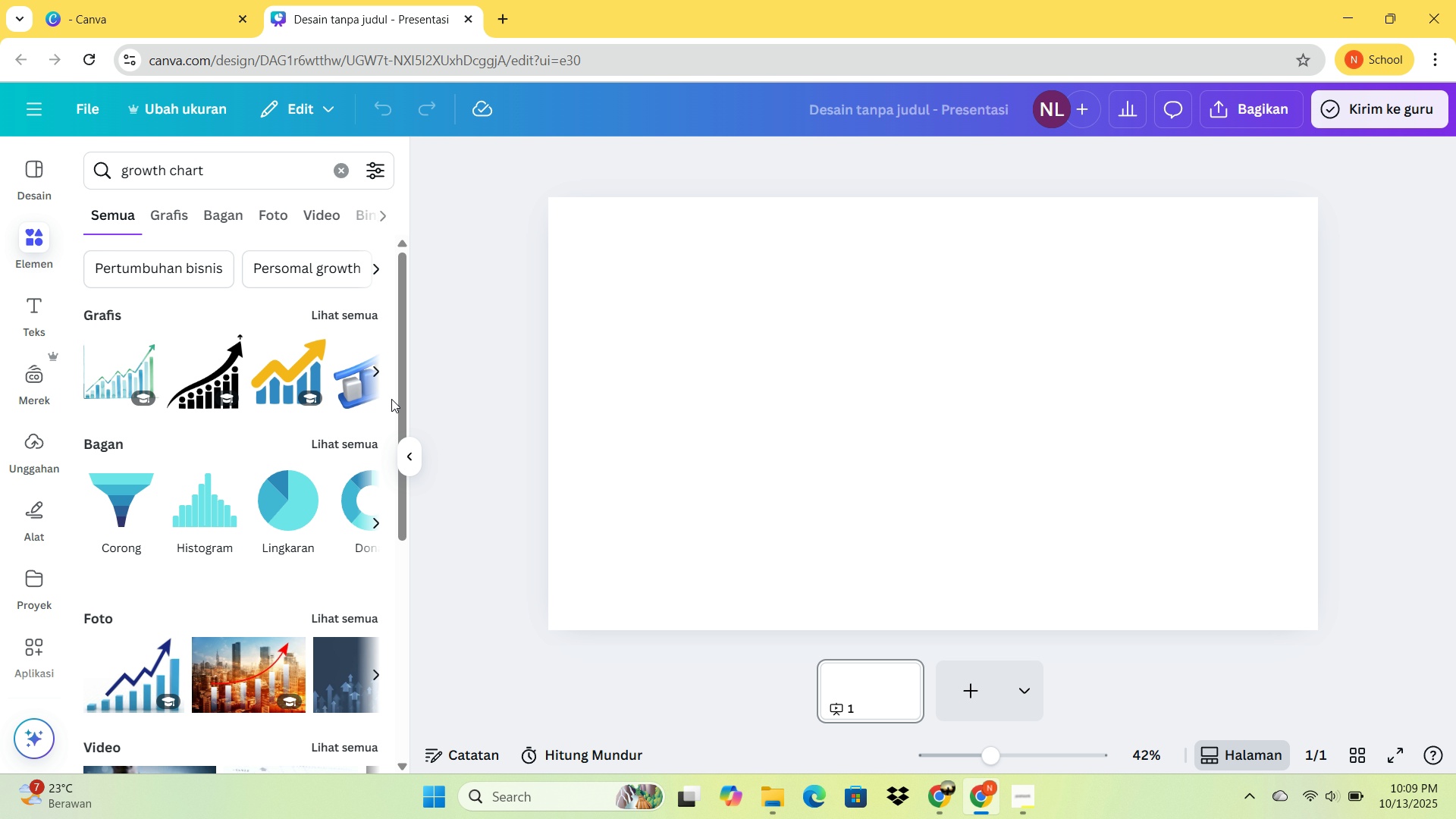 
wait(5.39)
 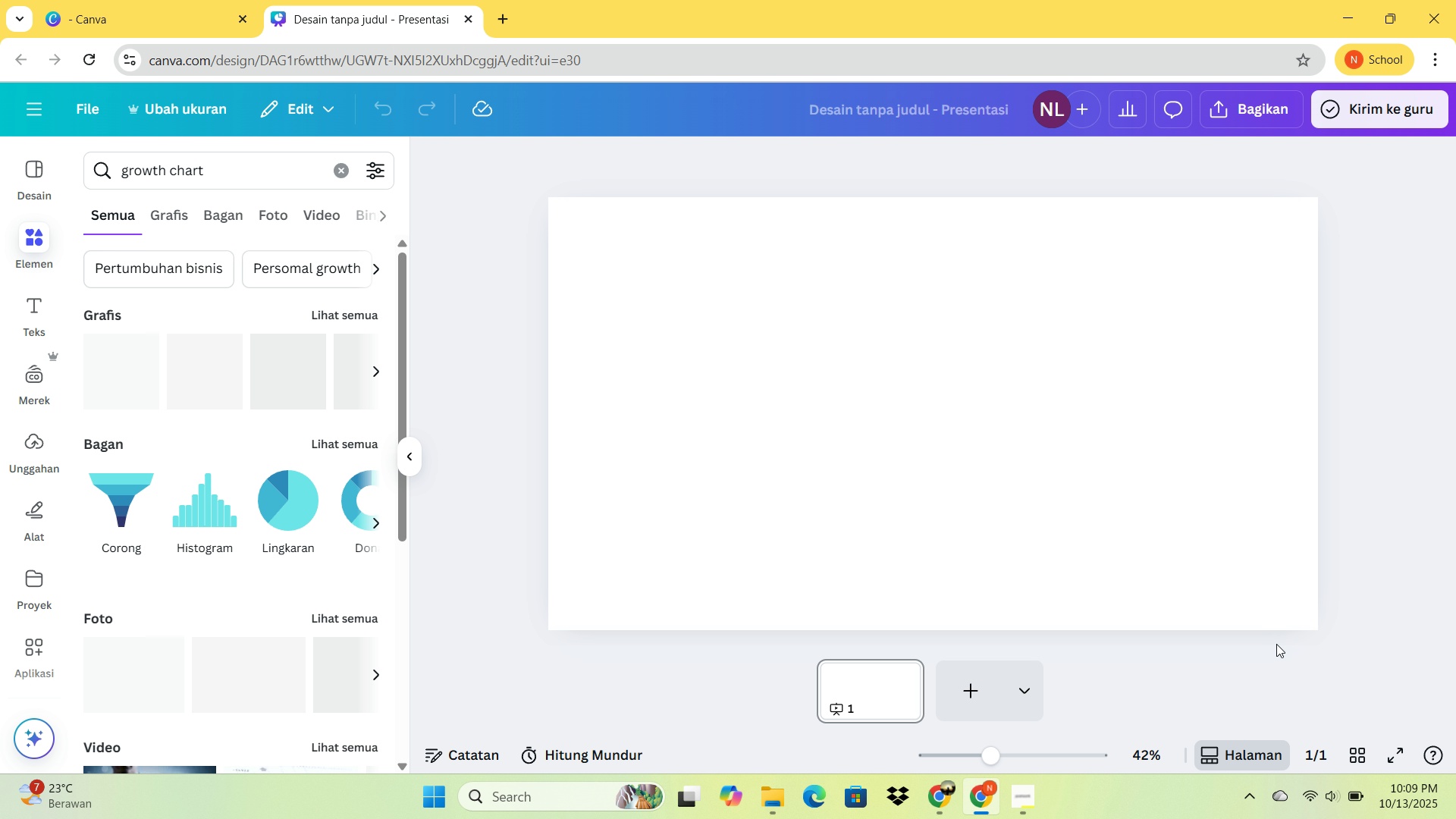 
left_click([375, 374])
 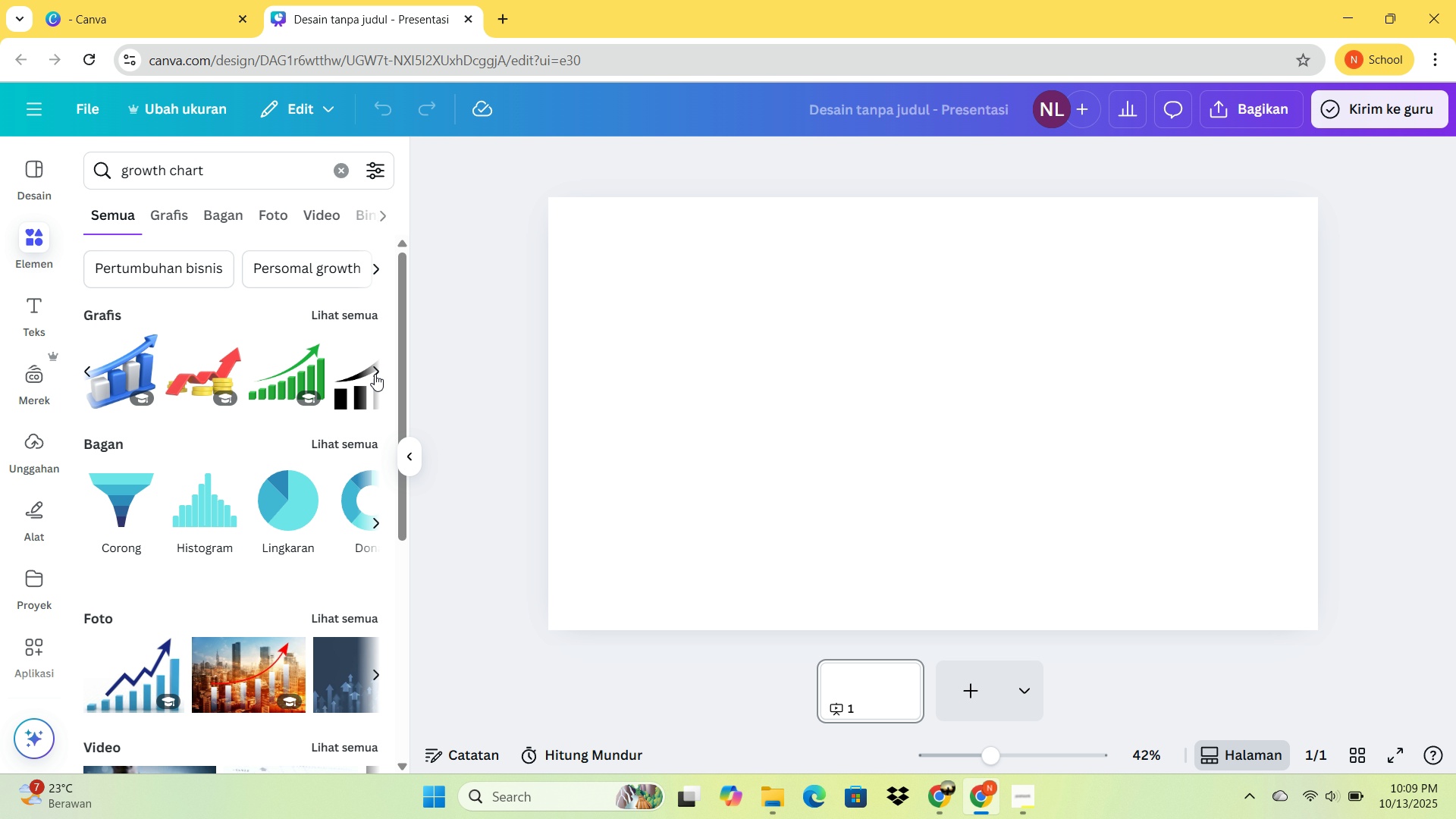 
left_click([375, 374])
 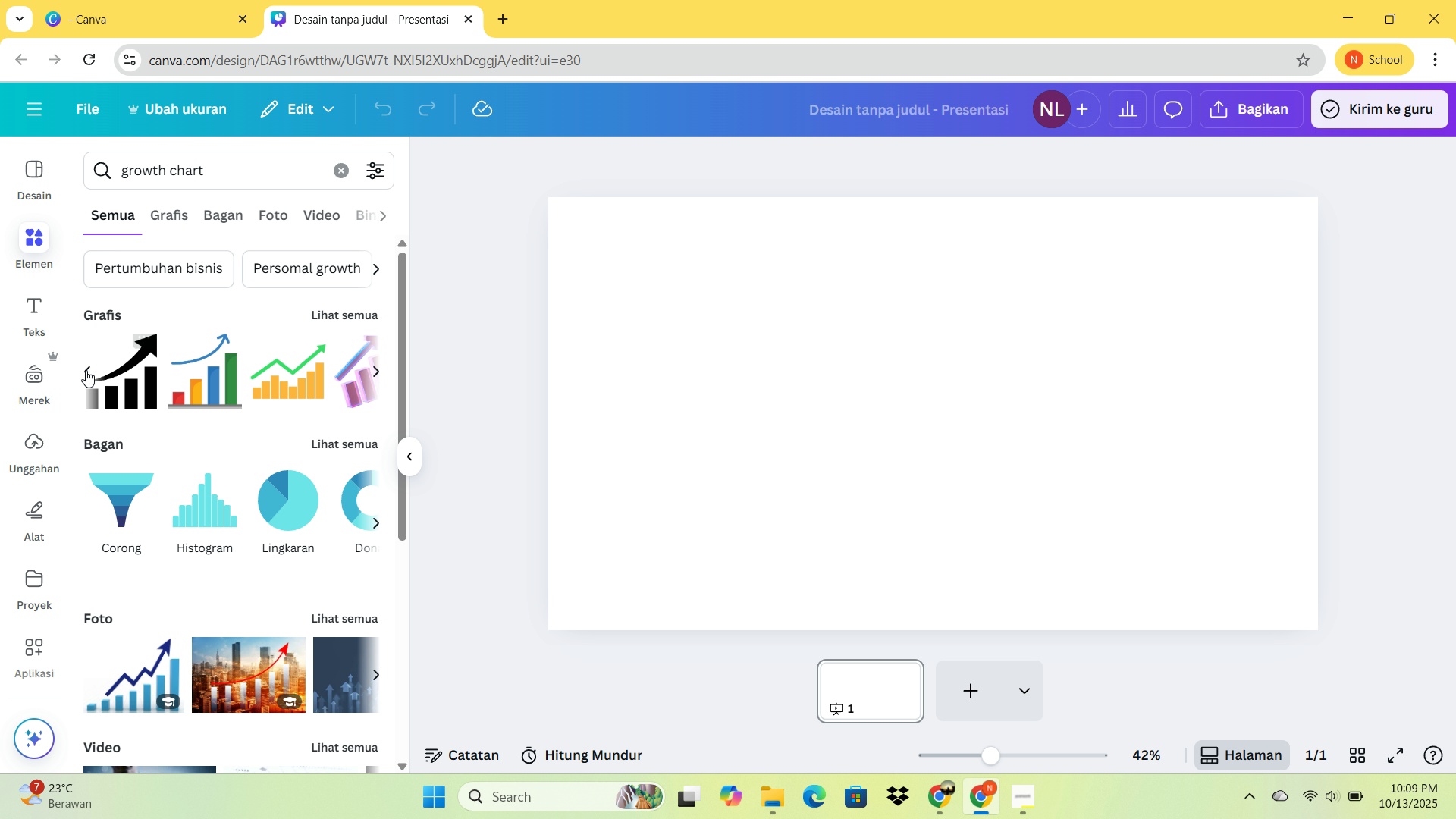 
left_click([83, 370])
 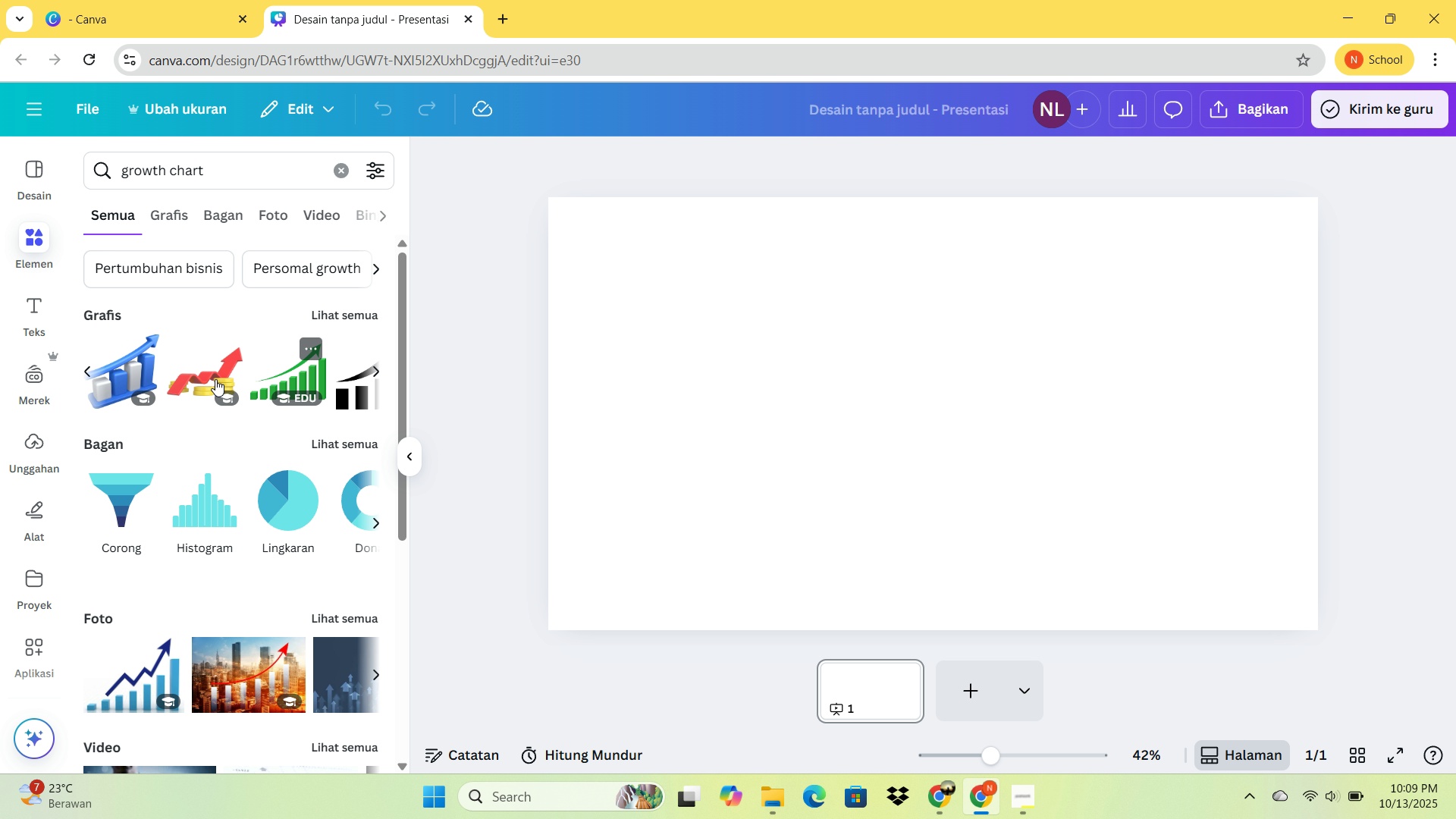 
left_click([273, 370])
 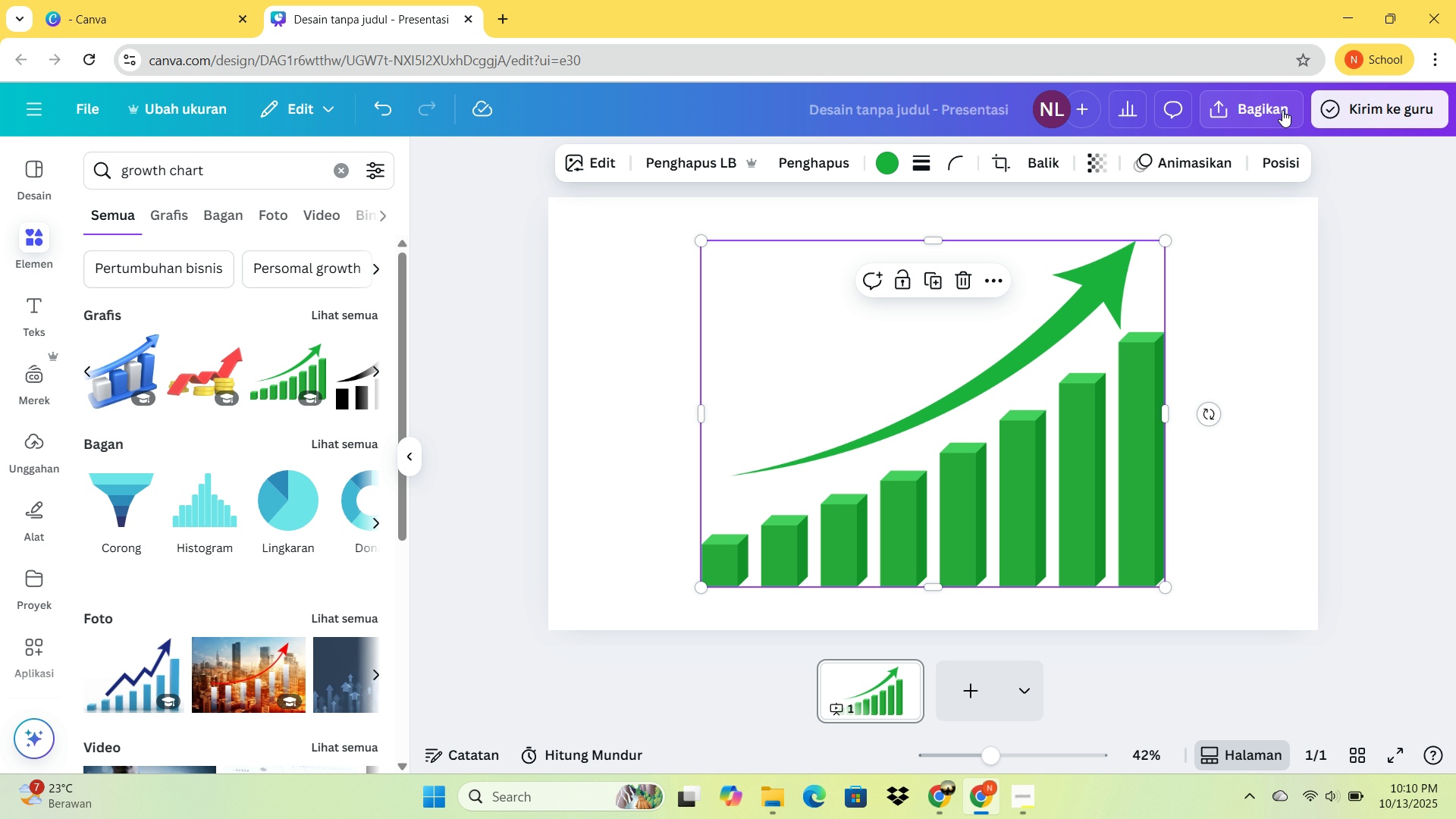 
left_click([1278, 108])
 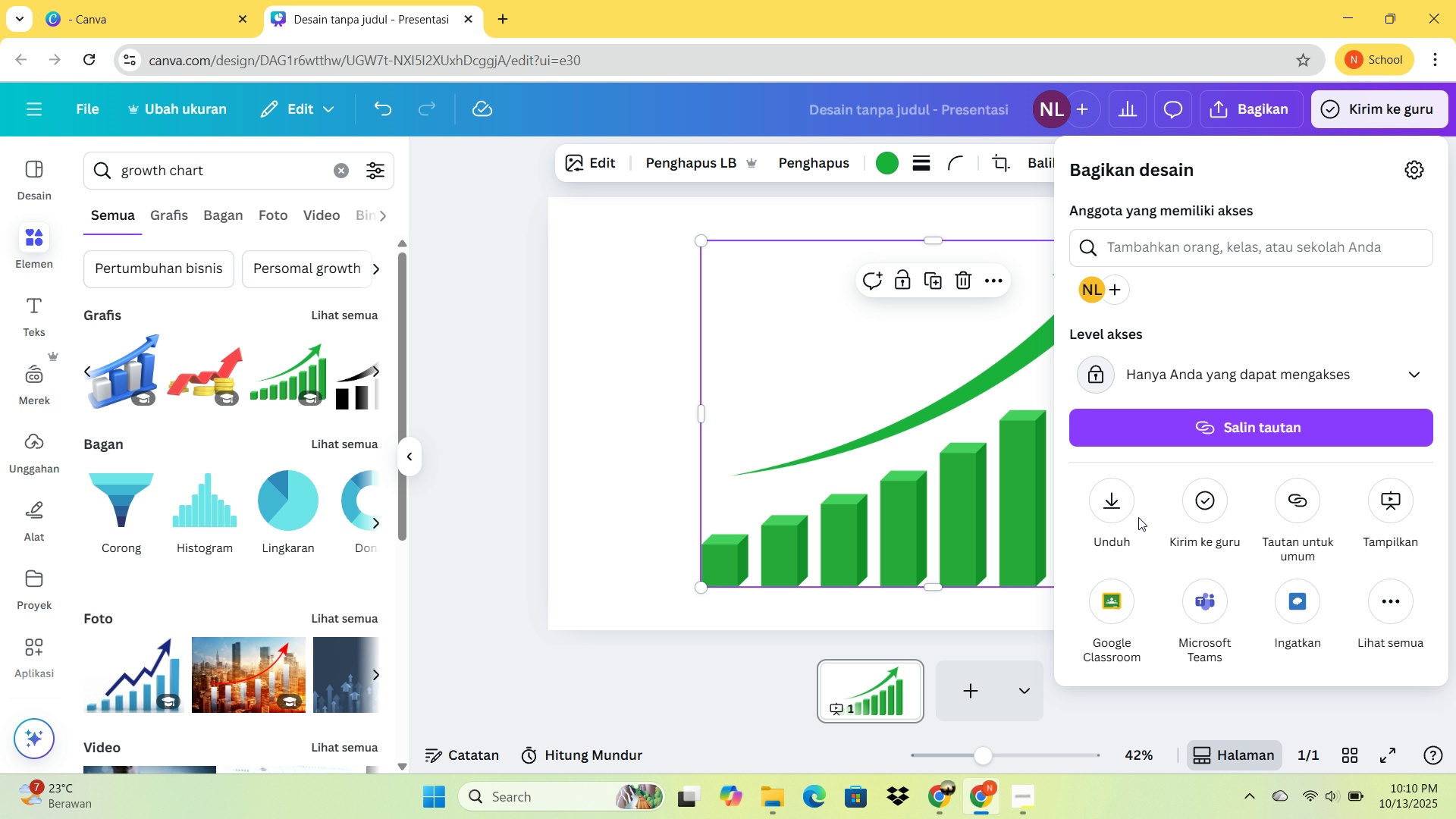 
left_click([1112, 518])
 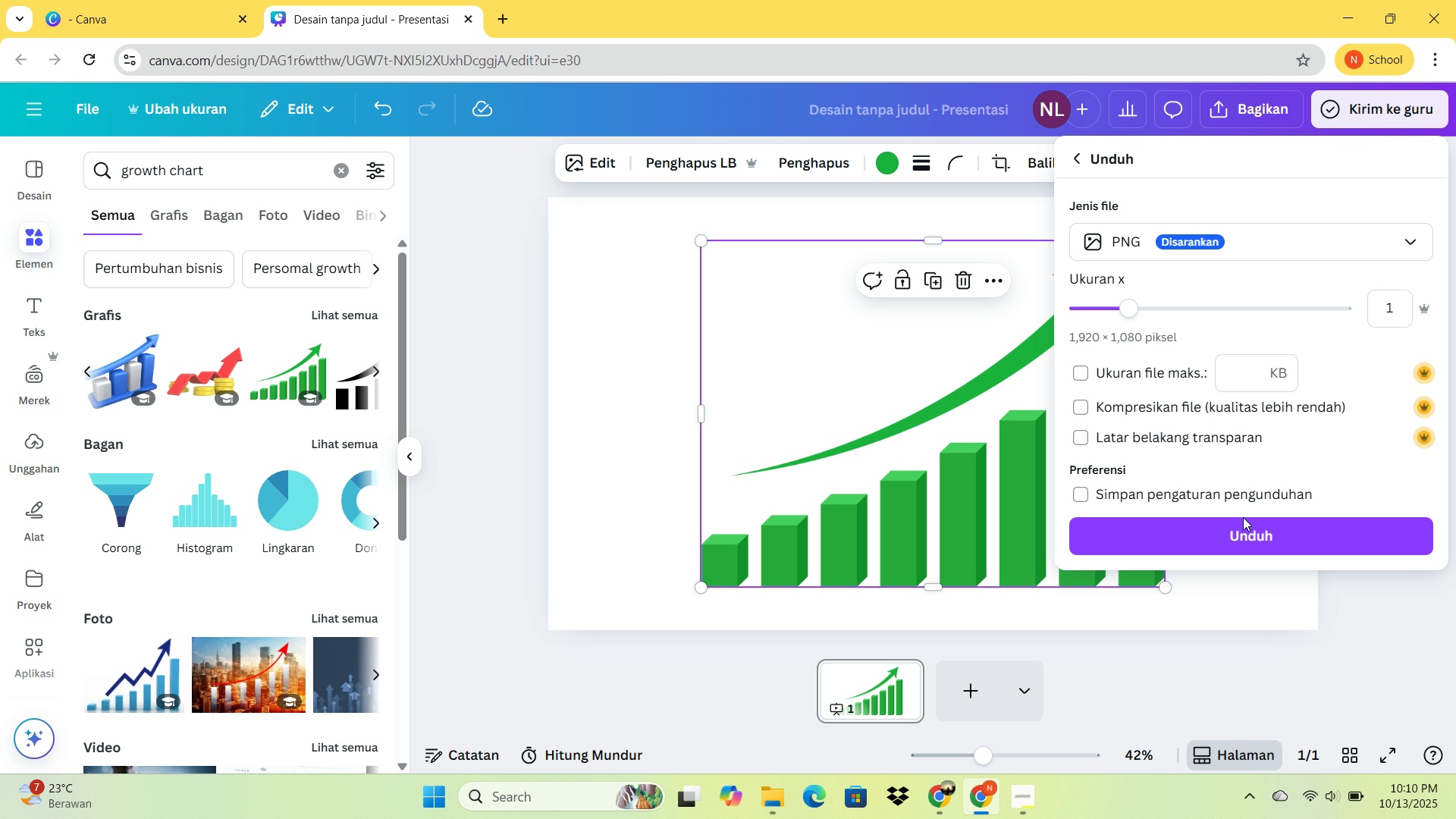 
left_click([1244, 533])
 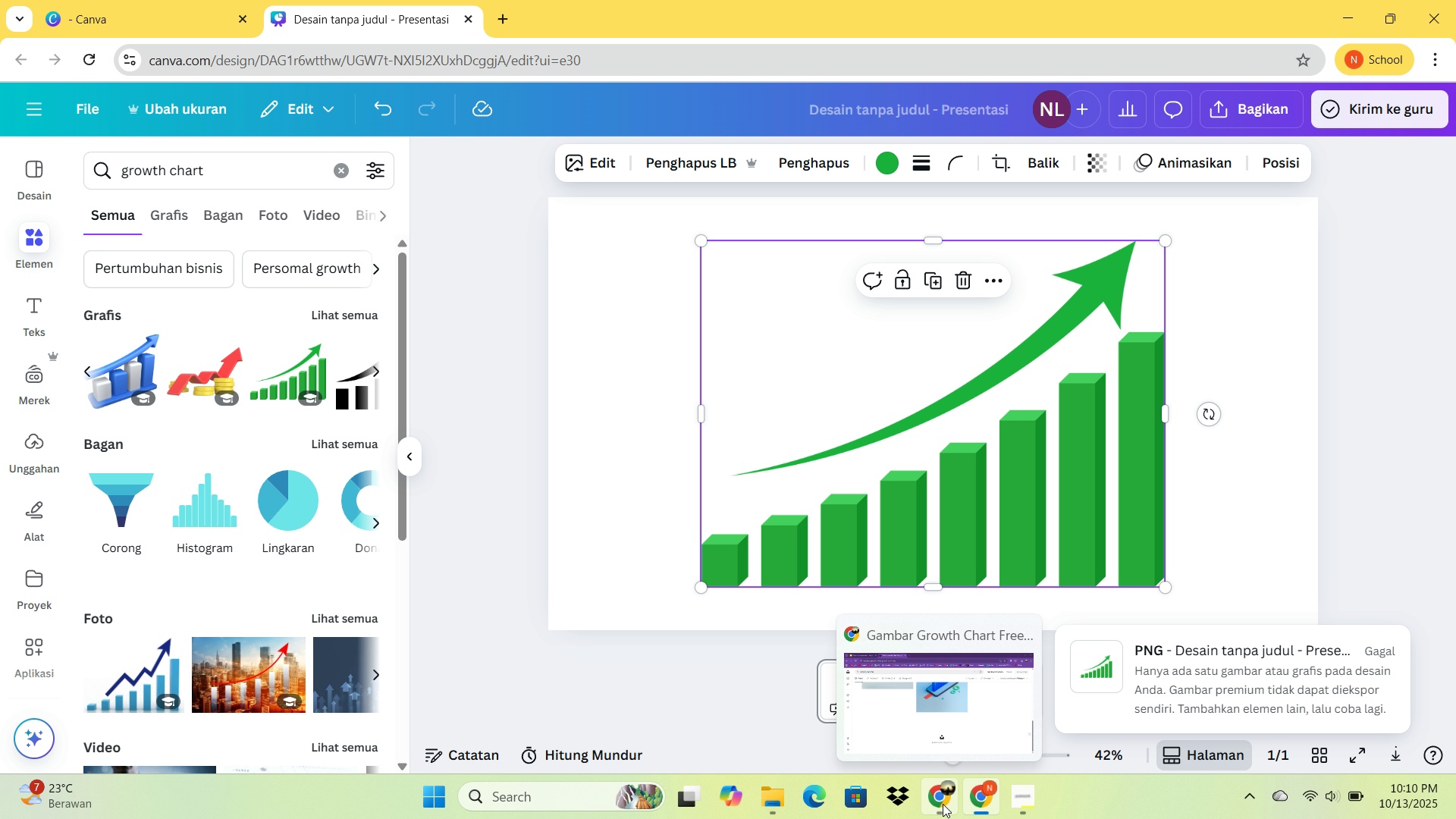 
left_click([943, 804])
 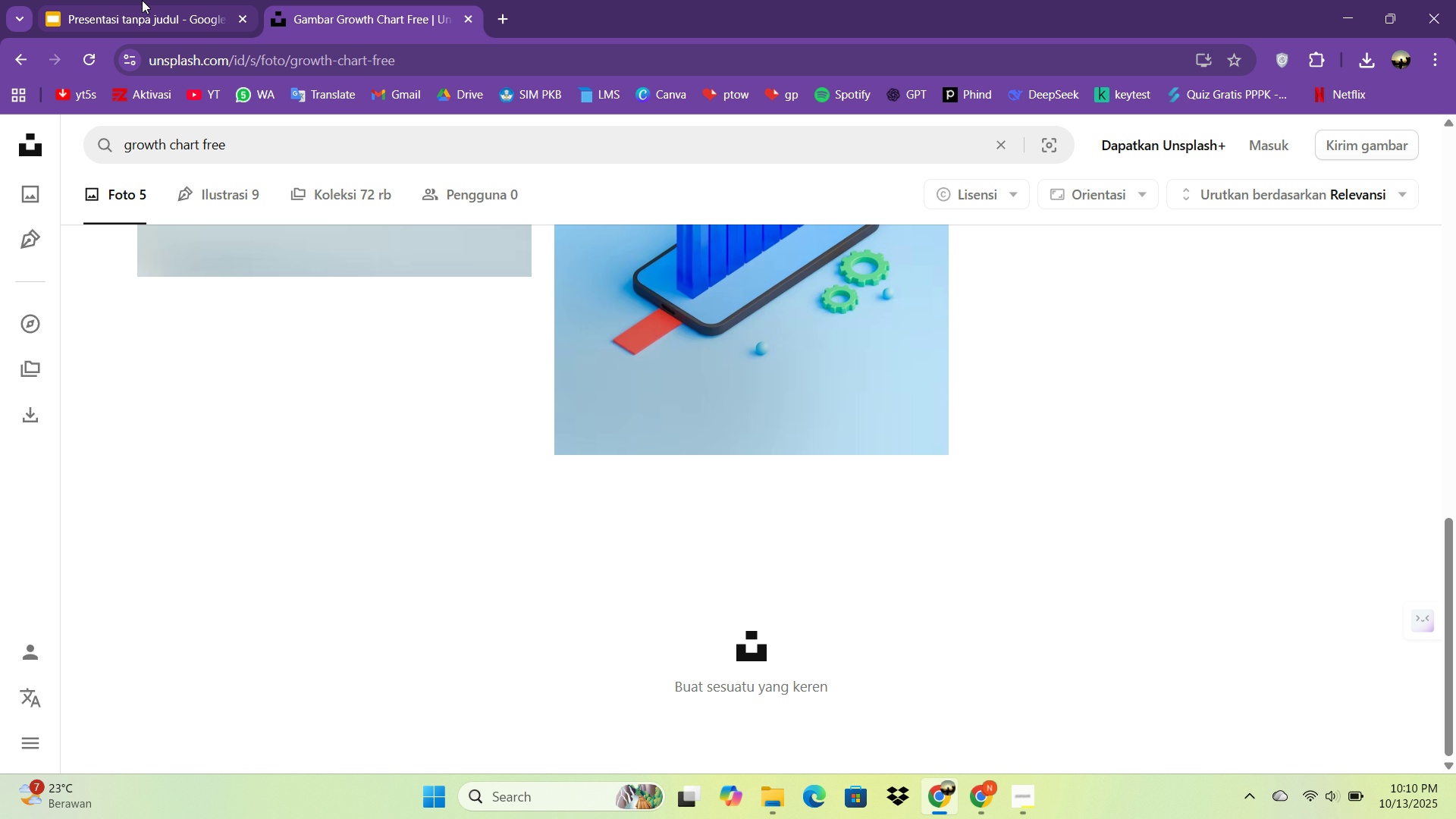 
left_click([142, 0])
 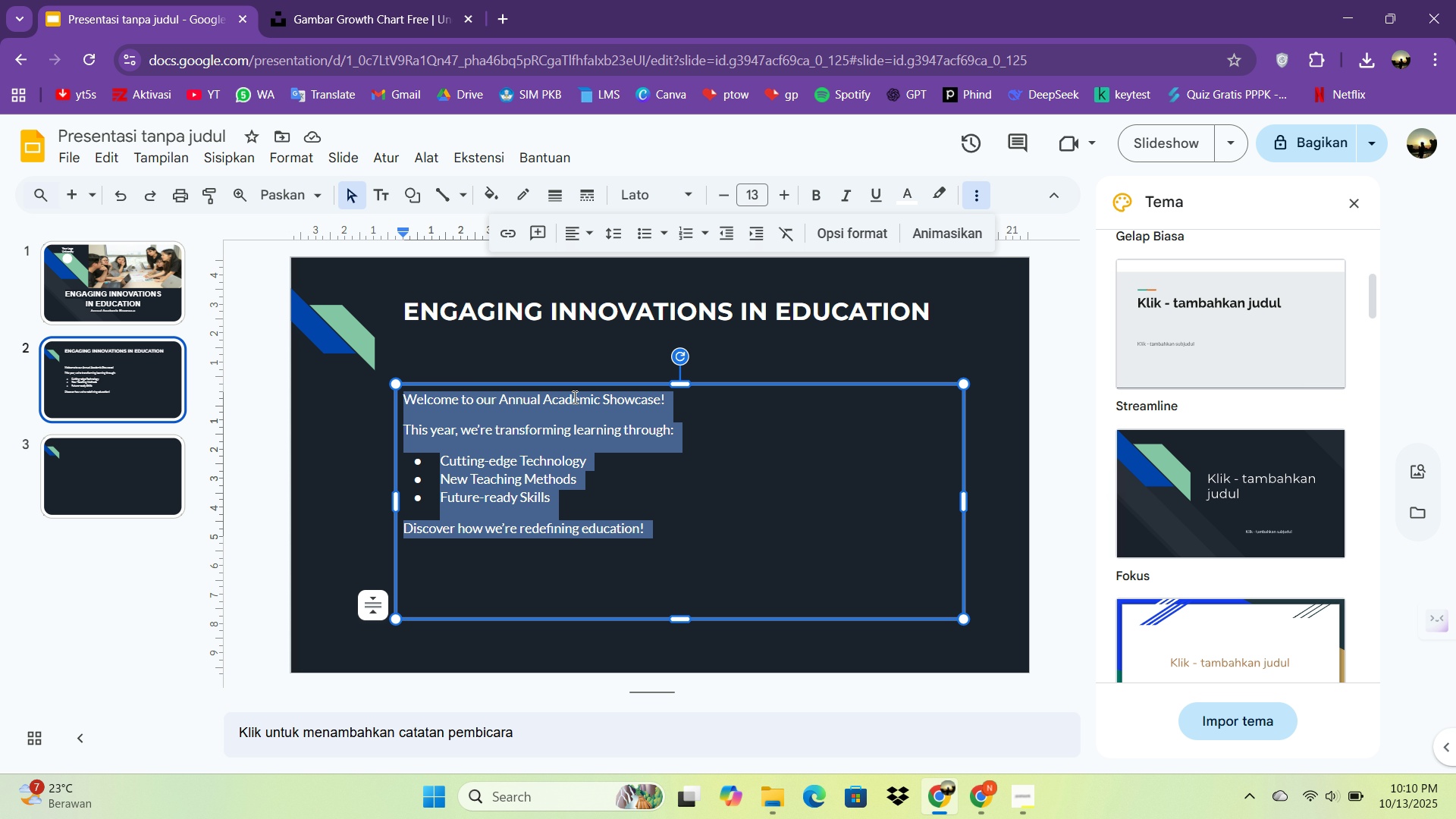 
left_click_drag(start_coordinate=[577, 385], to_coordinate=[667, 384])
 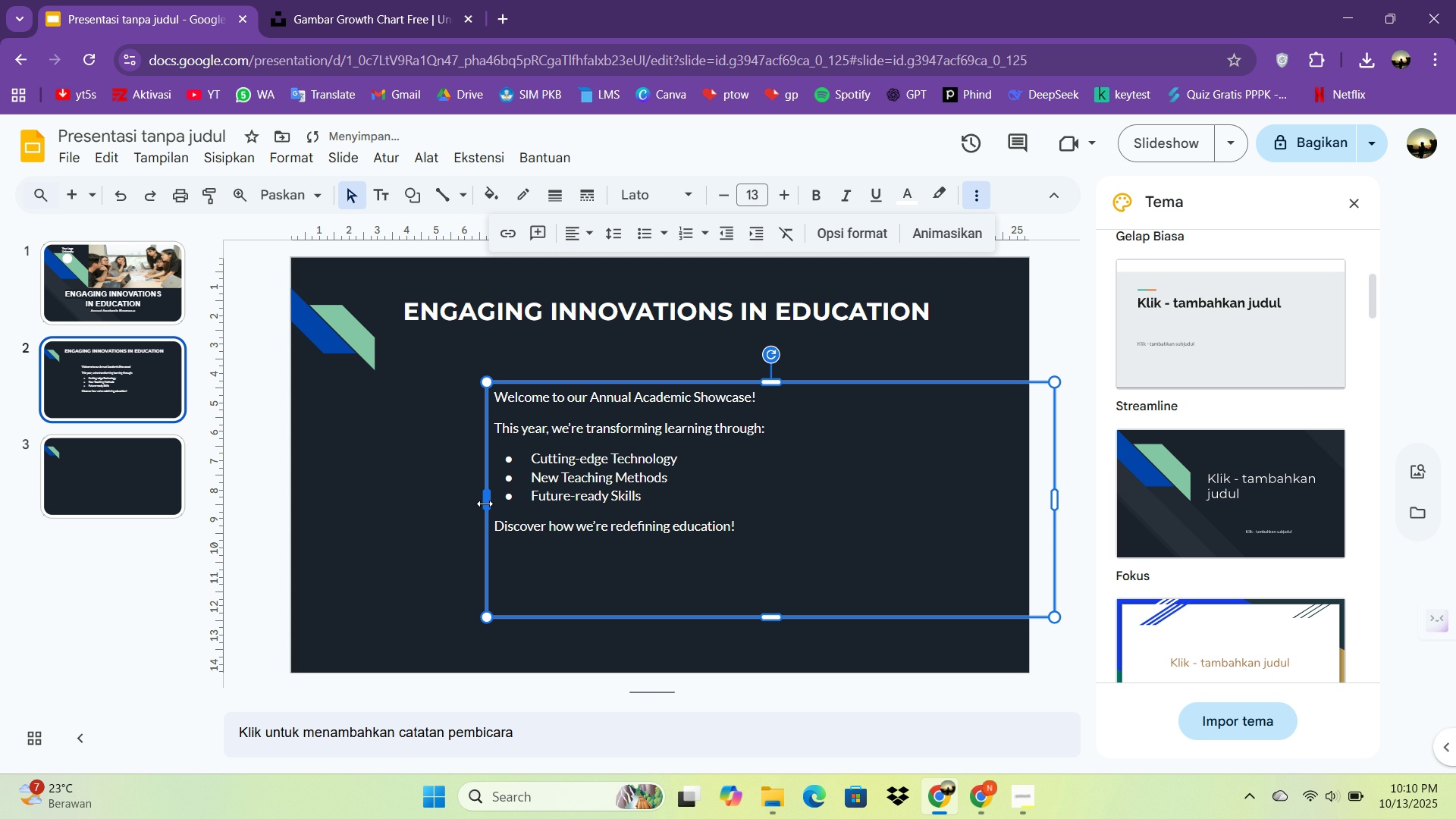 
left_click_drag(start_coordinate=[488, 502], to_coordinate=[601, 507])
 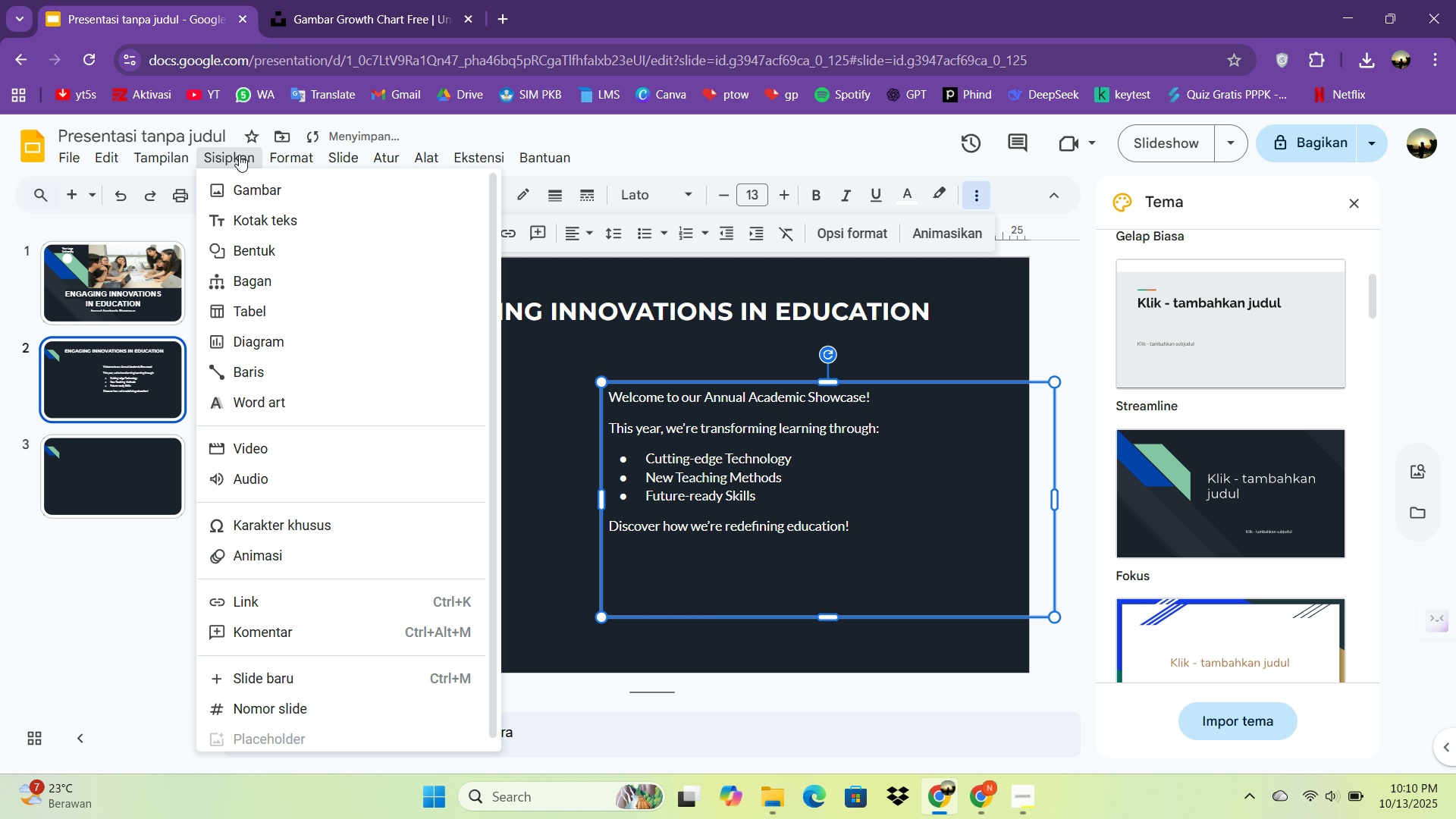 
double_click([251, 184])
 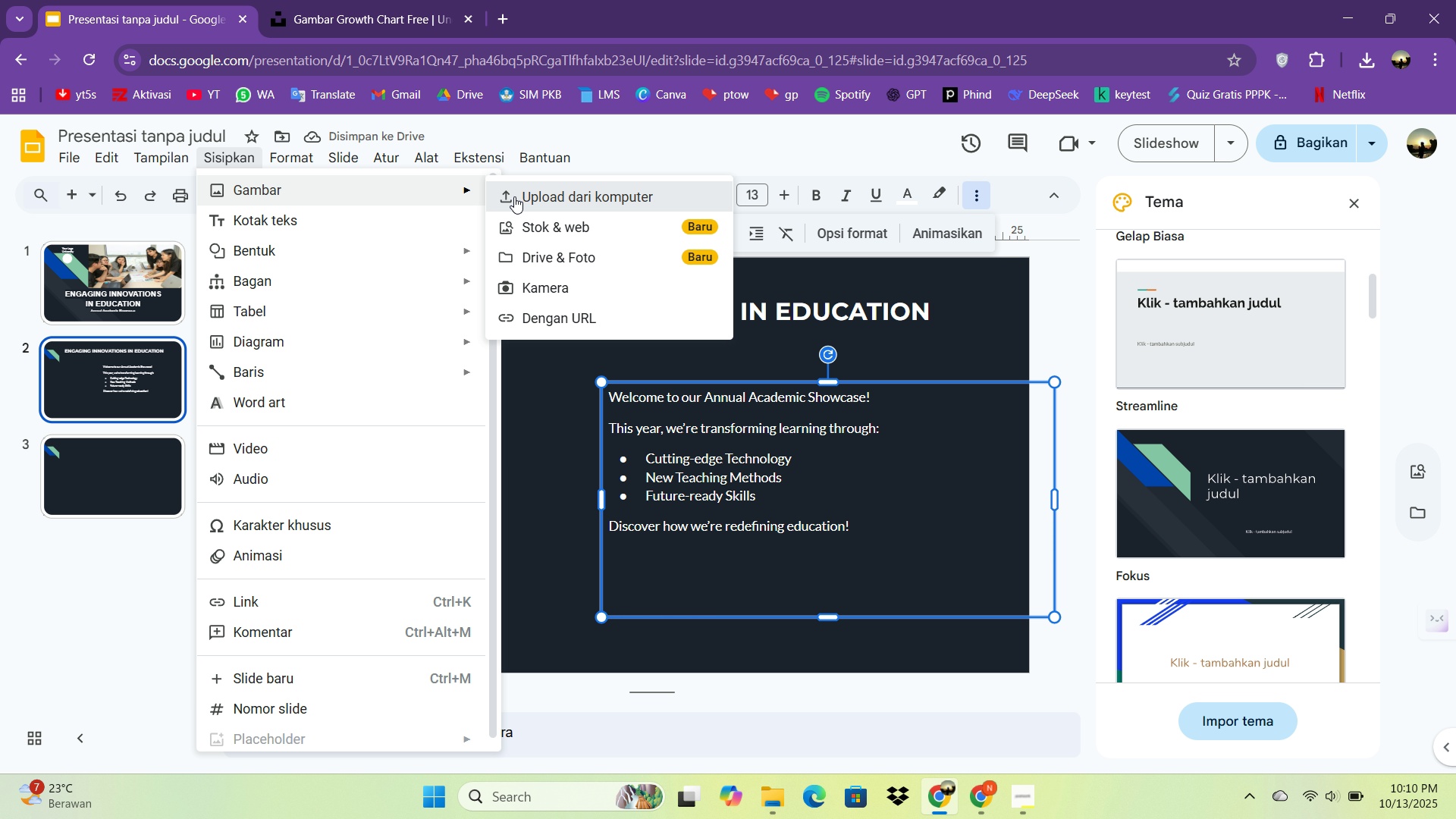 
left_click([514, 196])
 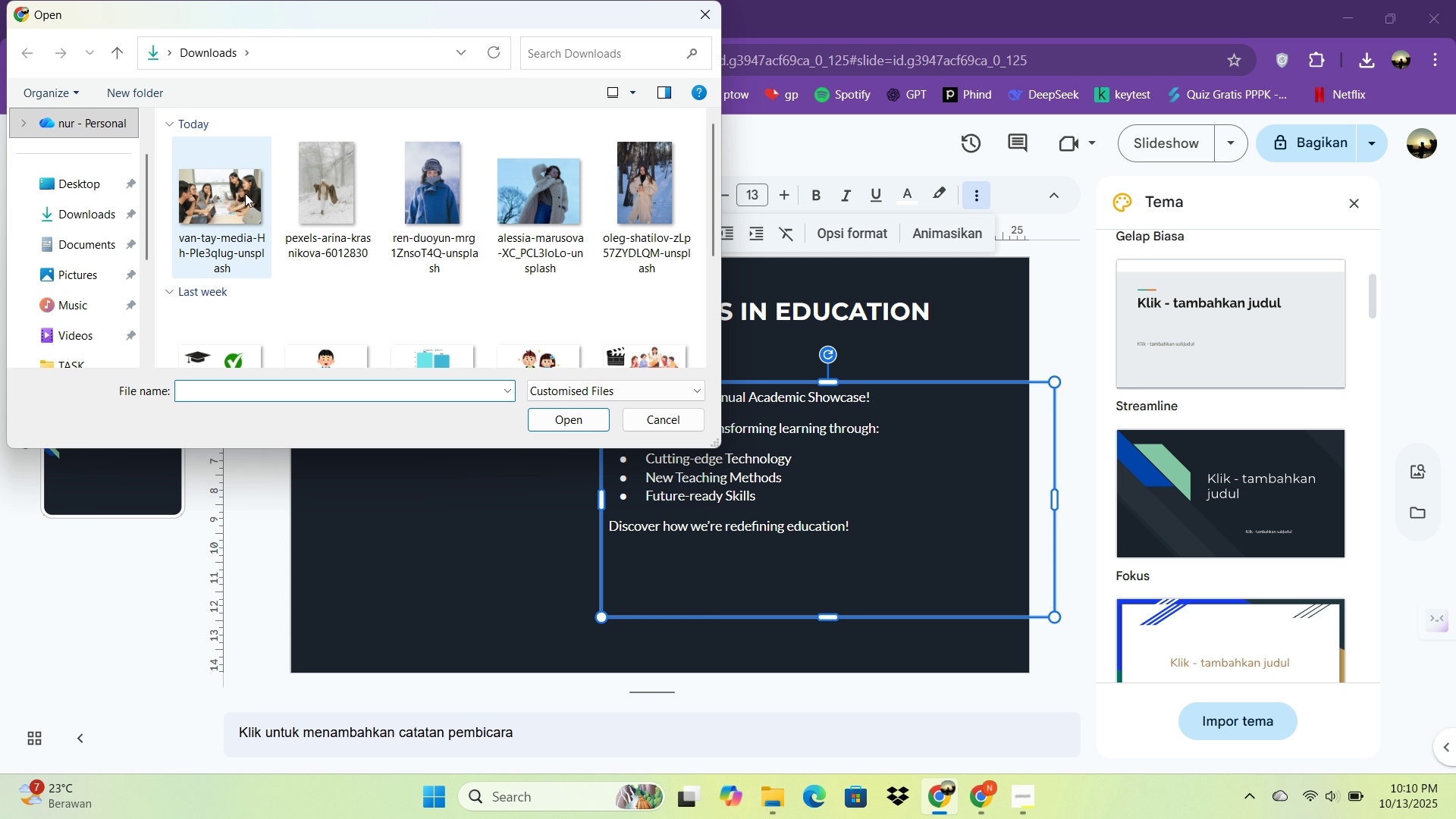 
scroll: coordinate [315, 224], scroll_direction: up, amount: 3.0
 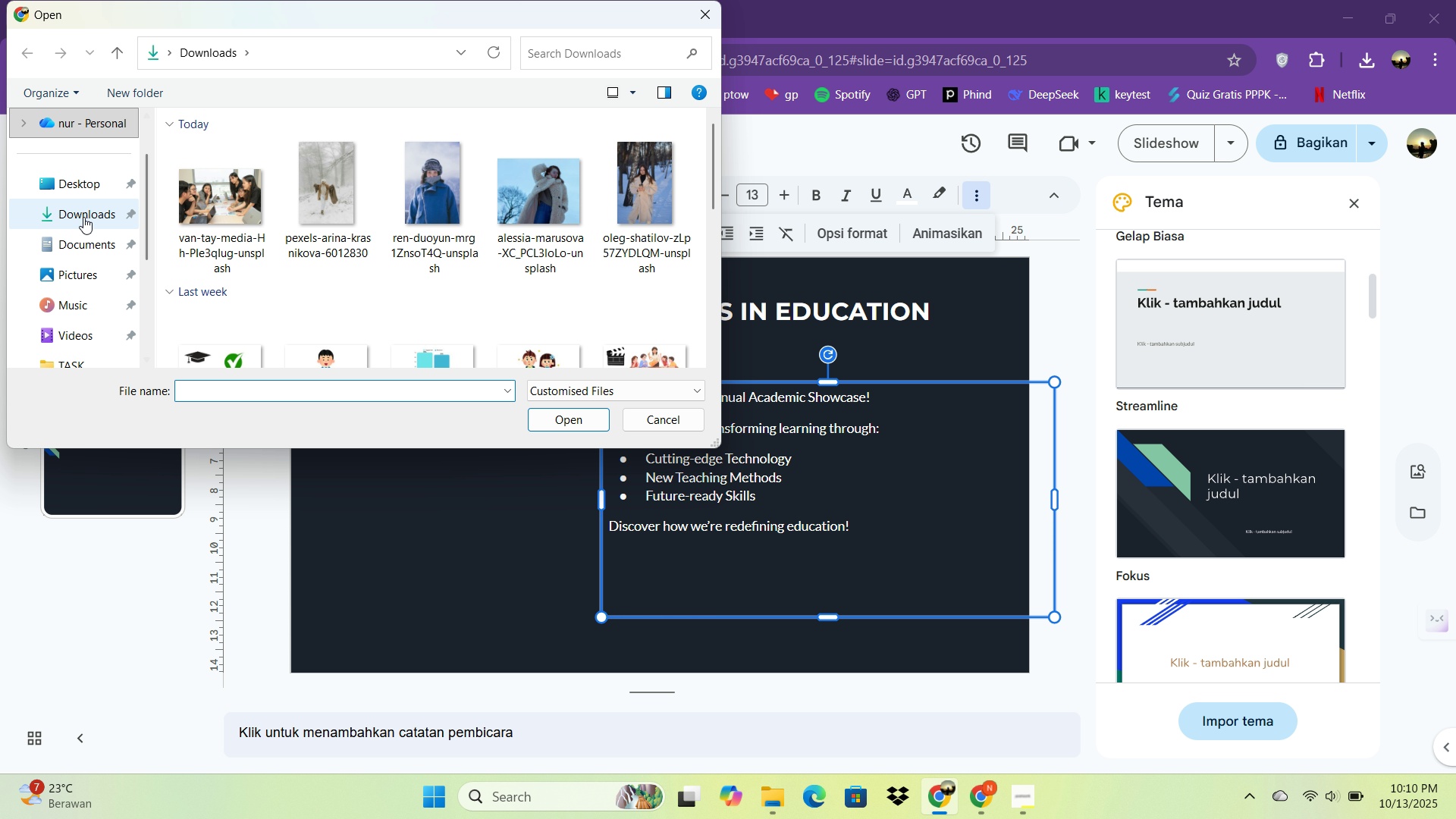 
left_click([83, 217])
 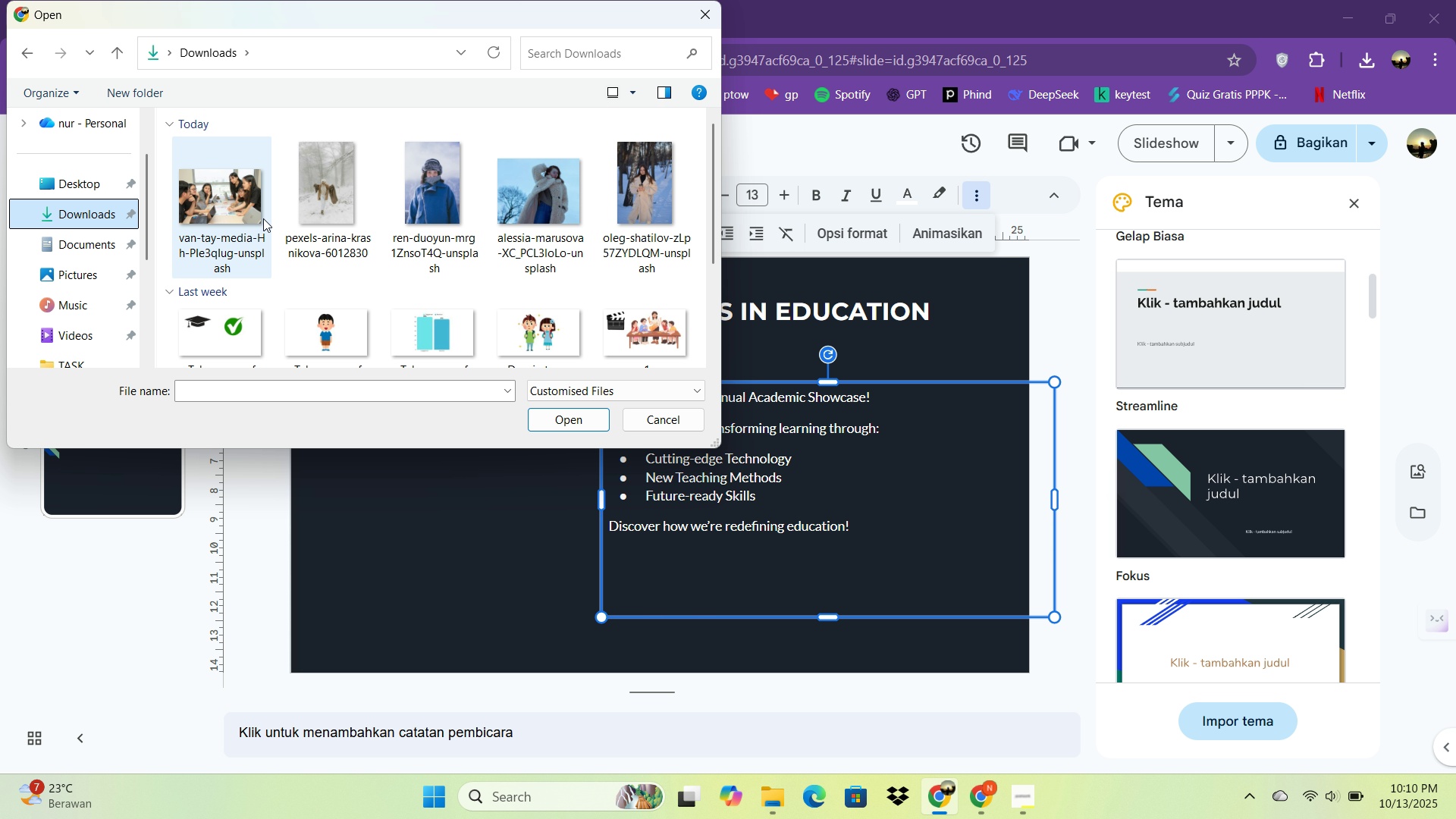 
scroll: coordinate [284, 226], scroll_direction: up, amount: 2.0
 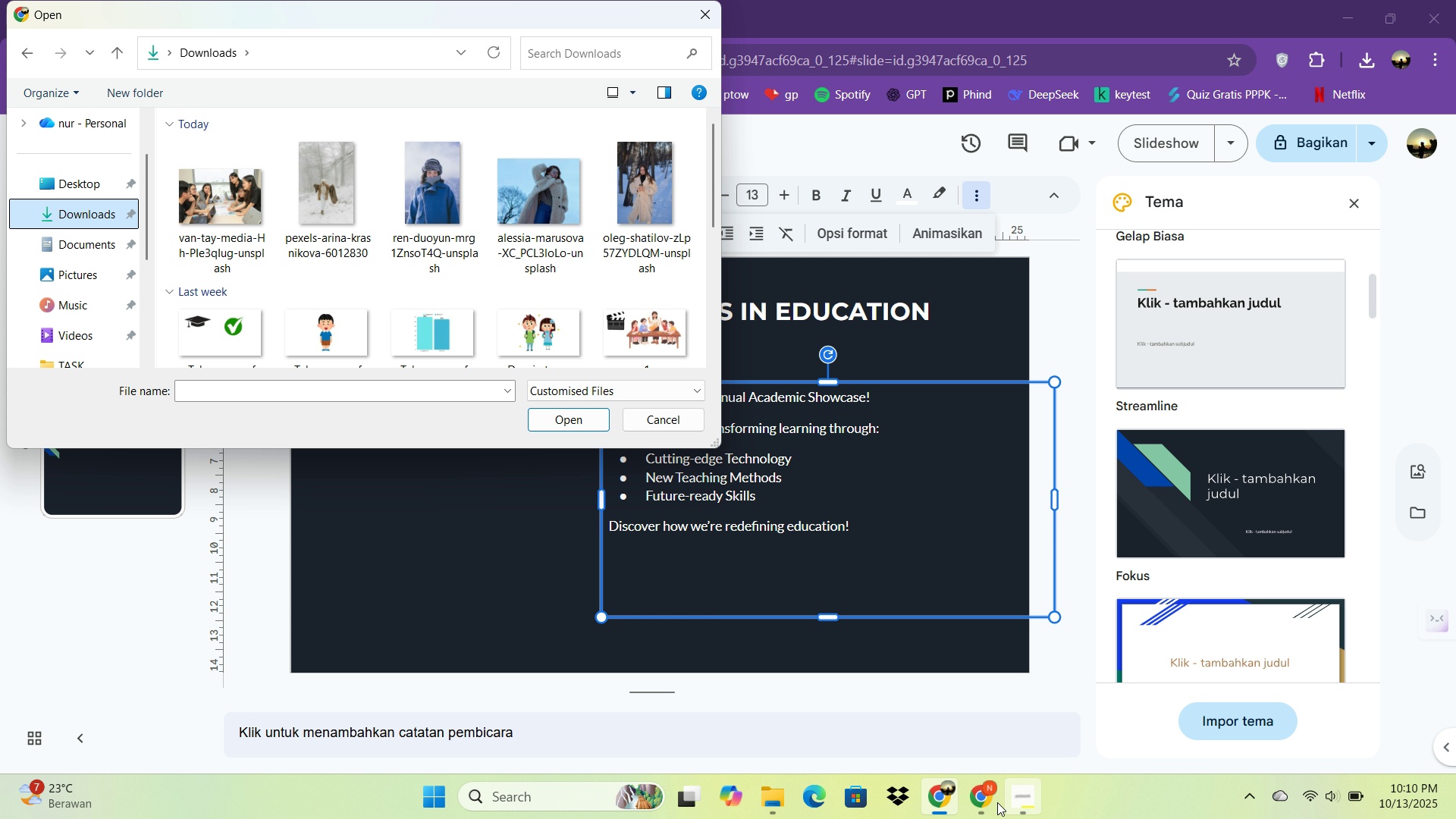 
left_click([979, 802])
 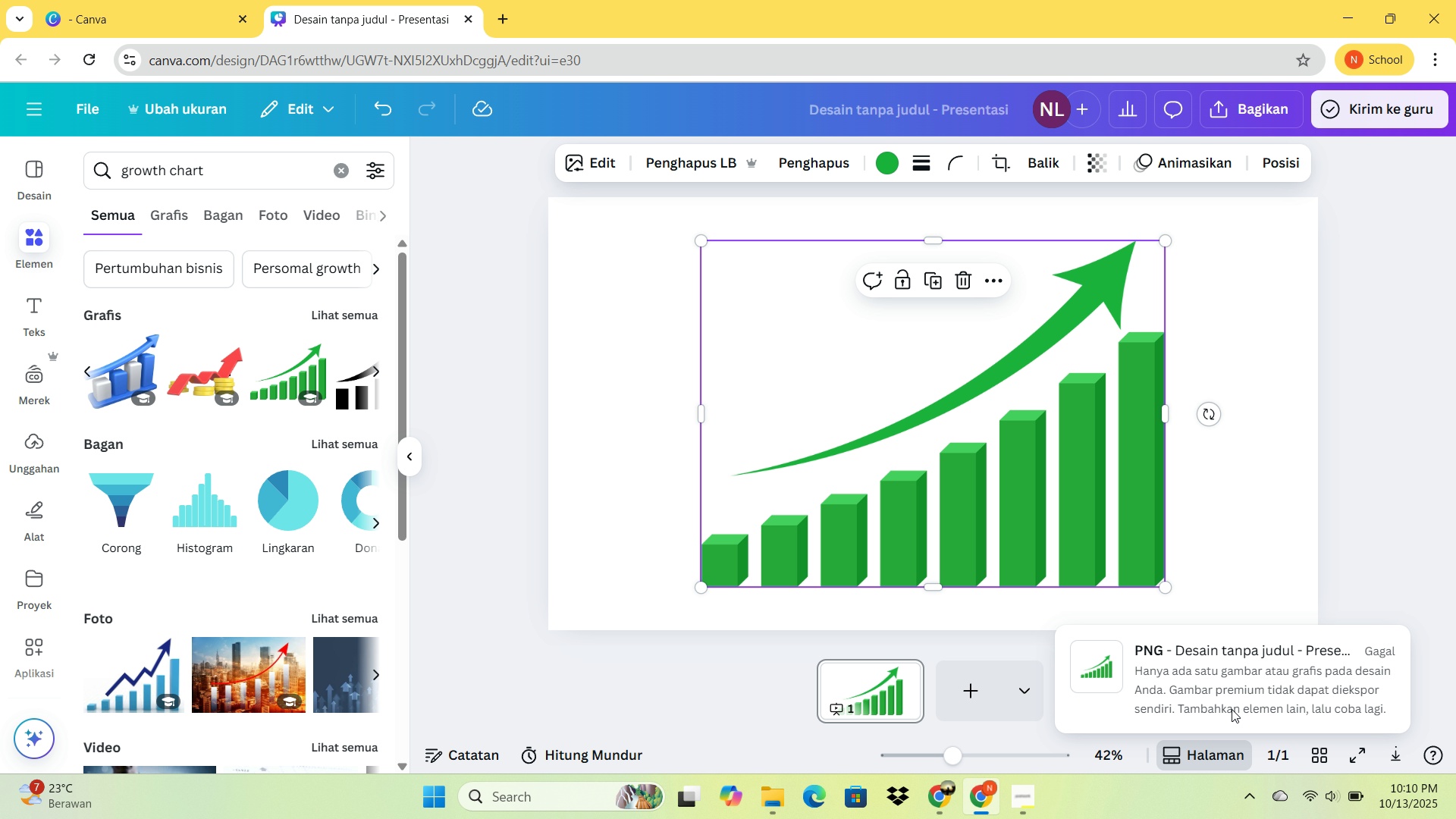 
left_click_drag(start_coordinate=[915, 493], to_coordinate=[952, 491])
 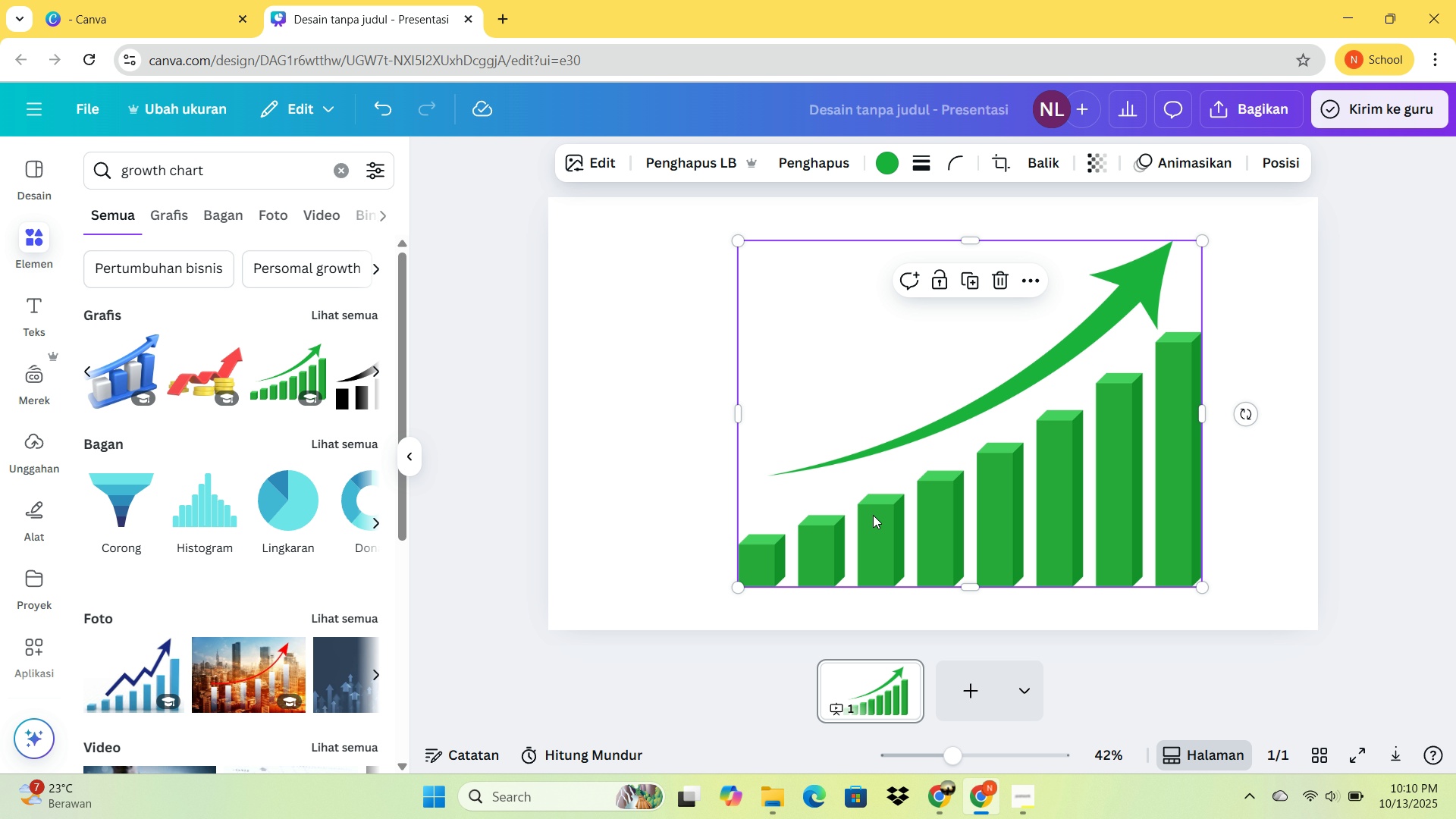 
left_click_drag(start_coordinate=[870, 515], to_coordinate=[905, 512])
 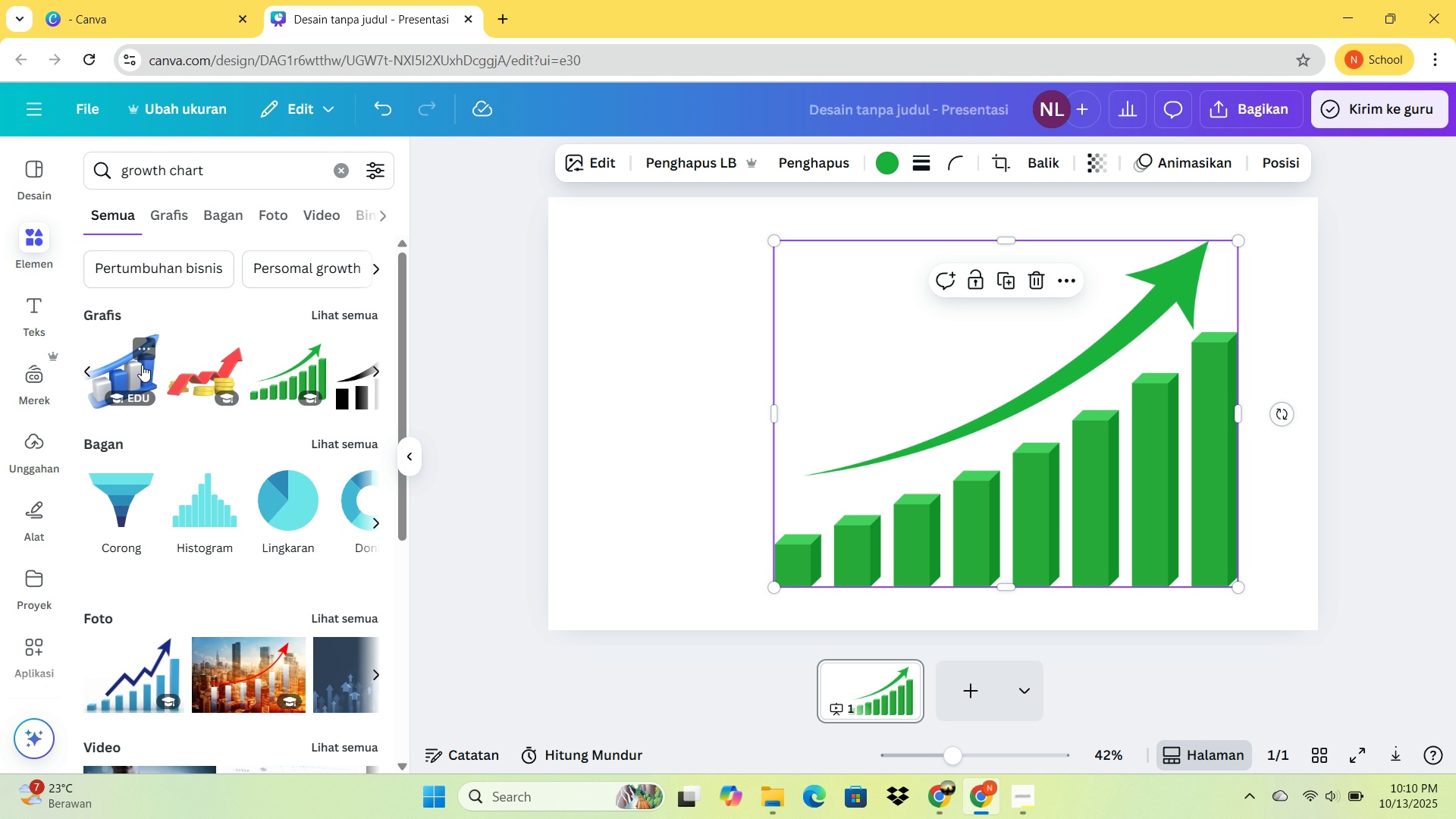 
left_click([142, 365])
 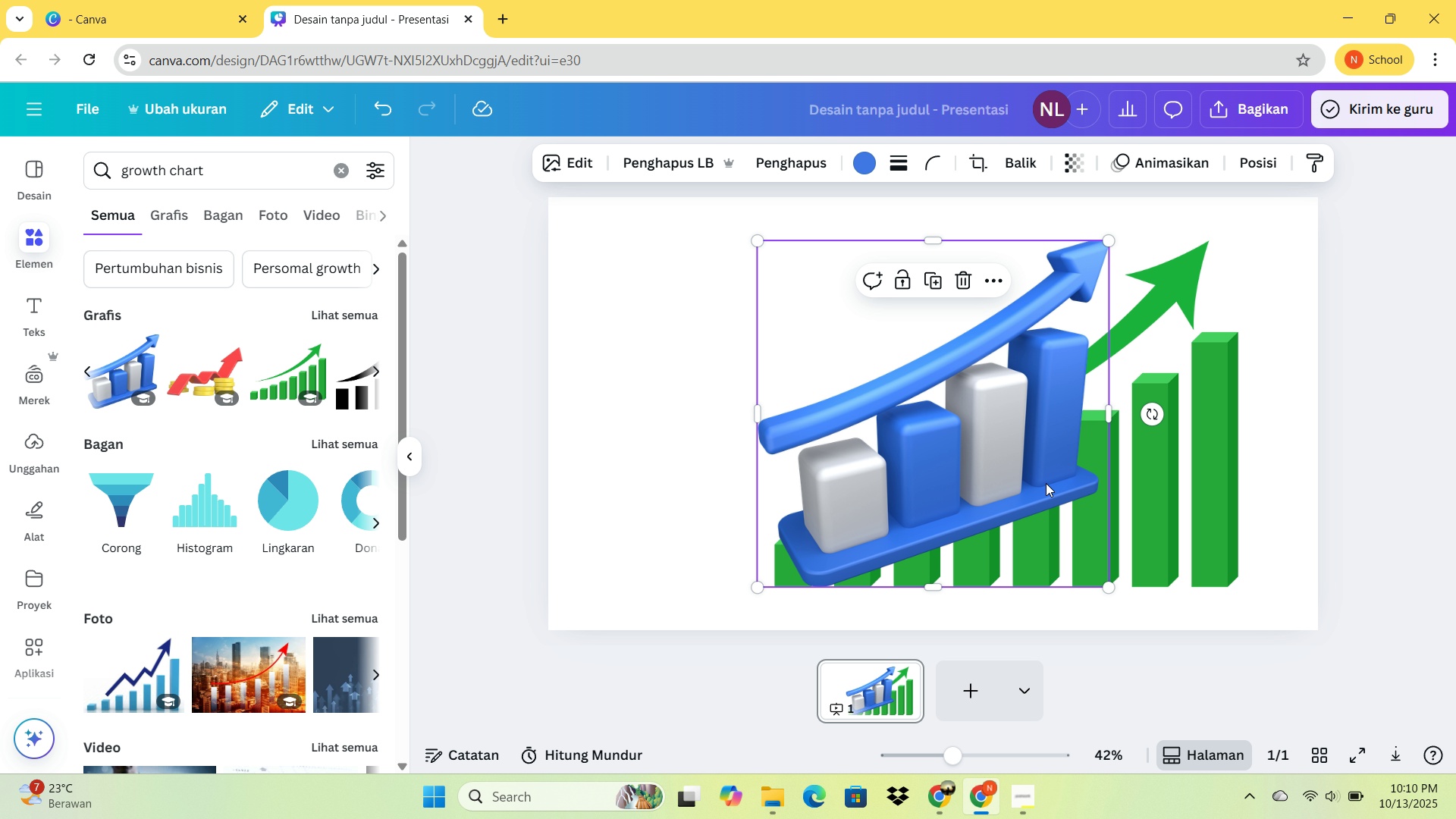 
left_click_drag(start_coordinate=[987, 446], to_coordinate=[792, 437])
 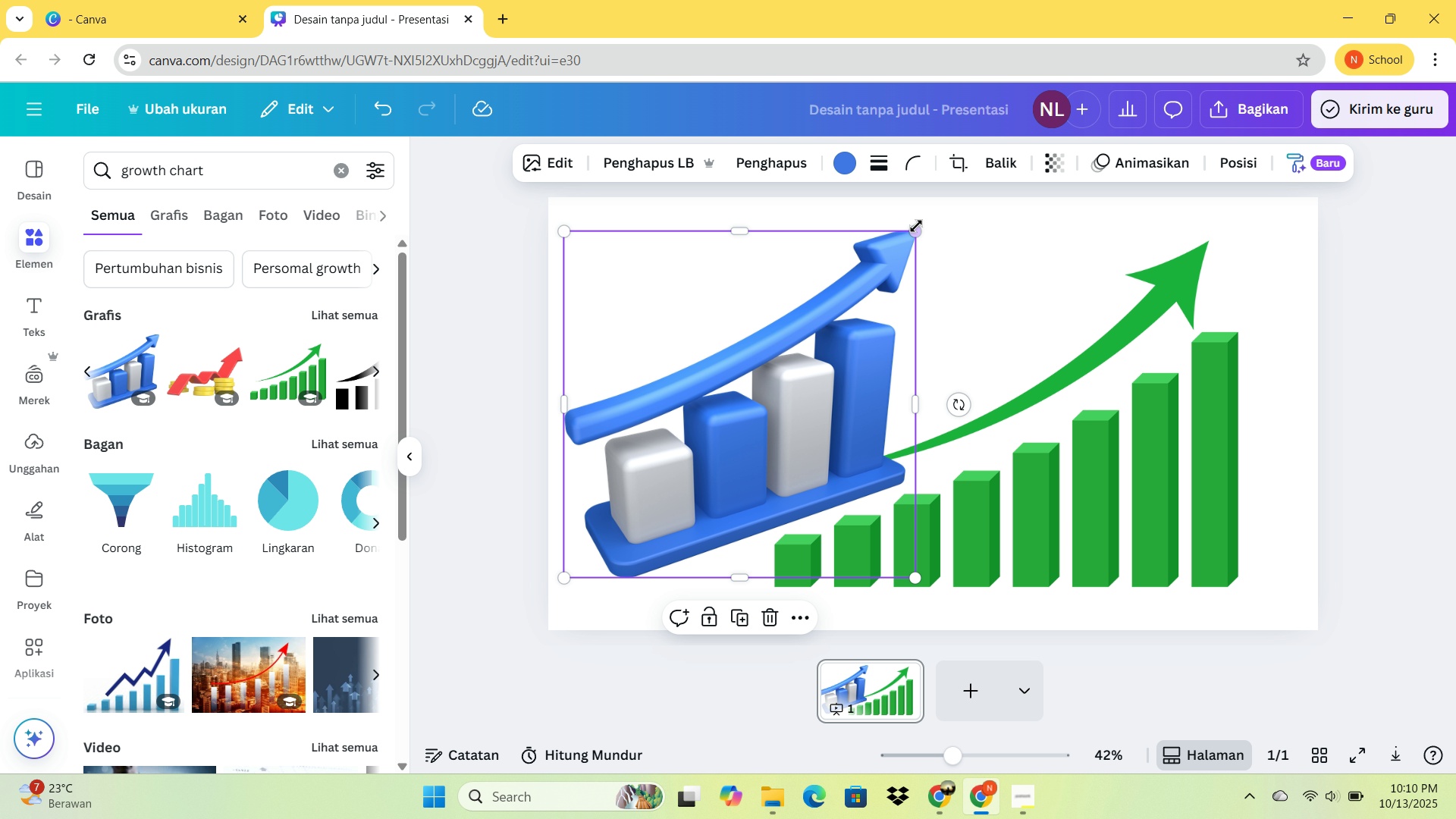 
left_click_drag(start_coordinate=[916, 226], to_coordinate=[778, 320])
 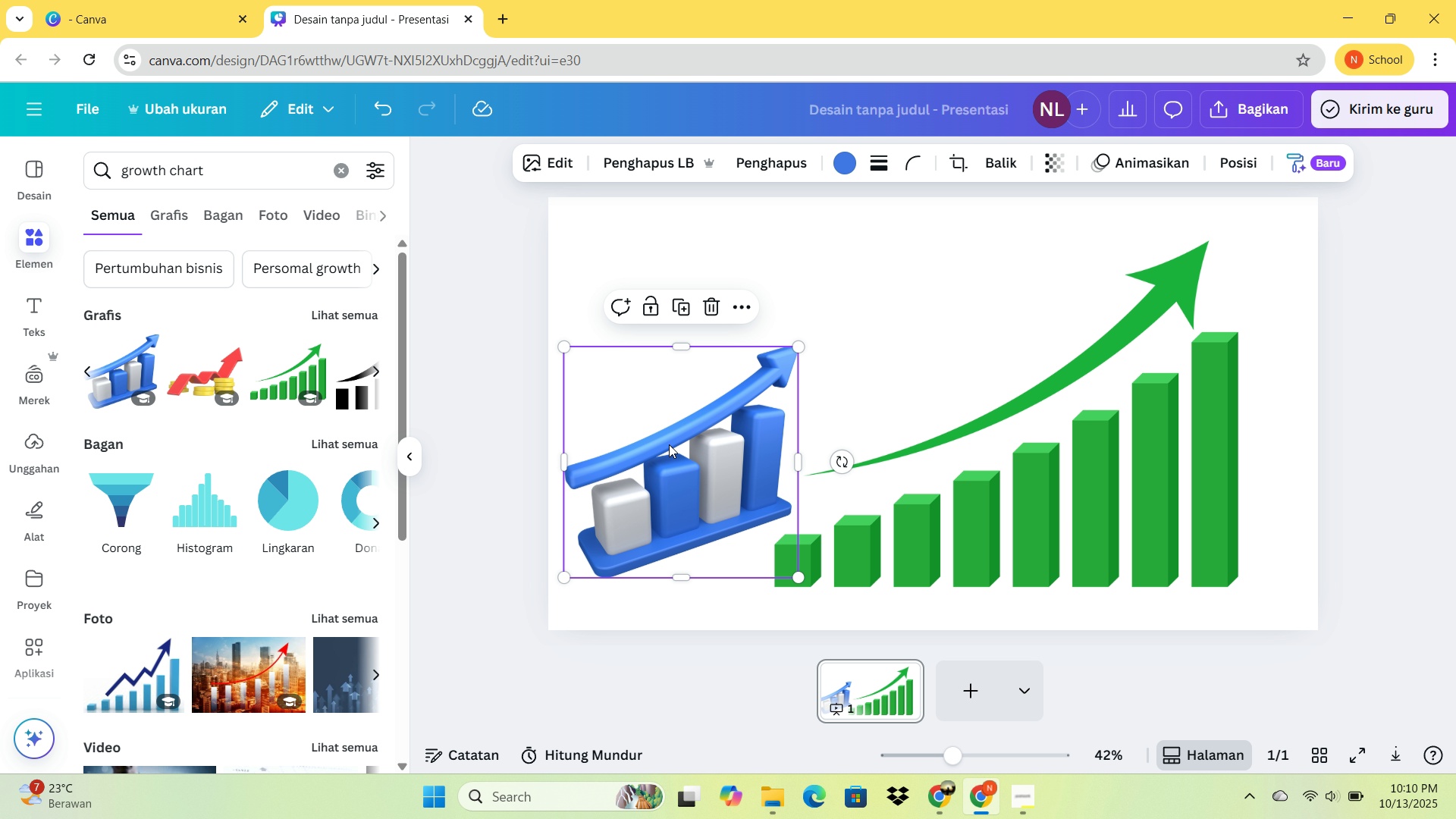 
left_click_drag(start_coordinate=[673, 444], to_coordinate=[667, 330])
 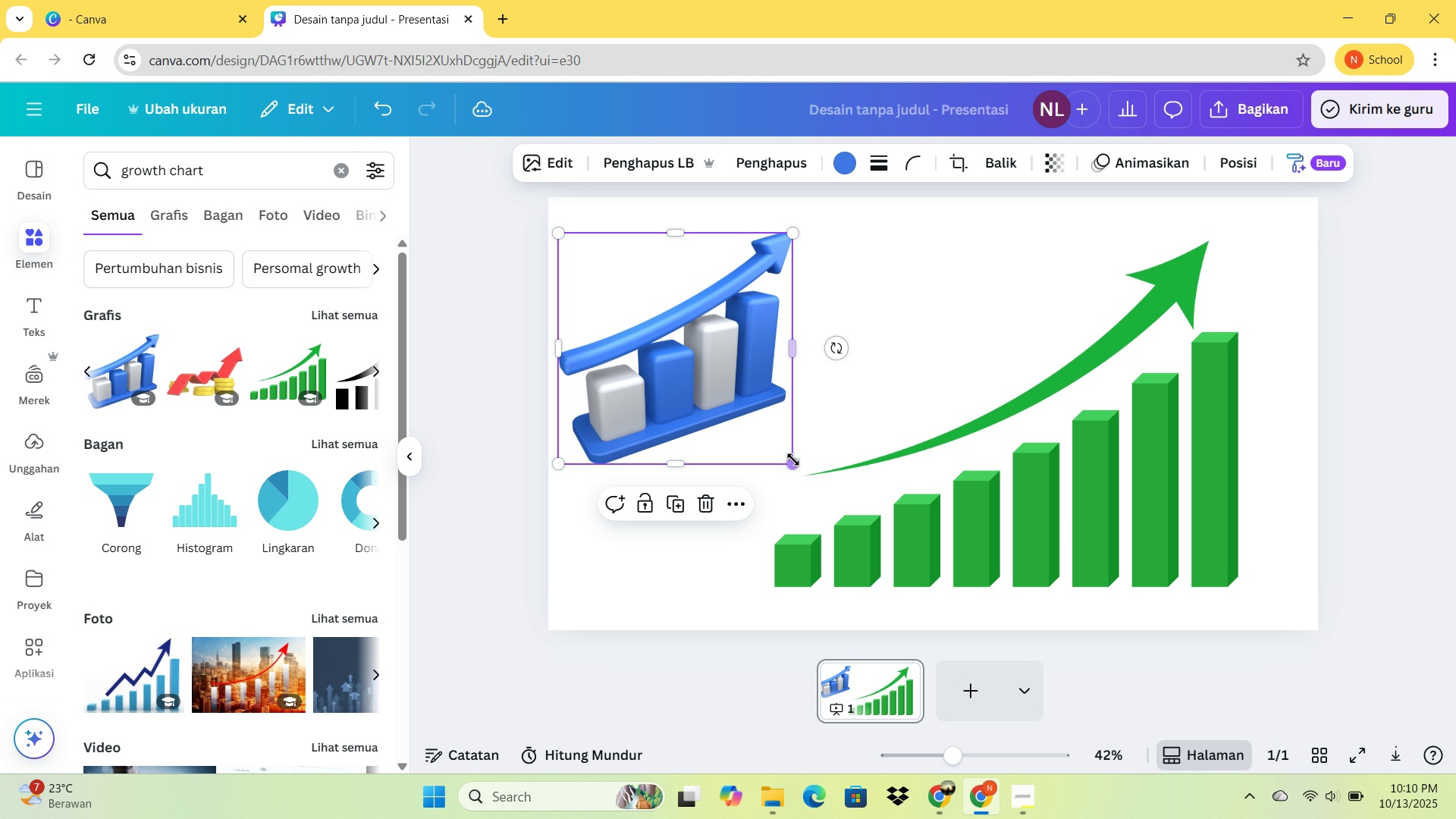 
left_click_drag(start_coordinate=[792, 463], to_coordinate=[742, 384])
 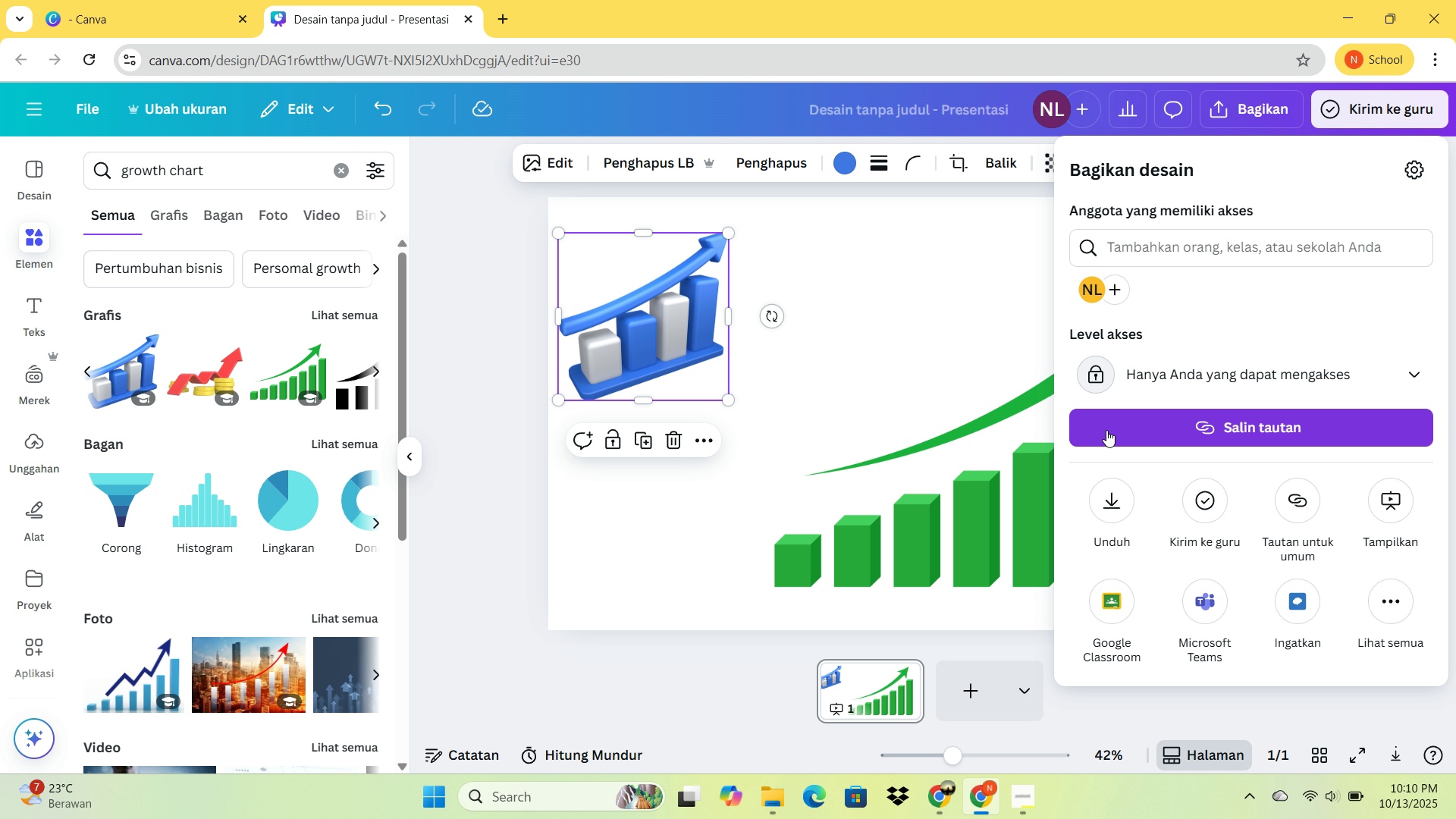 
left_click([1104, 498])
 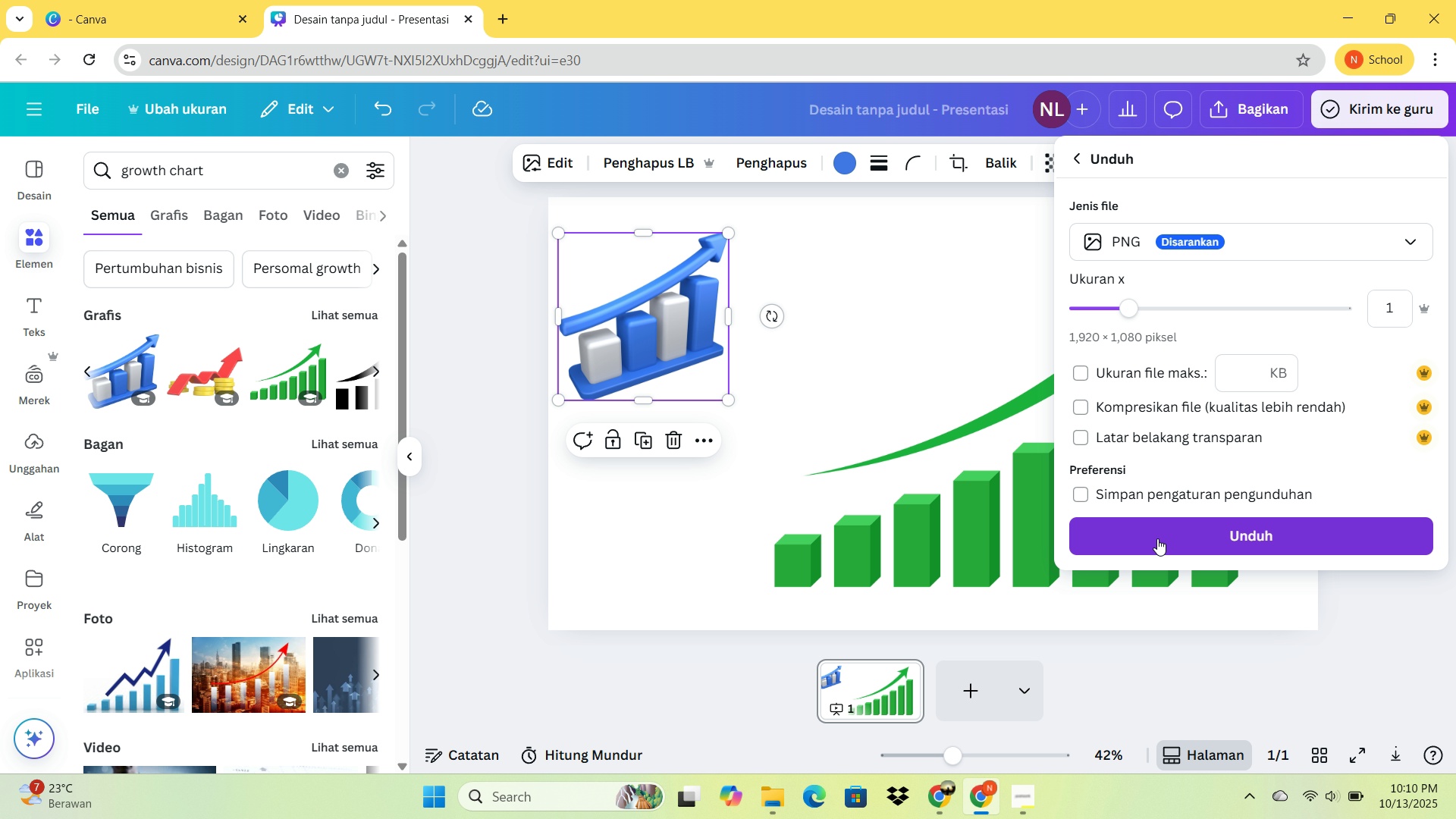 
left_click([1156, 537])
 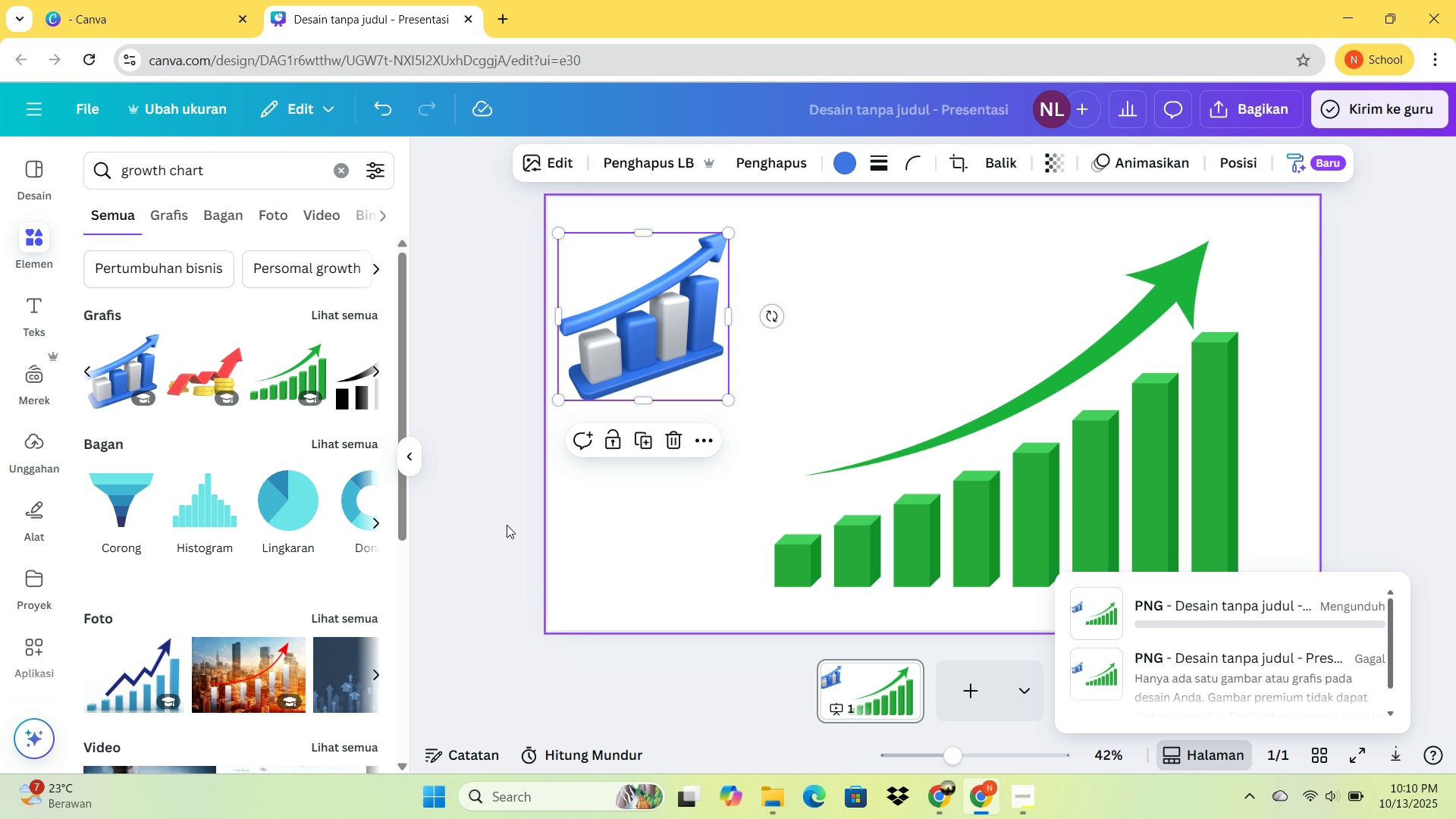 
scroll: coordinate [344, 400], scroll_direction: down, amount: 7.0
 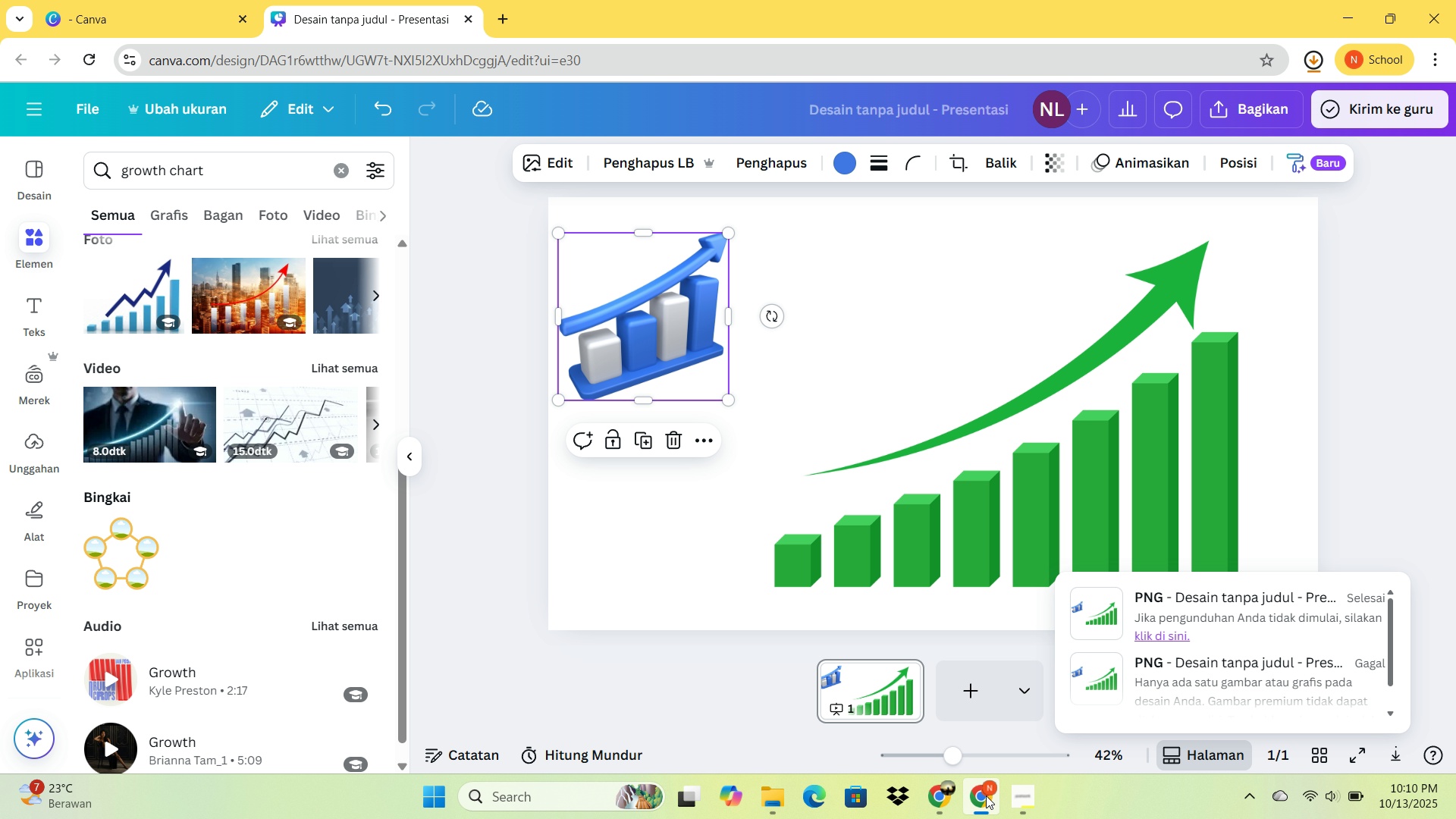 
left_click([928, 796])
 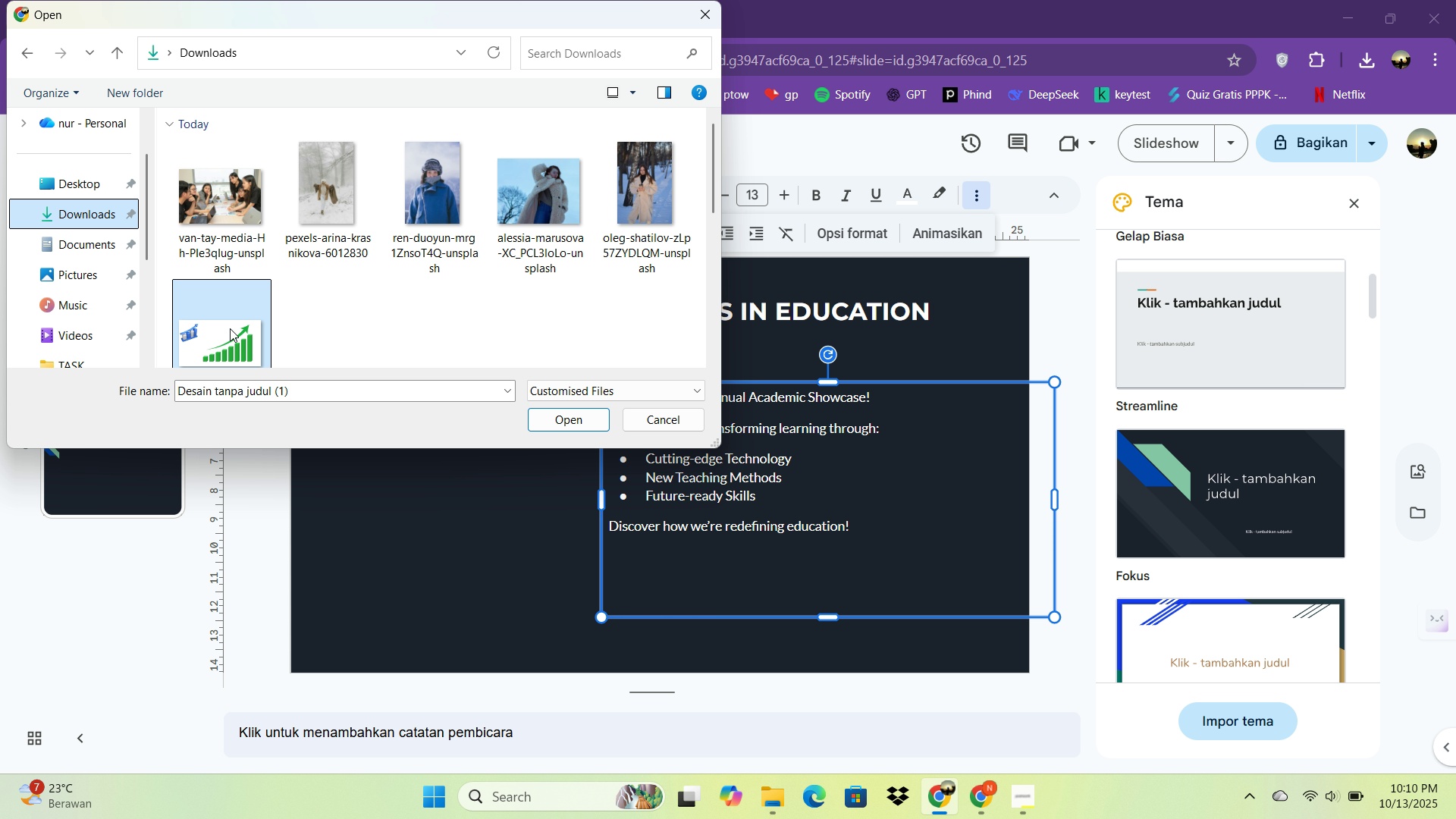 
double_click([230, 328])
 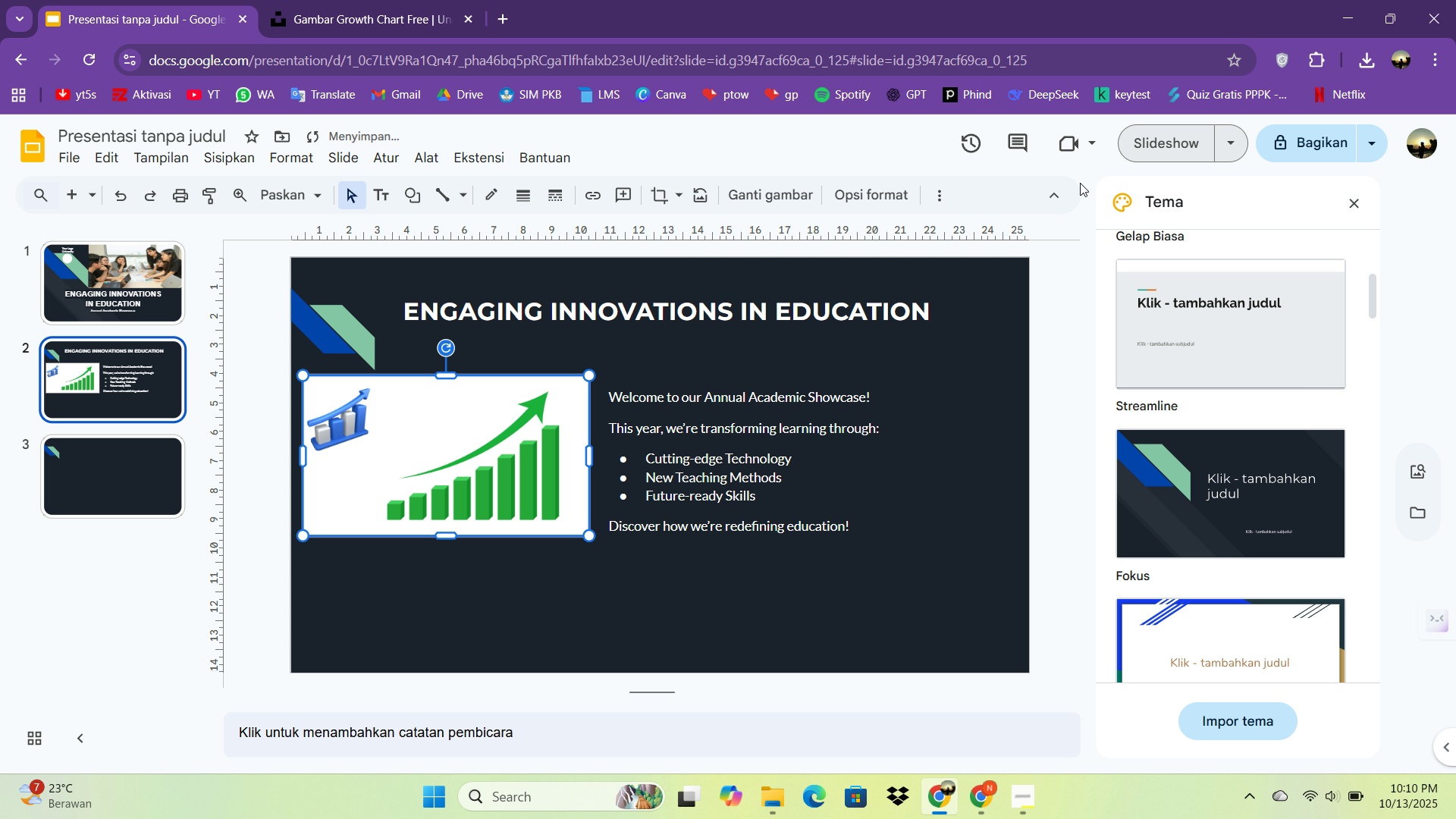 
left_click([658, 193])
 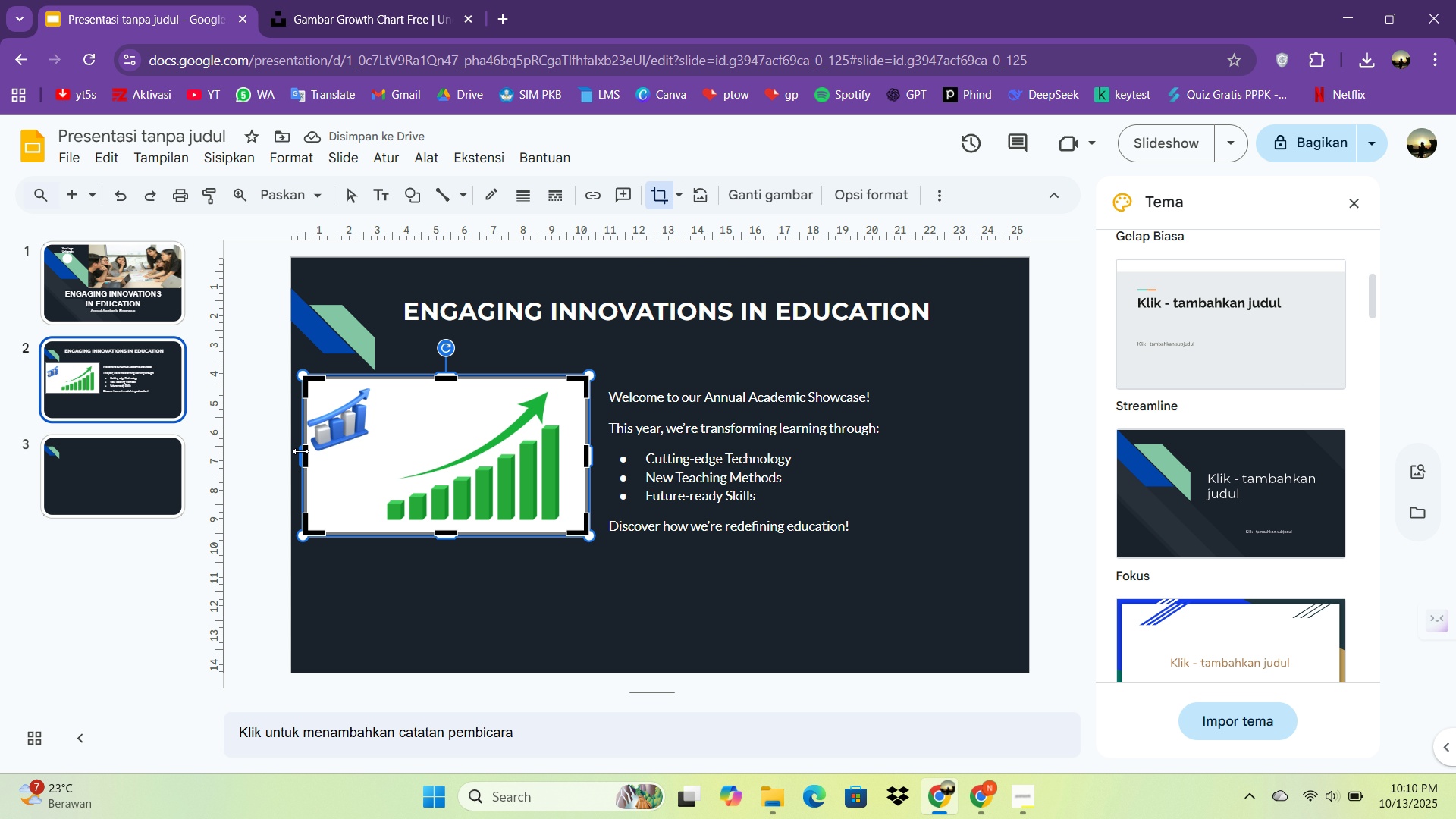 
left_click_drag(start_coordinate=[303, 450], to_coordinate=[375, 463])
 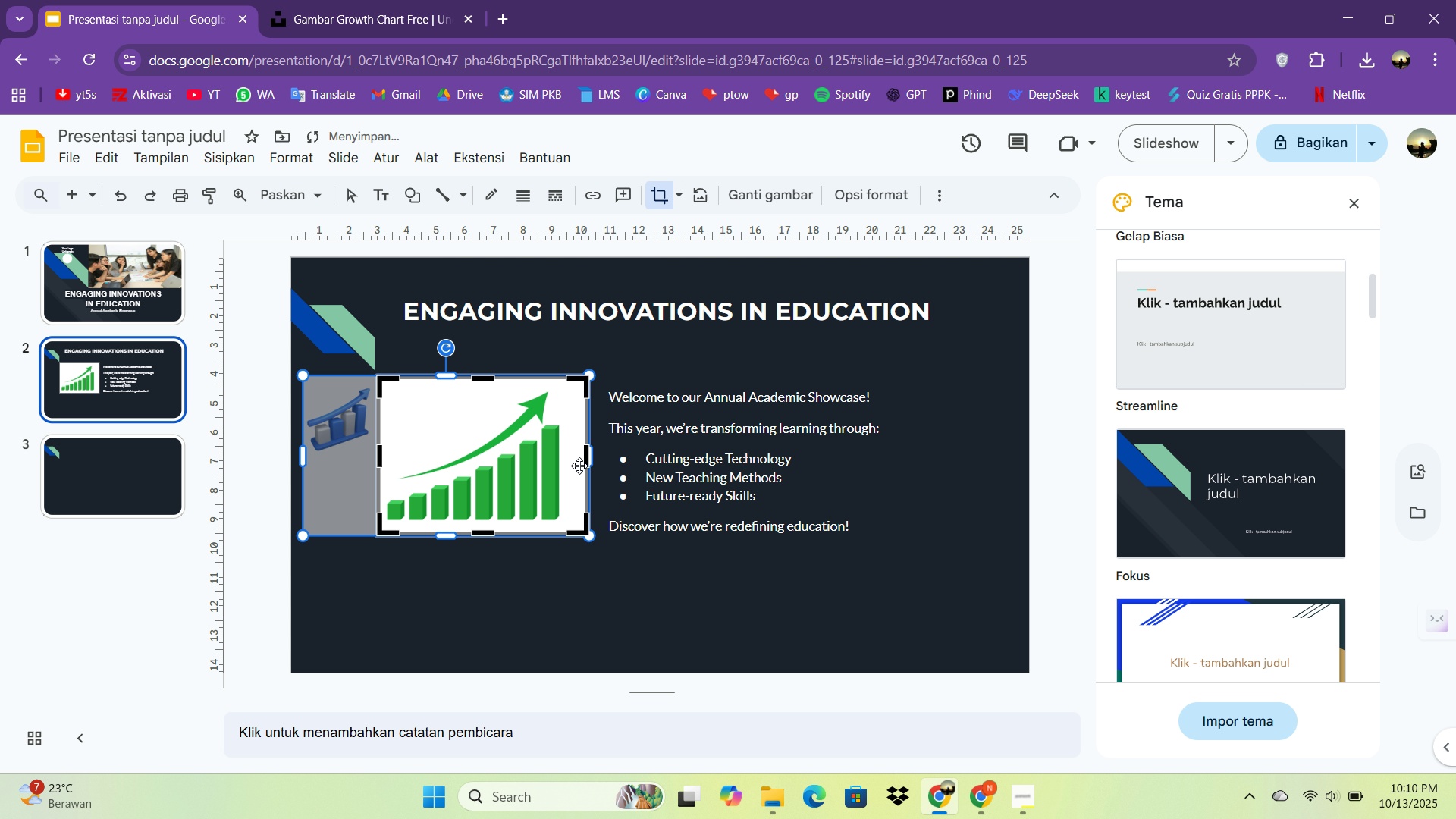 
left_click_drag(start_coordinate=[585, 461], to_coordinate=[569, 457])
 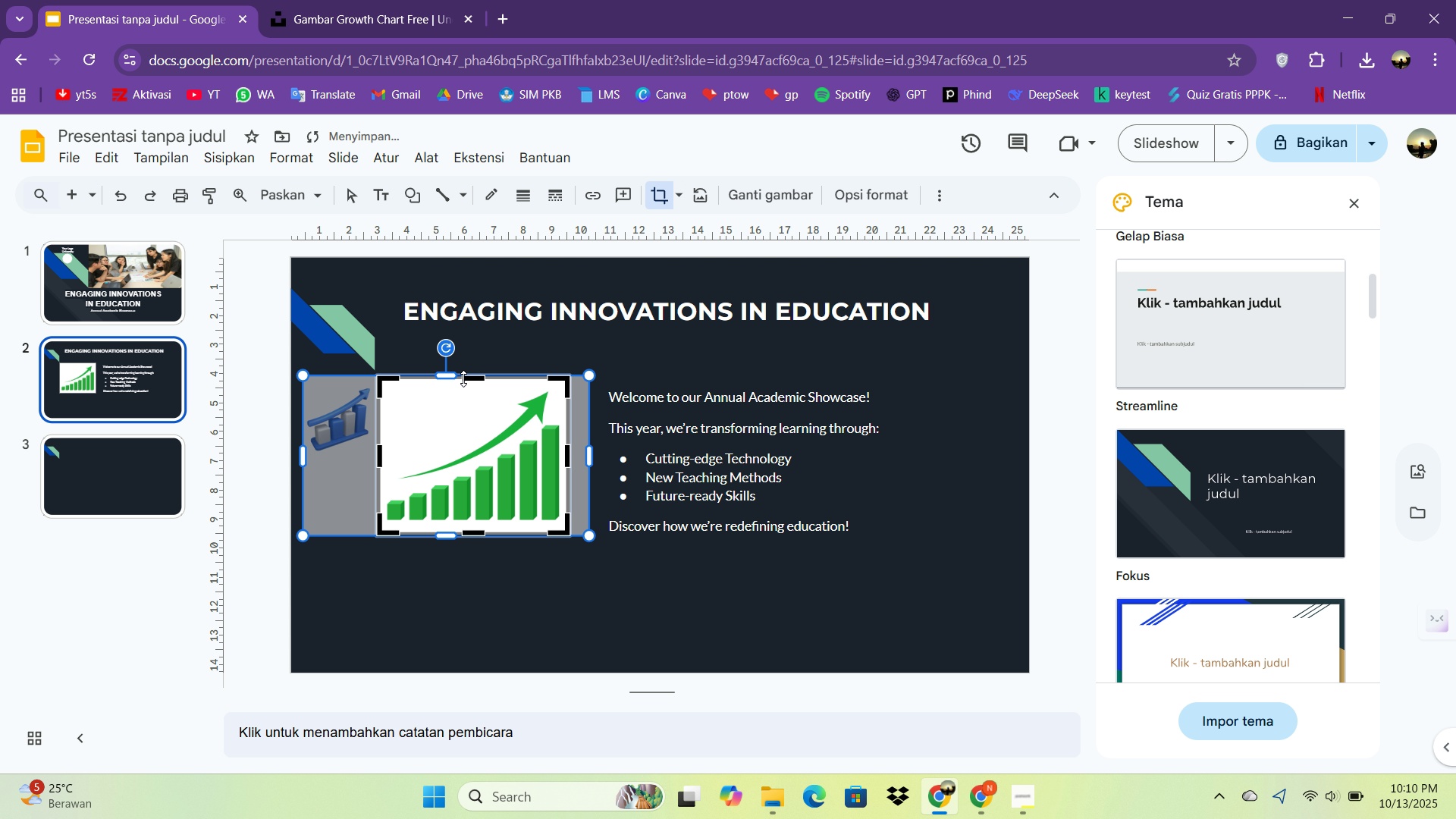 
left_click_drag(start_coordinate=[463, 378], to_coordinate=[466, 385])
 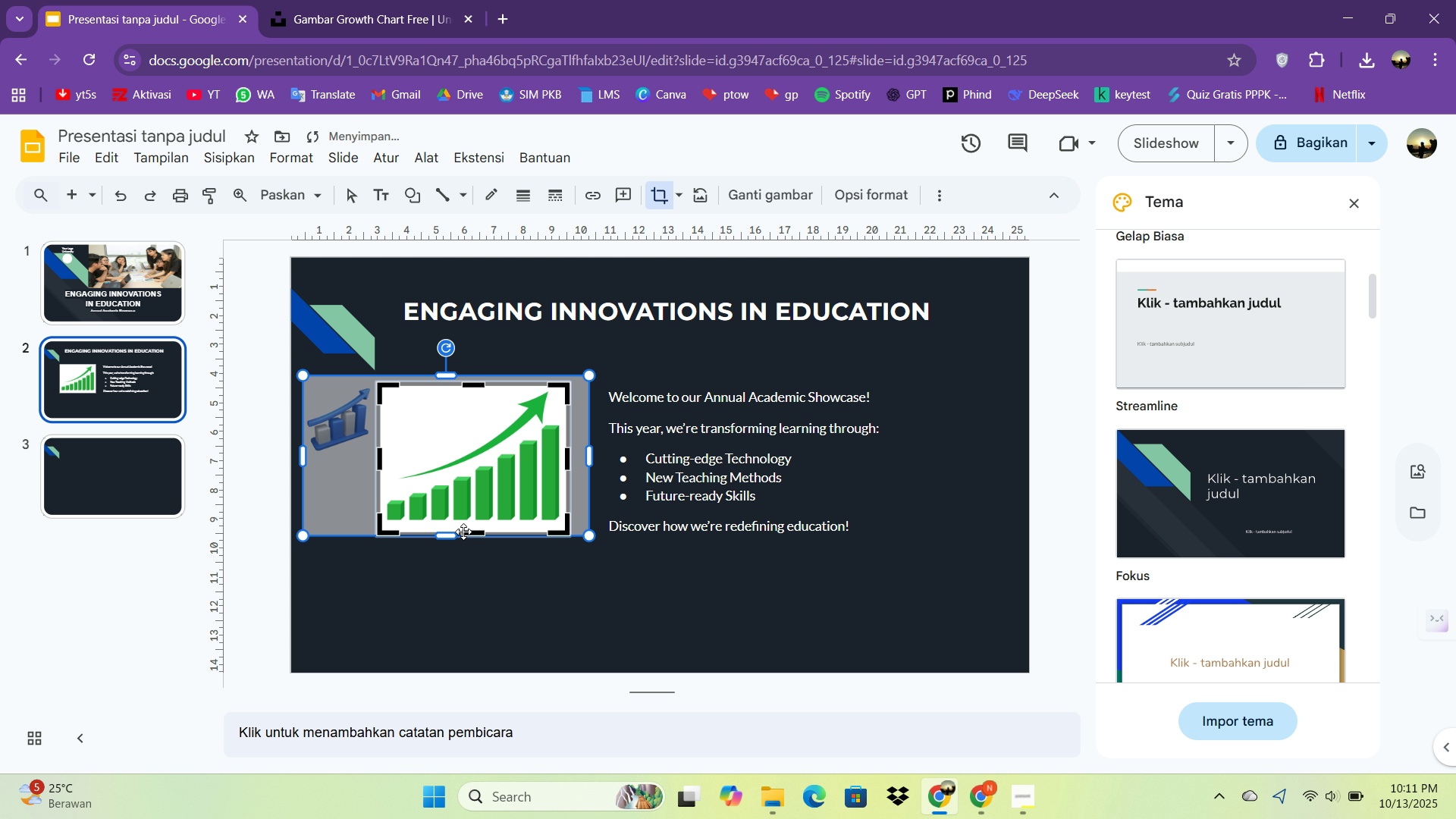 
left_click_drag(start_coordinate=[465, 532], to_coordinate=[460, 523])
 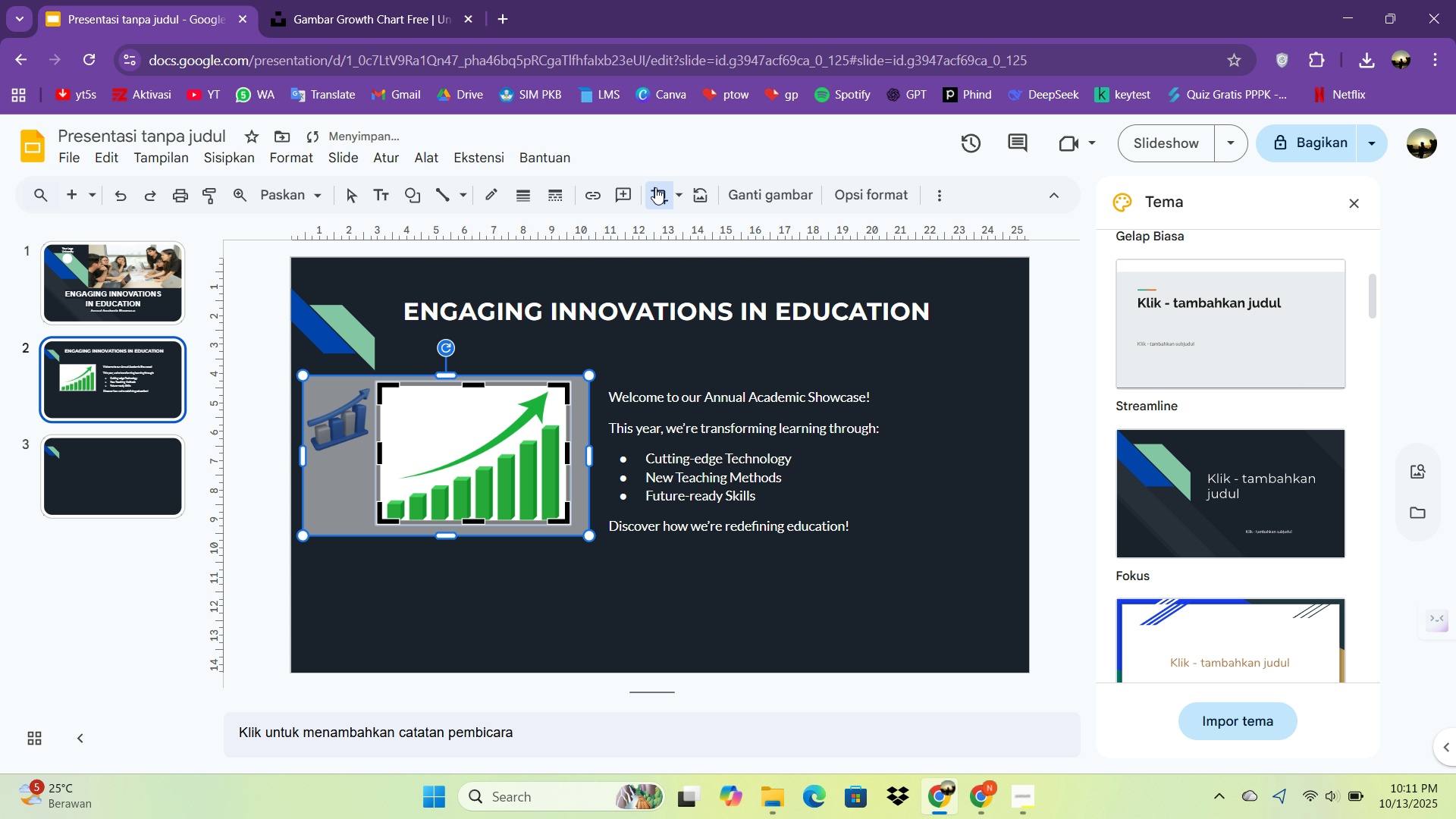 
left_click([658, 187])
 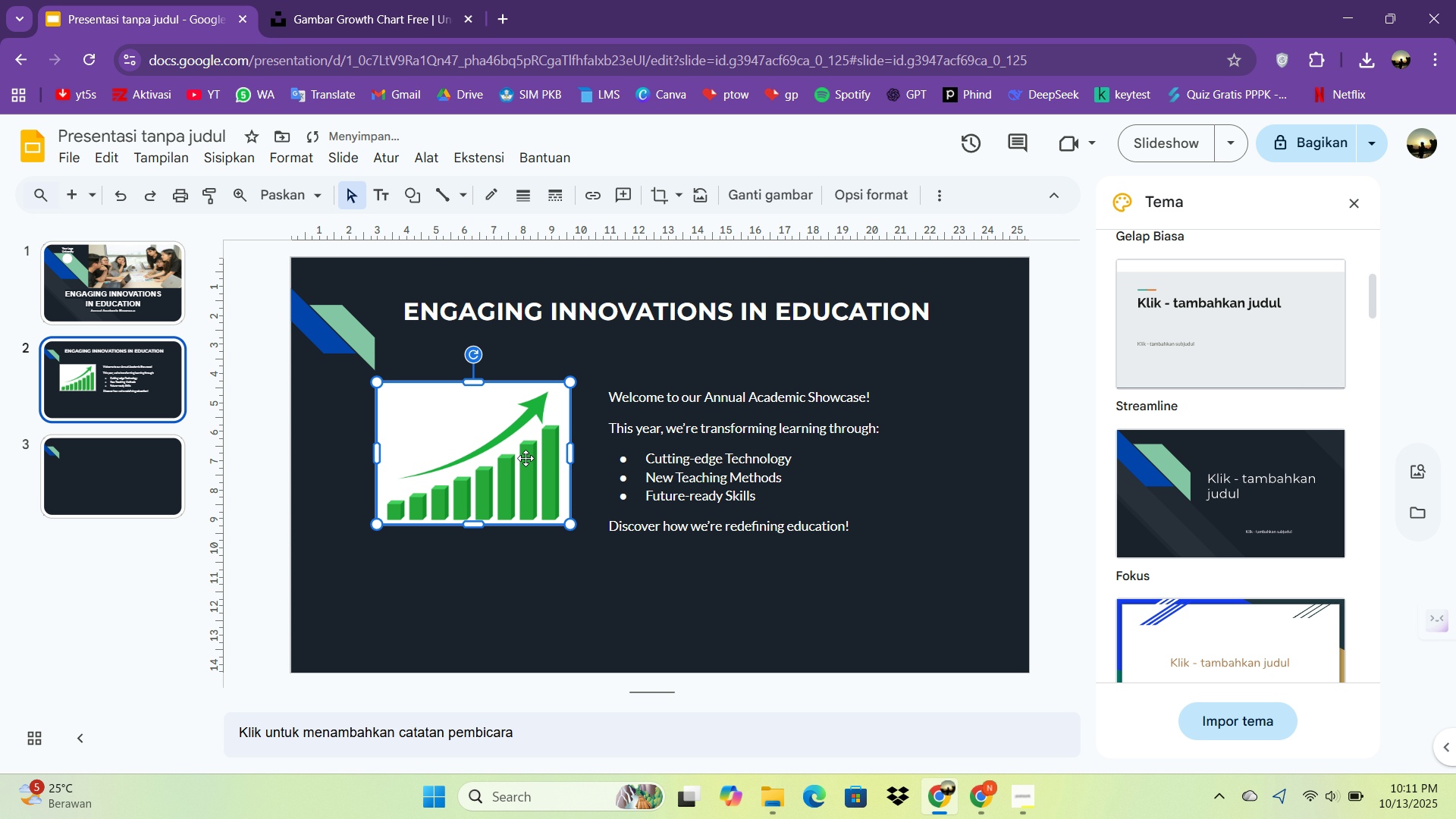 
left_click_drag(start_coordinate=[530, 458], to_coordinate=[504, 462])
 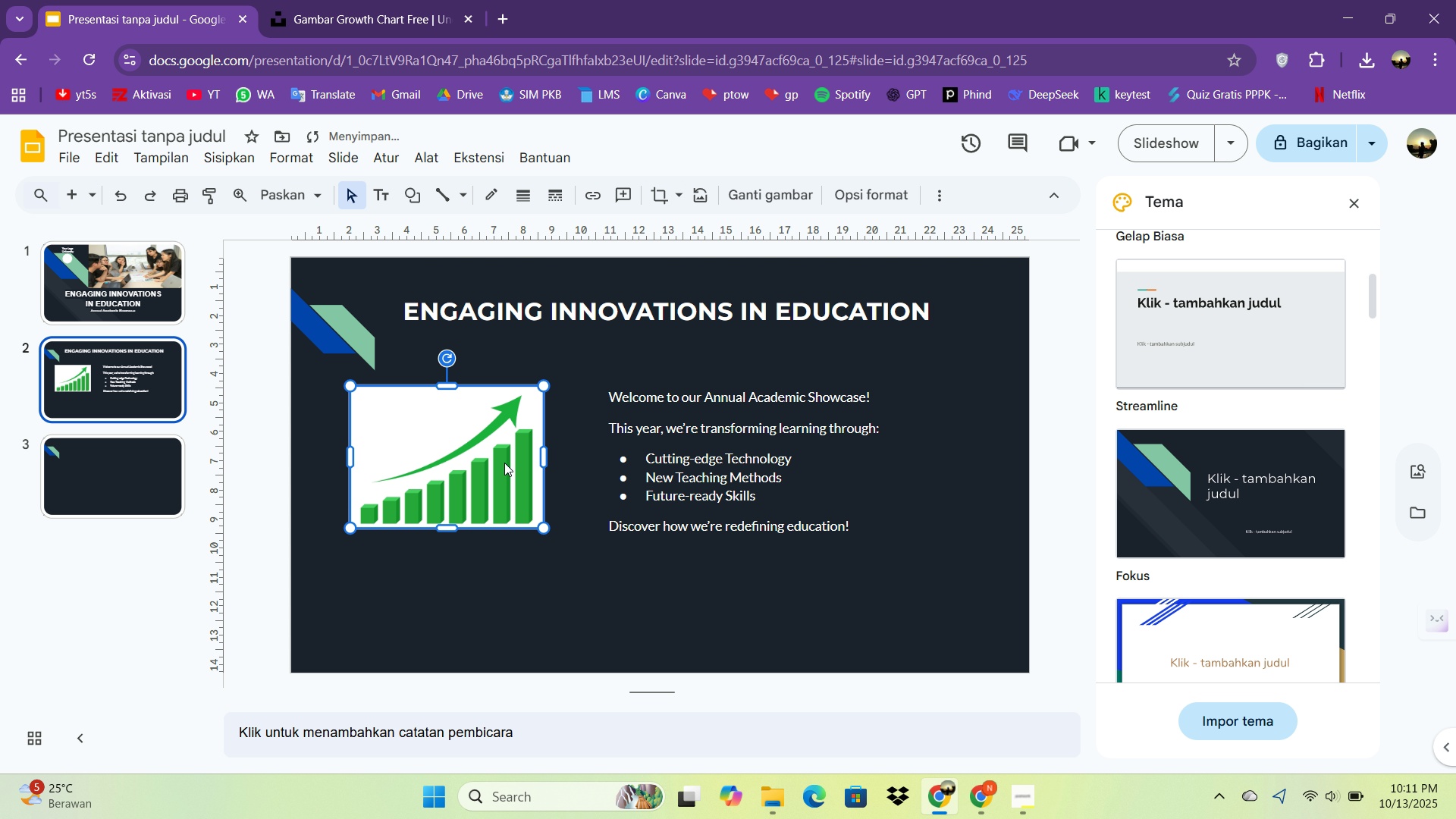 
left_click_drag(start_coordinate=[504, 463], to_coordinate=[509, 465])
 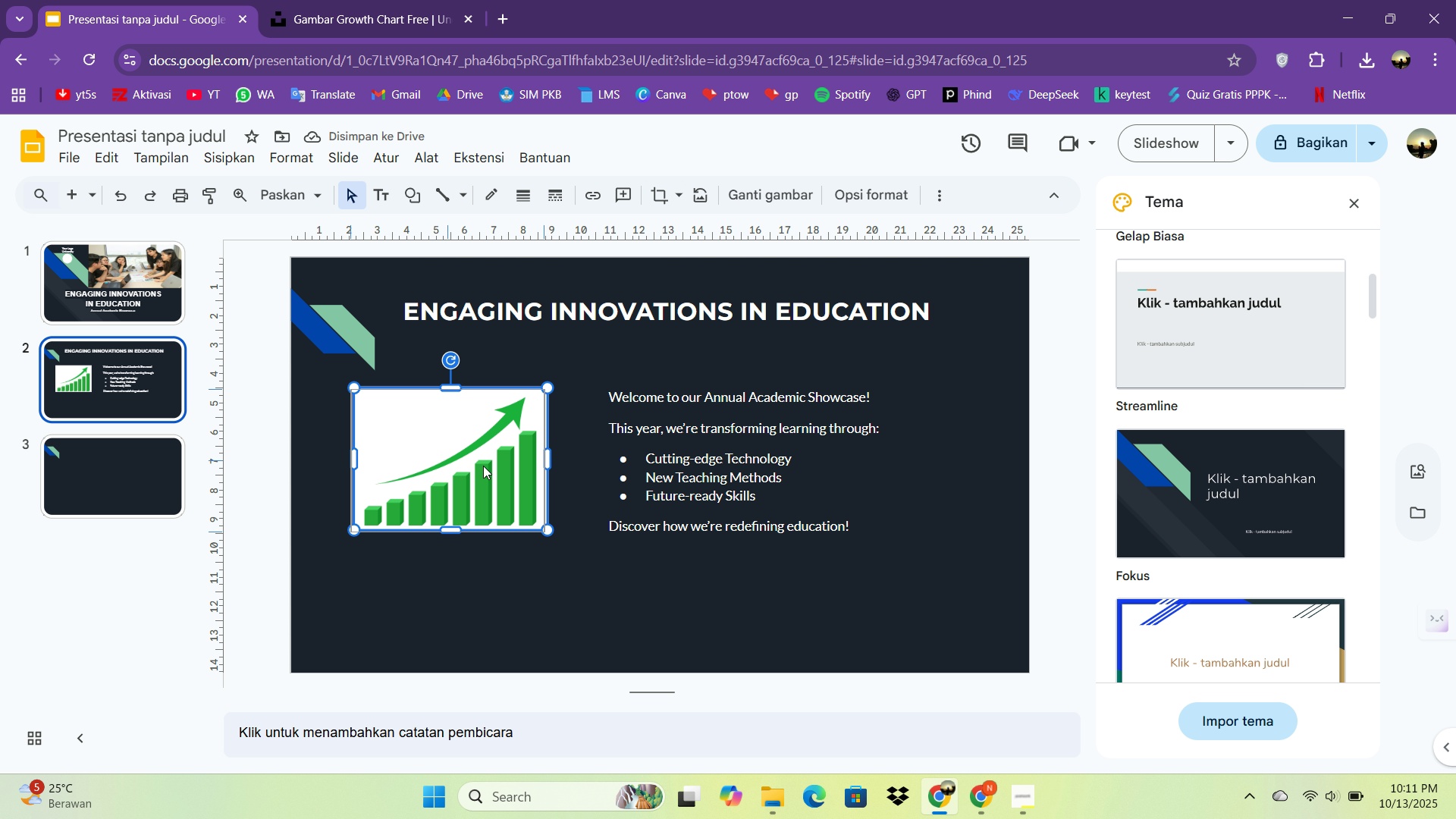 
left_click([647, 464])
 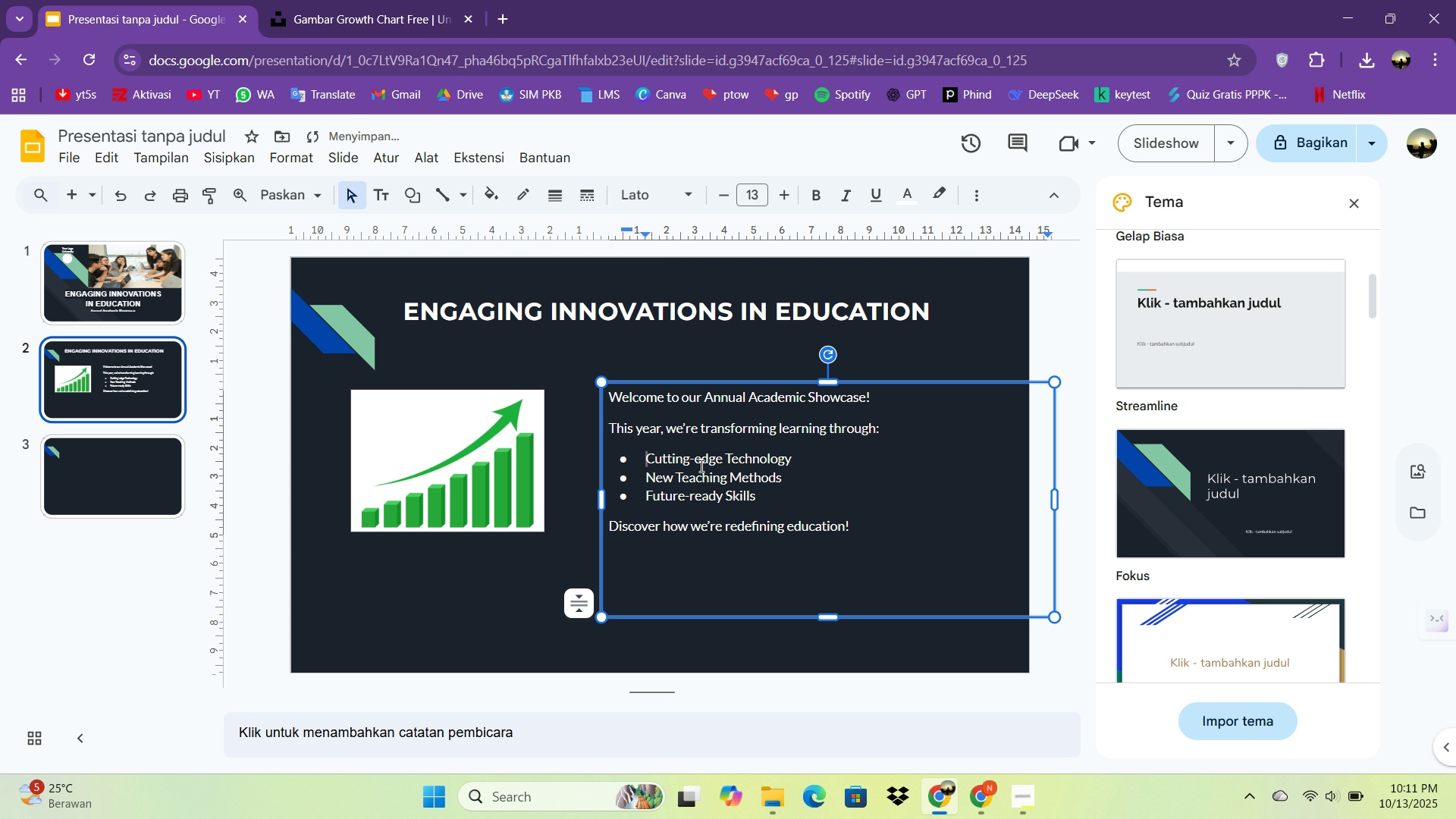 
key(Control+A)
 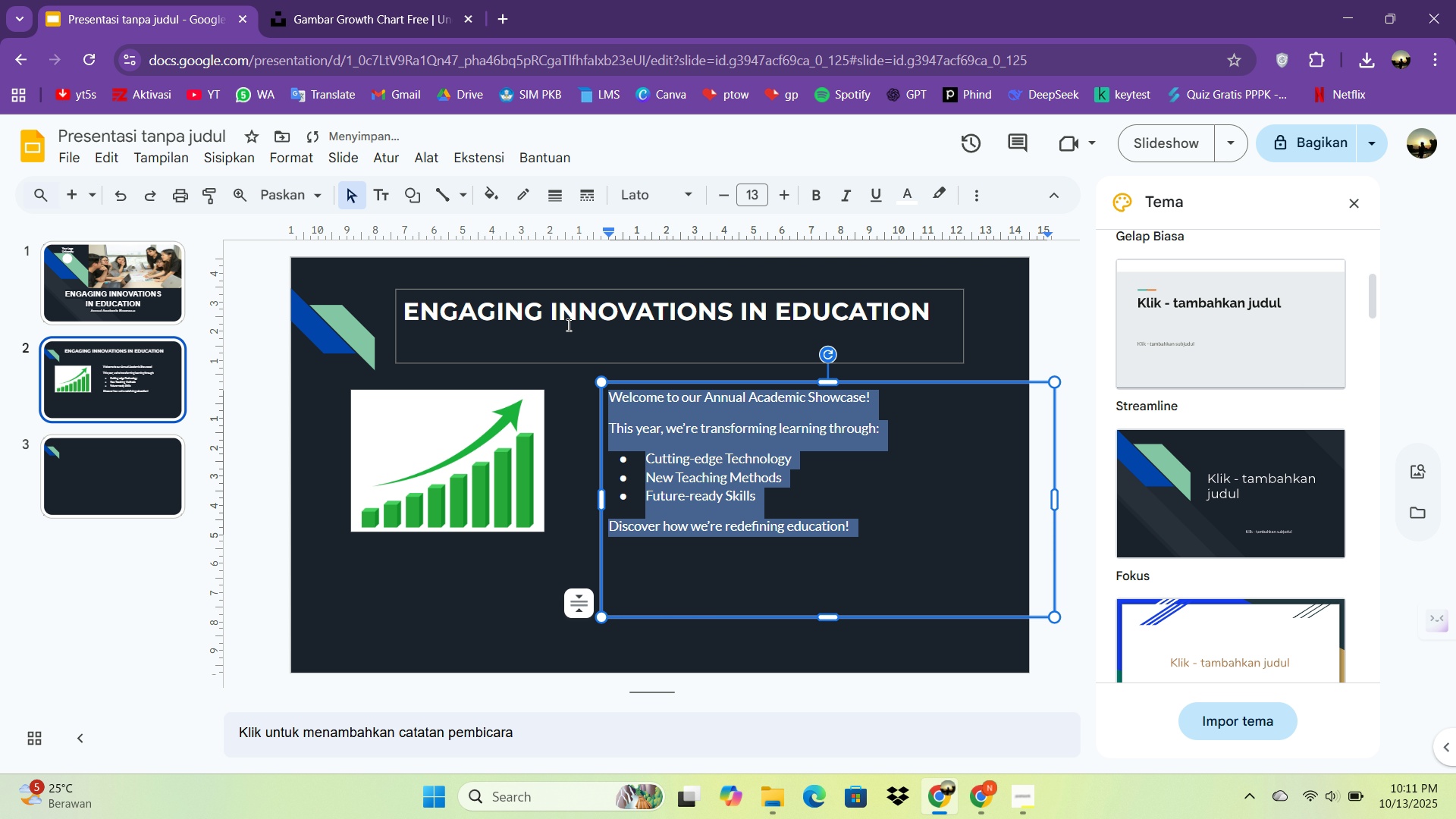 
left_click([567, 325])
 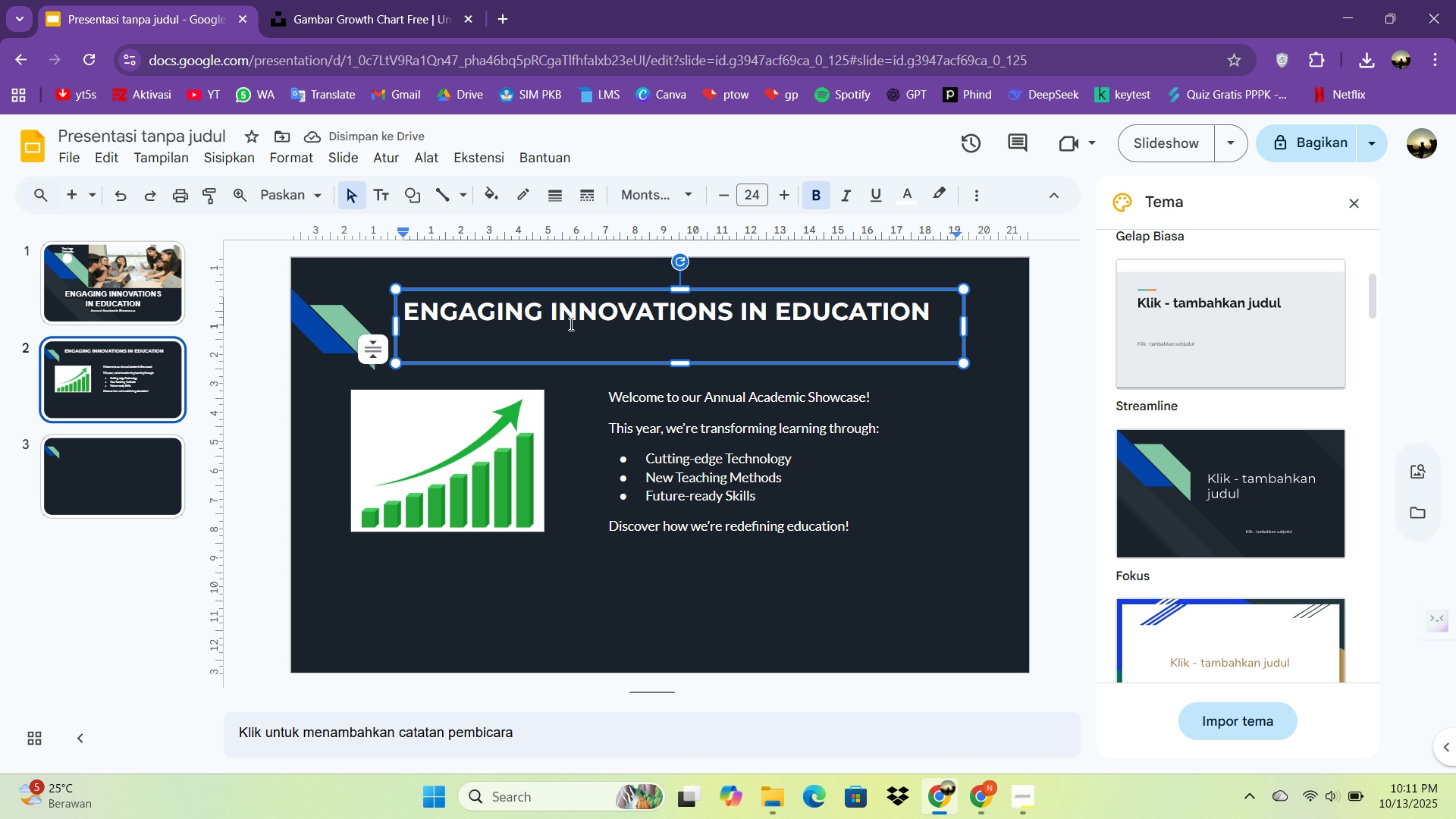 
key(Control+ControlLeft)
 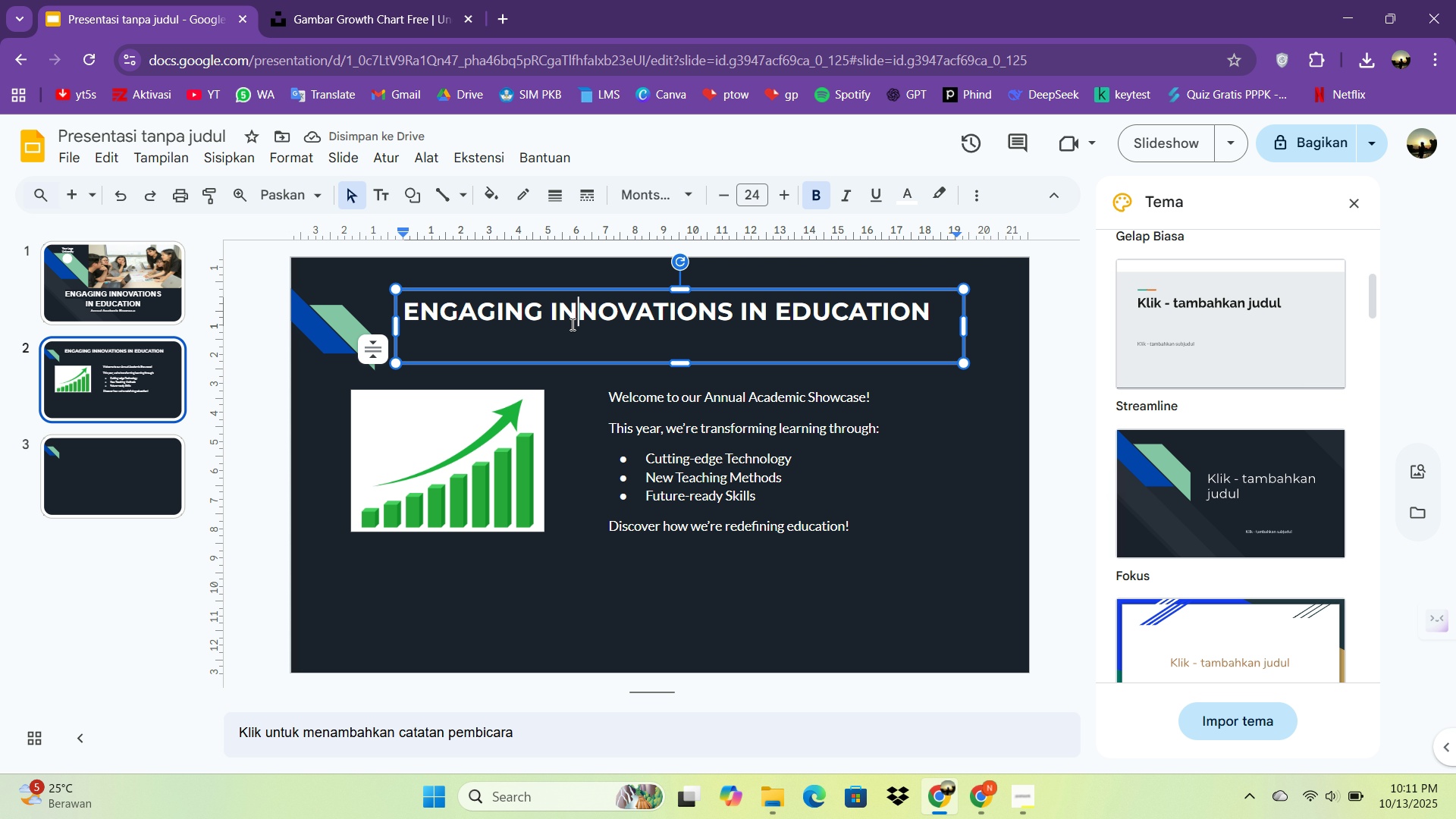 
key(Control+A)
 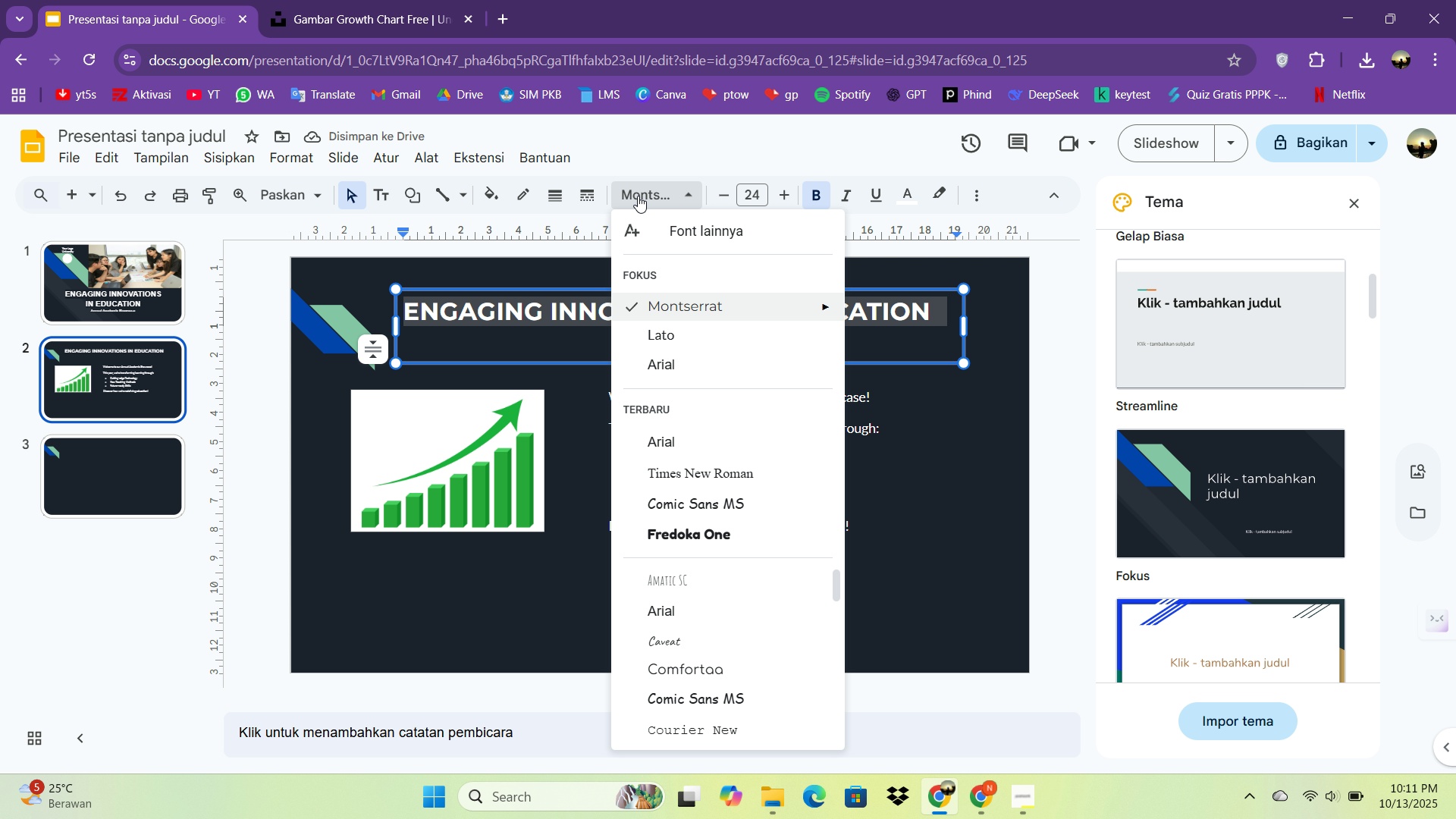 
left_click([638, 196])
 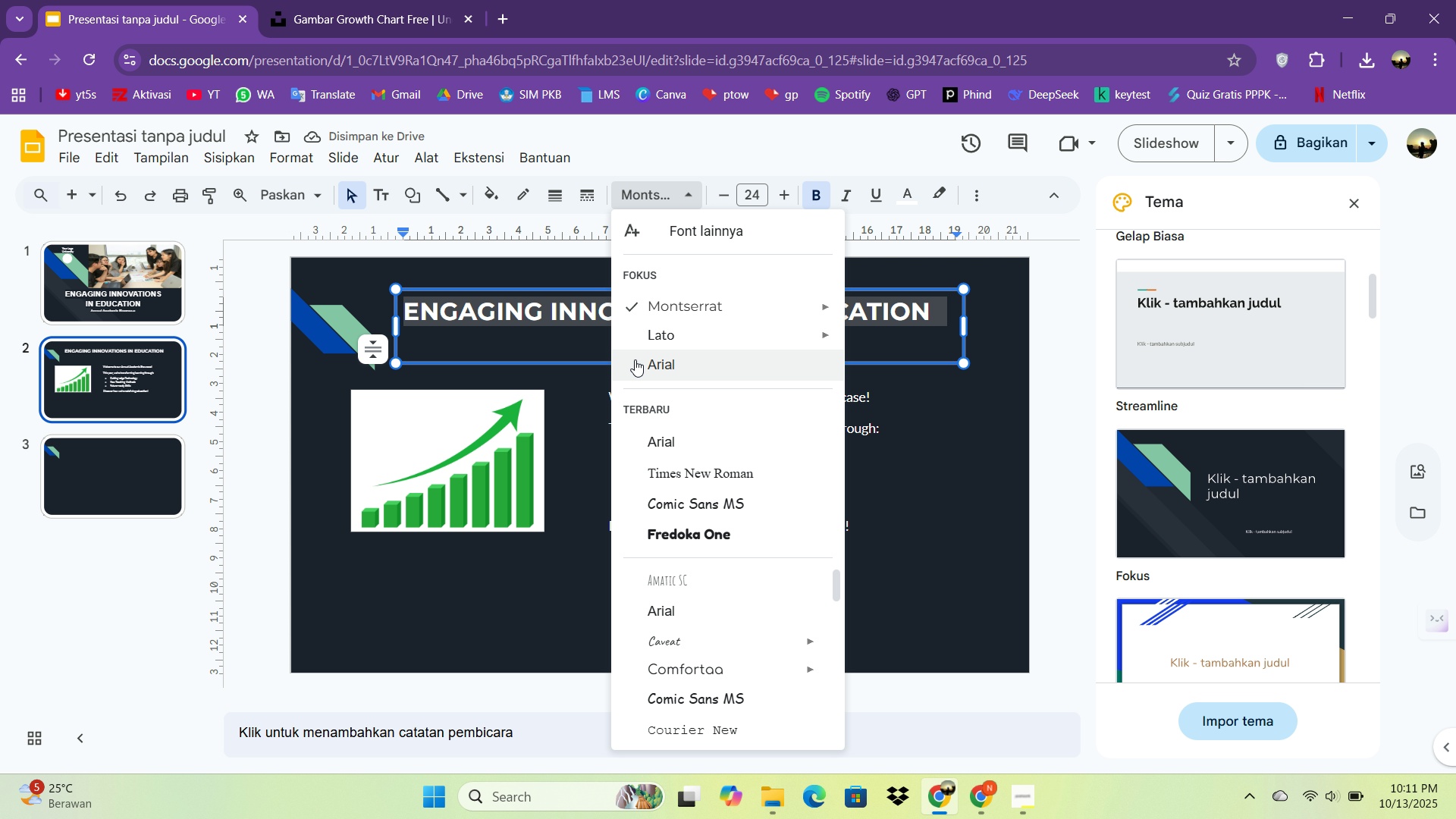 
left_click([635, 359])
 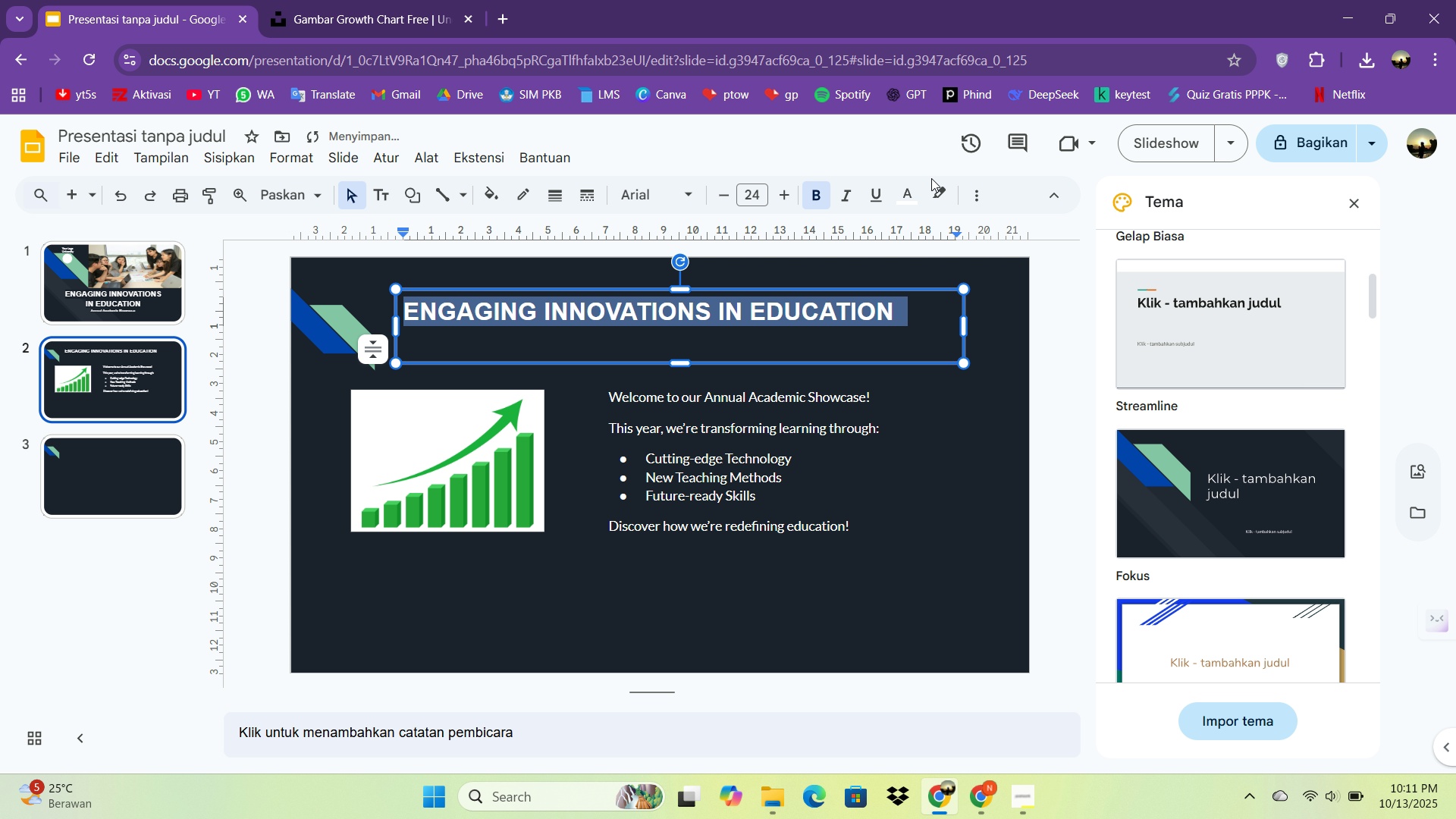 
left_click([966, 195])
 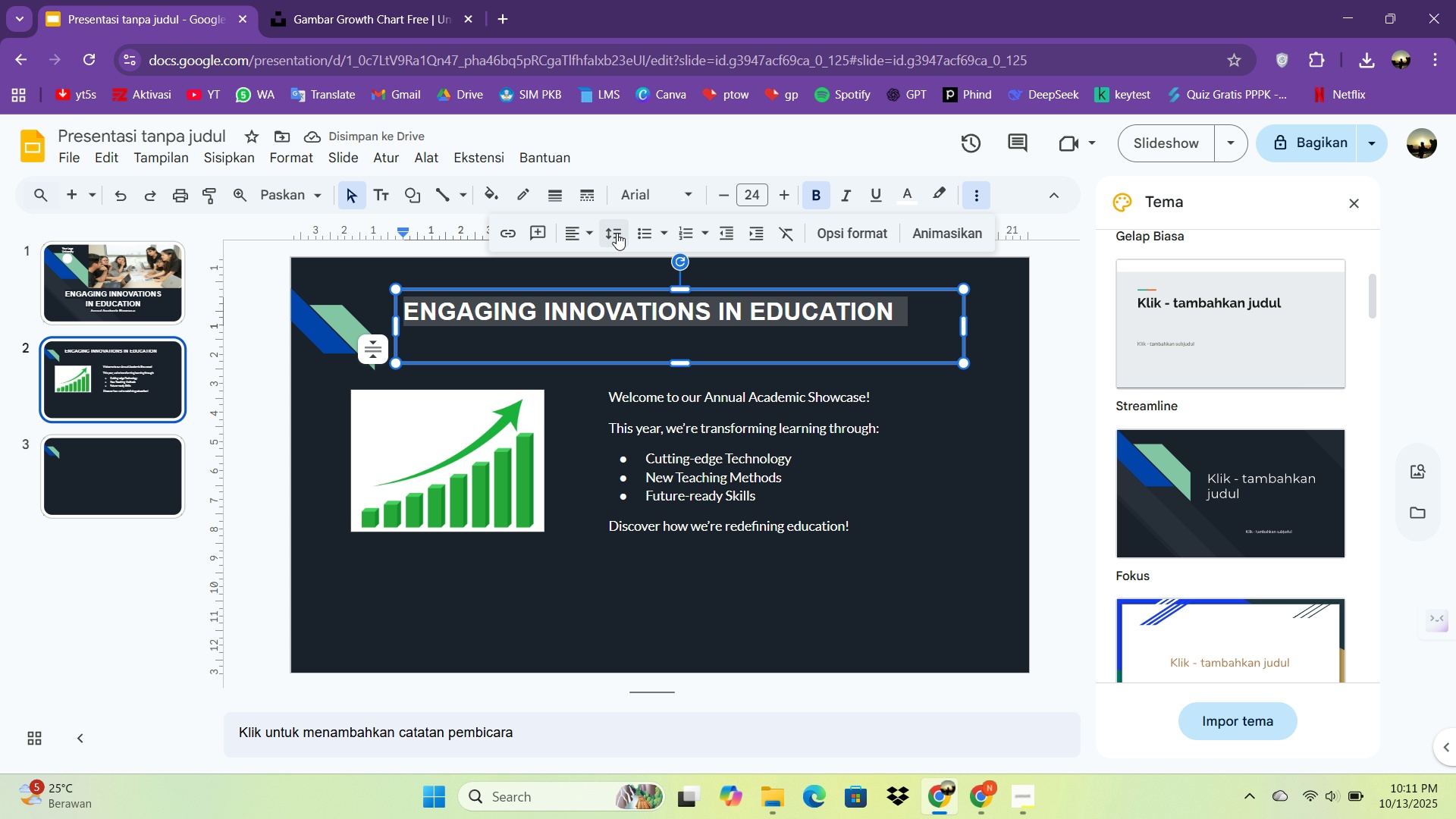 
left_click([591, 231])
 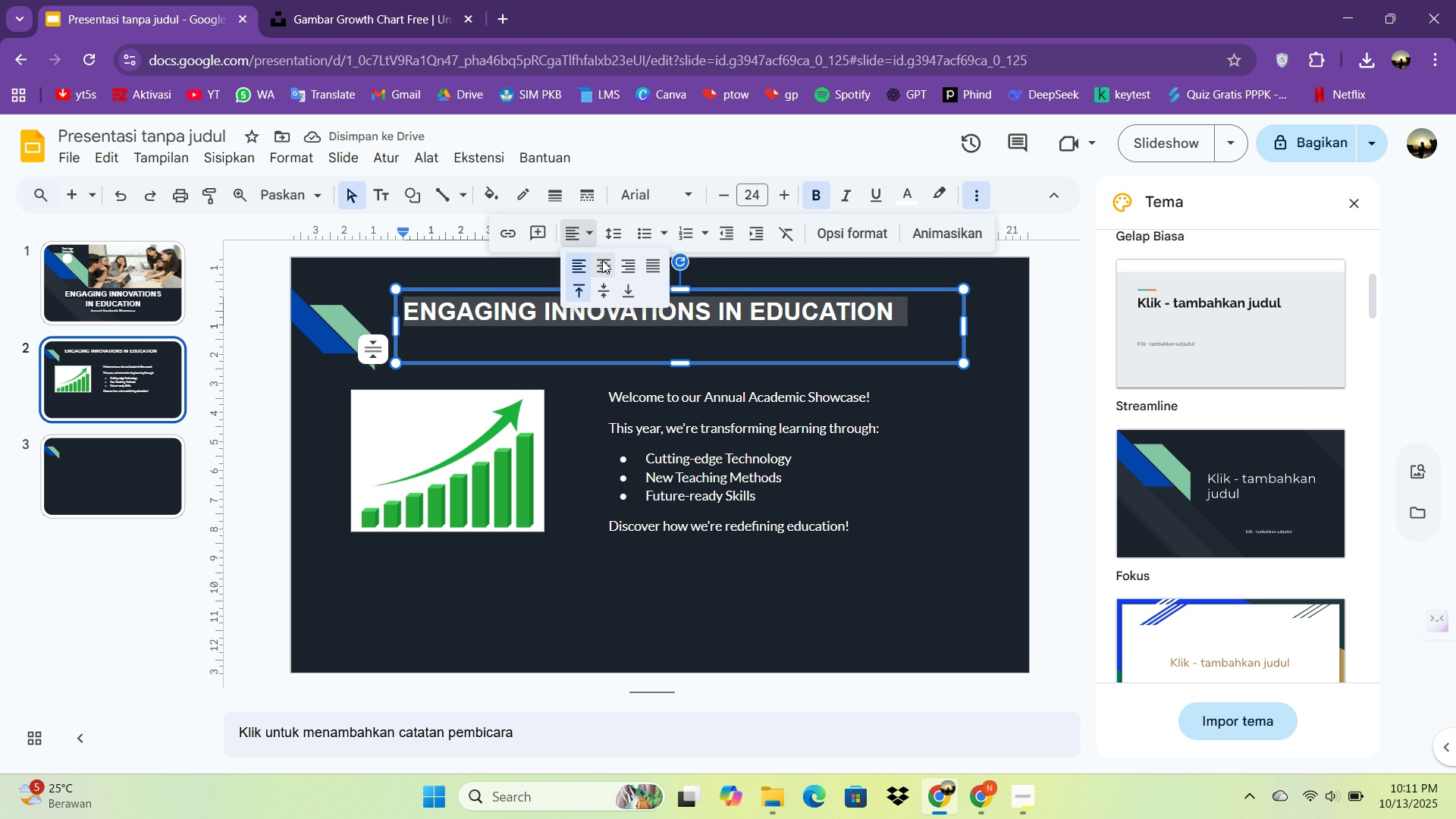 
double_click([602, 260])
 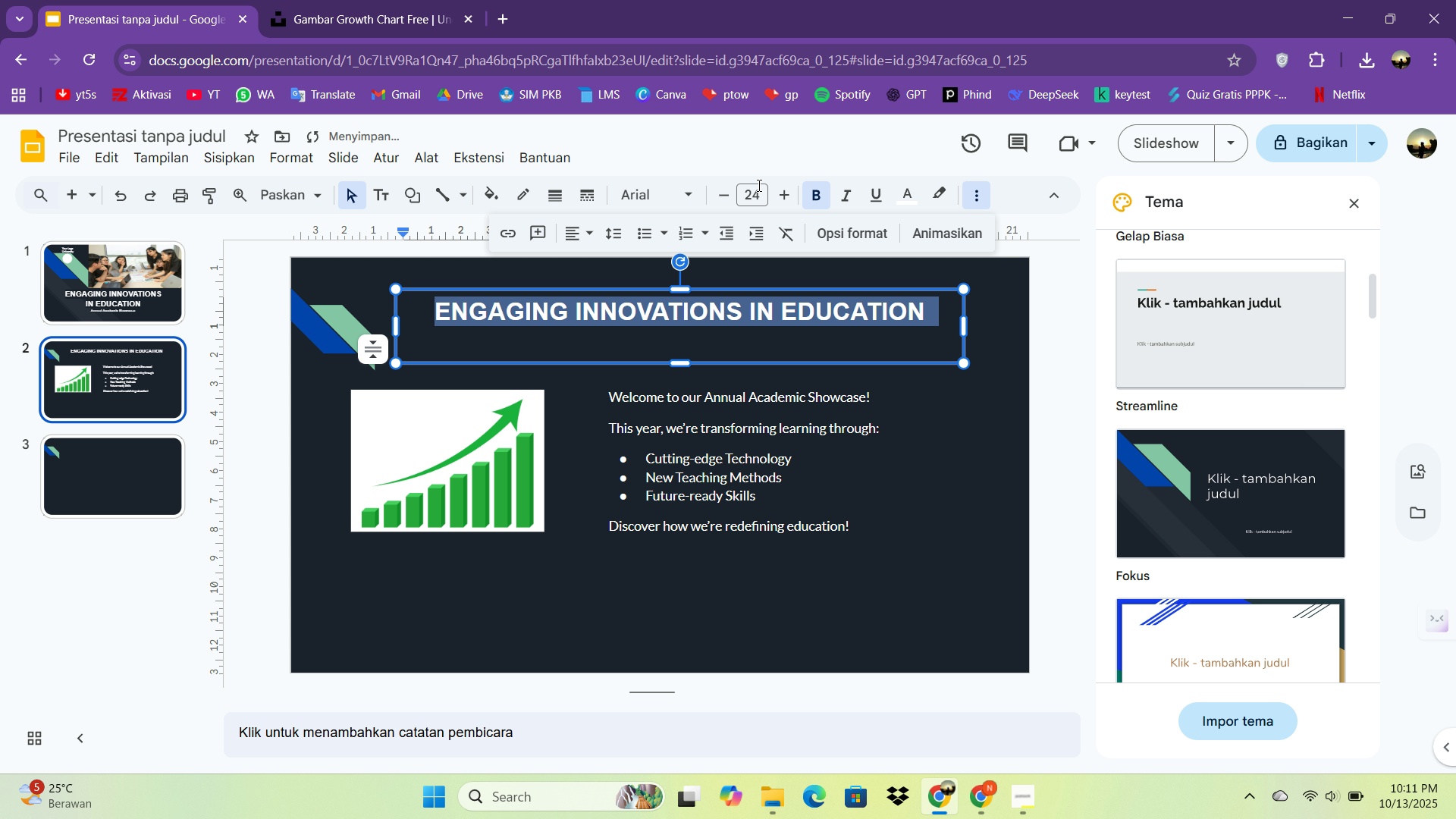 
left_click([779, 201])
 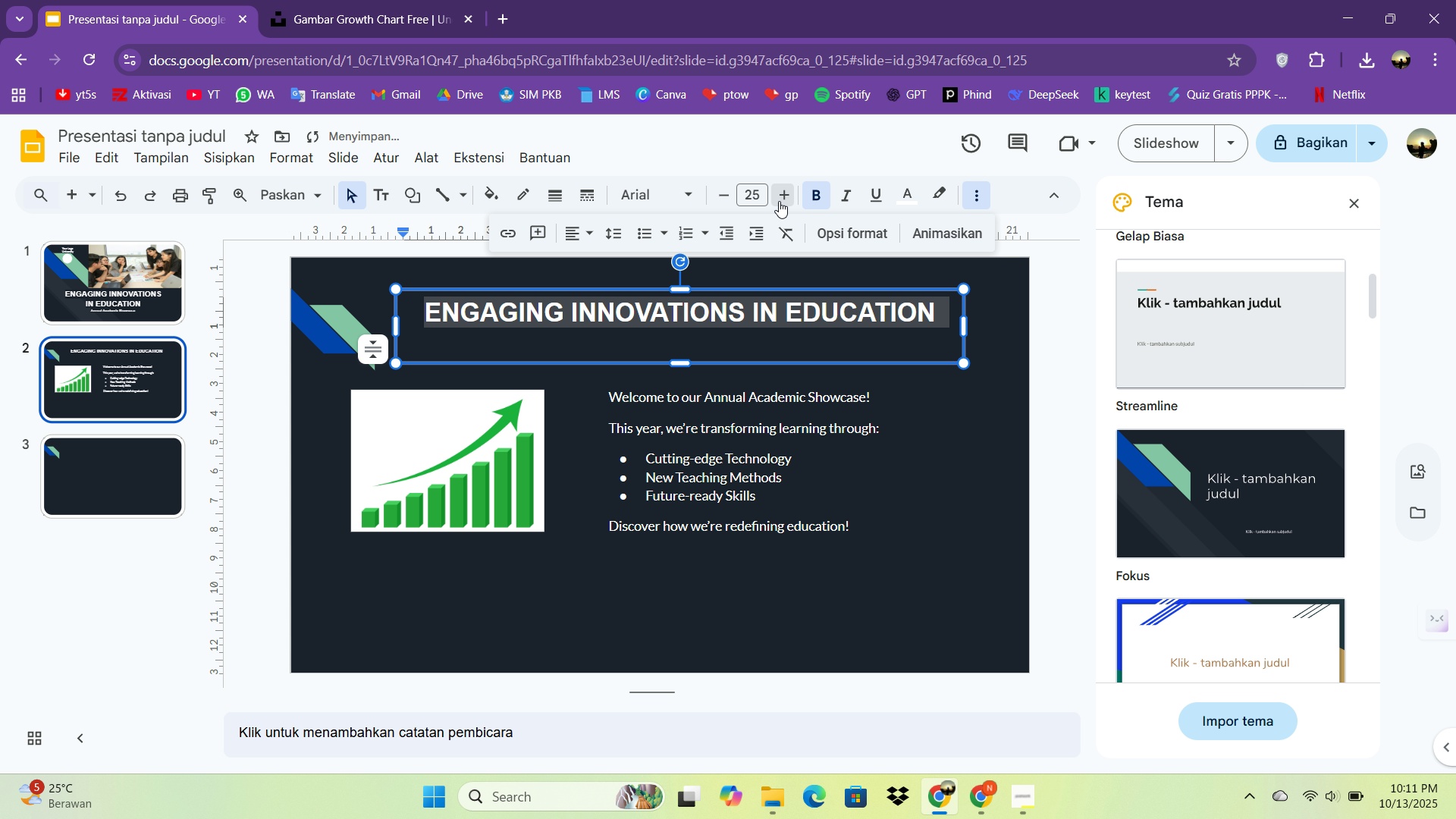 
left_click([779, 201])
 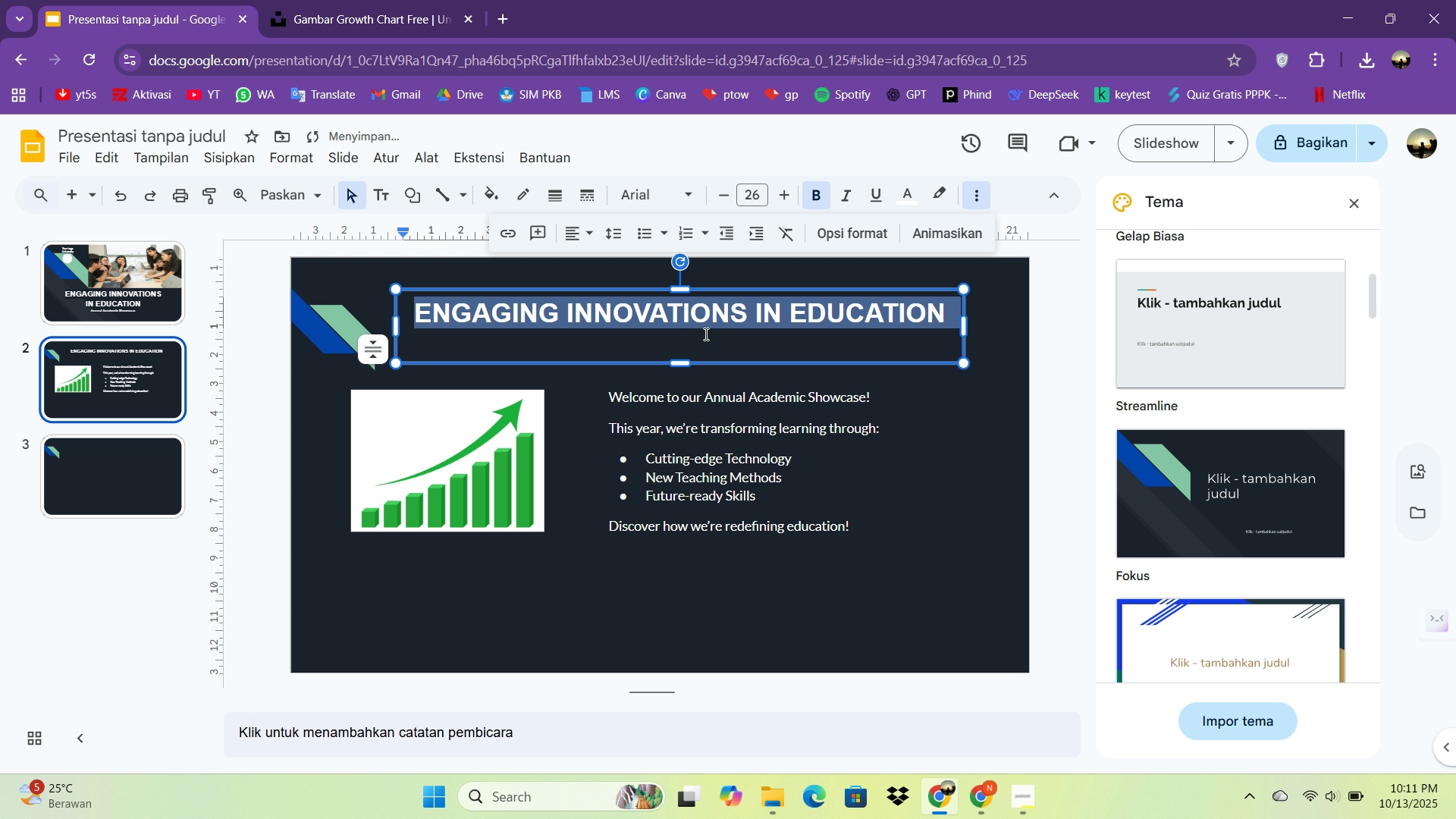 
left_click([705, 431])
 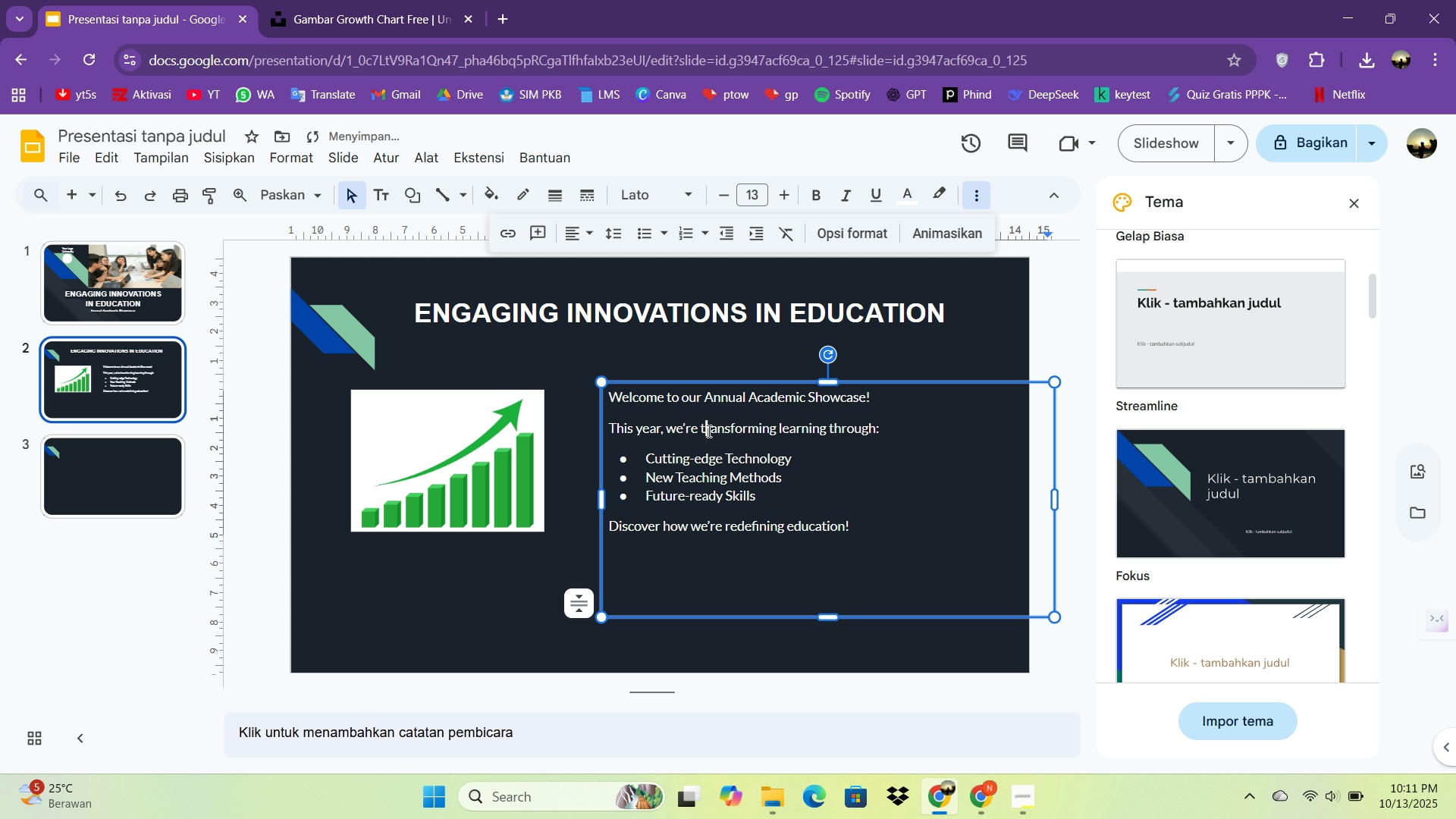 
key(Control+A)
 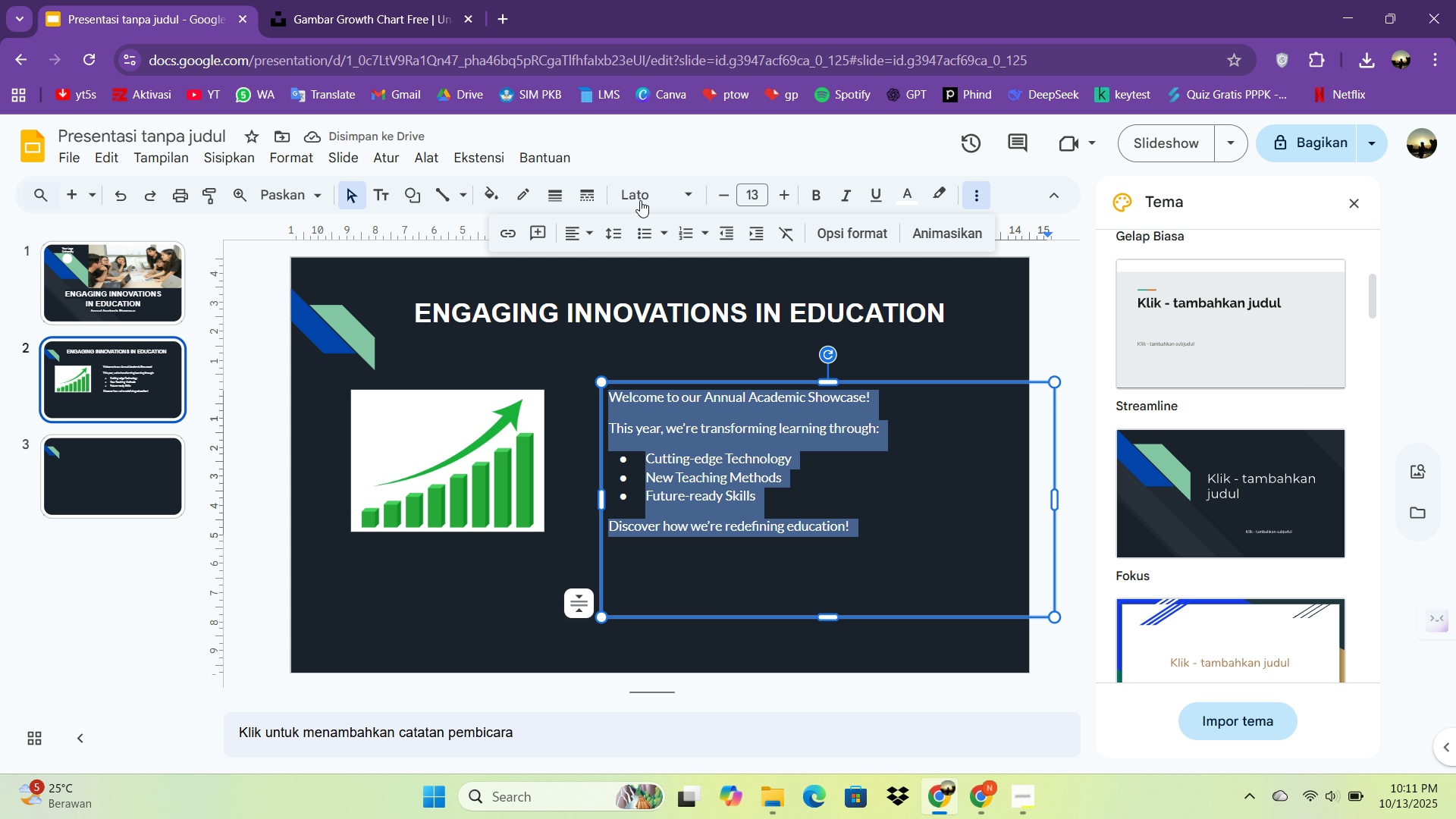 
left_click([640, 200])
 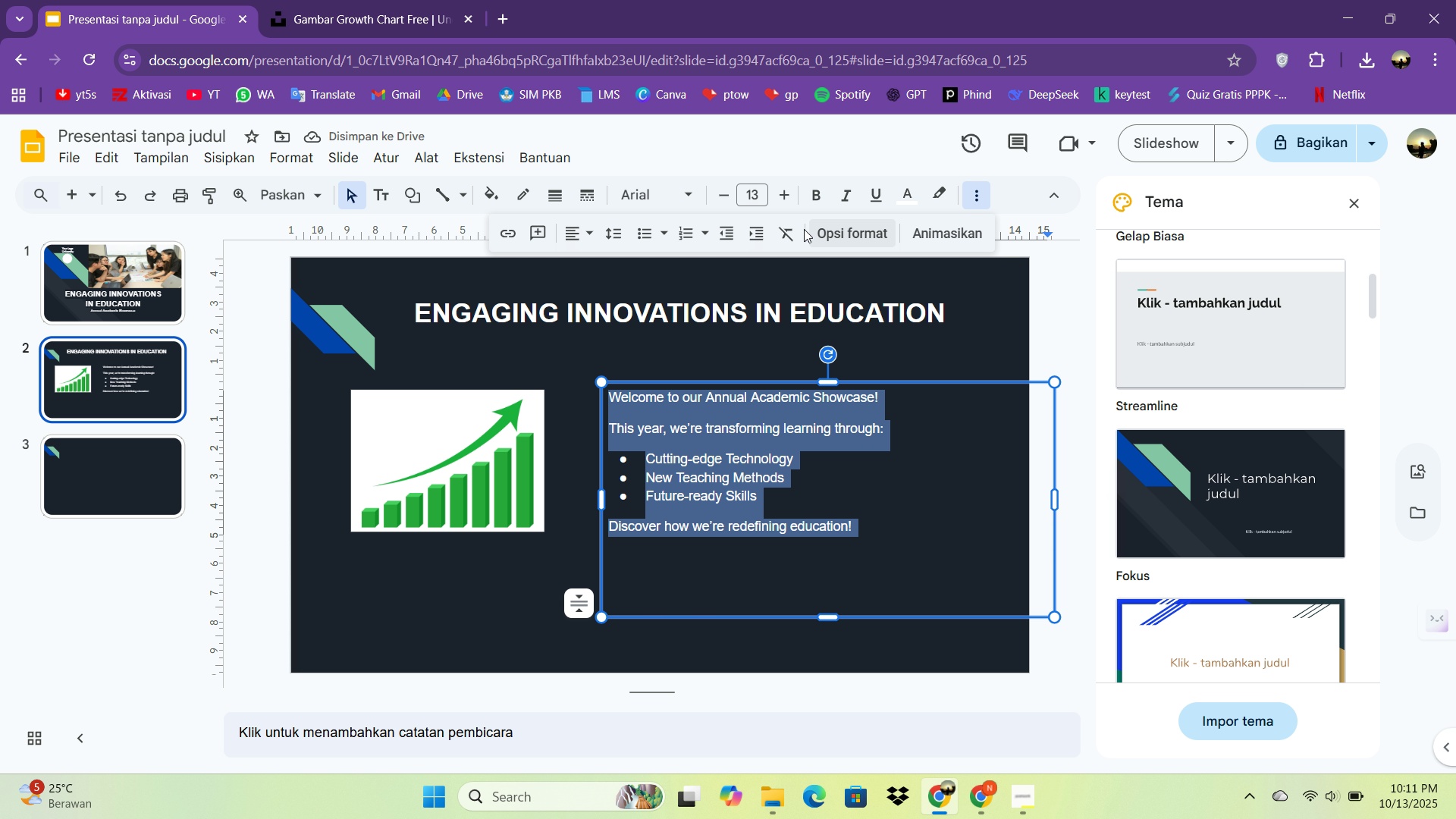 
left_click([570, 228])
 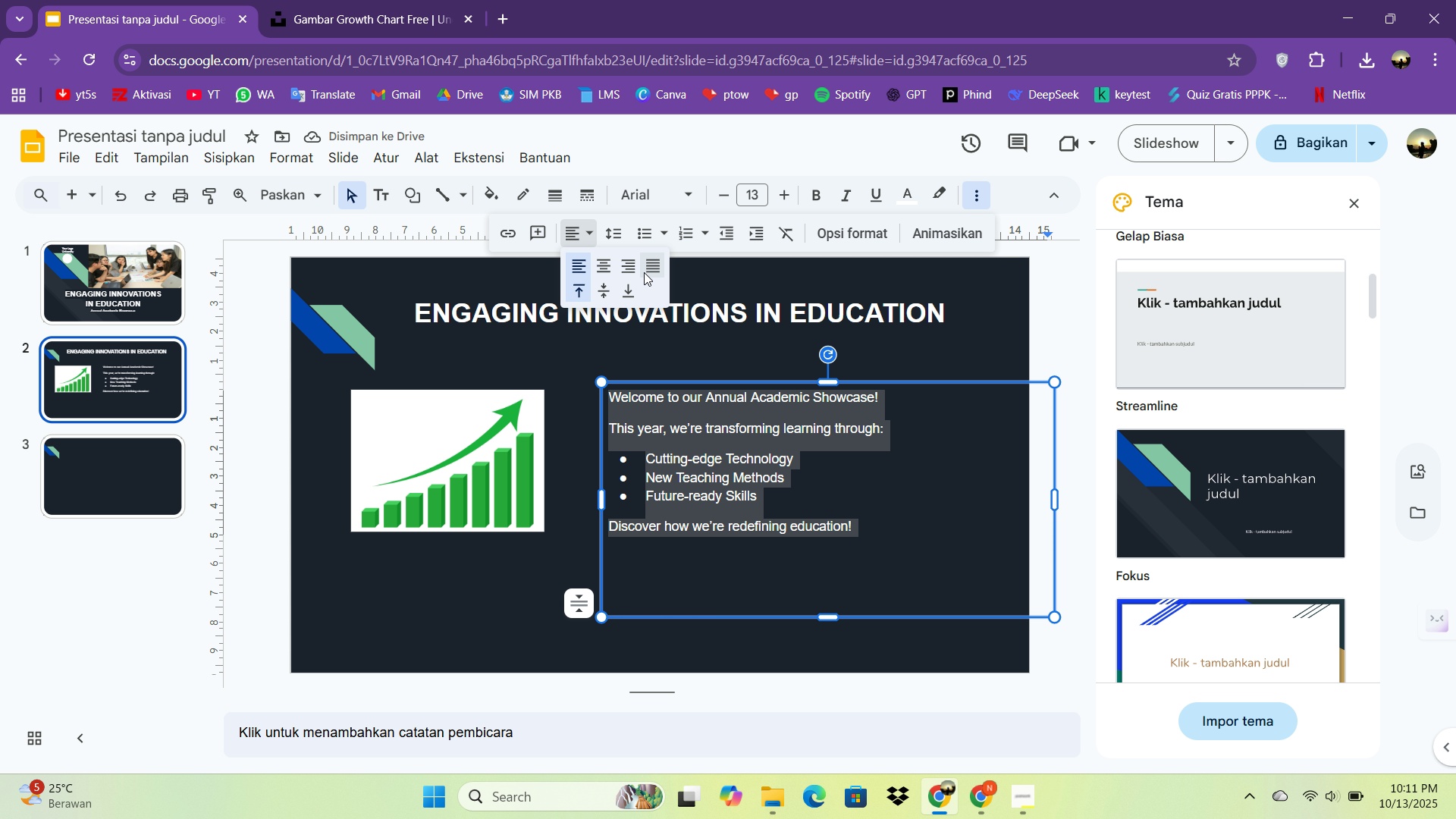 
left_click([644, 272])
 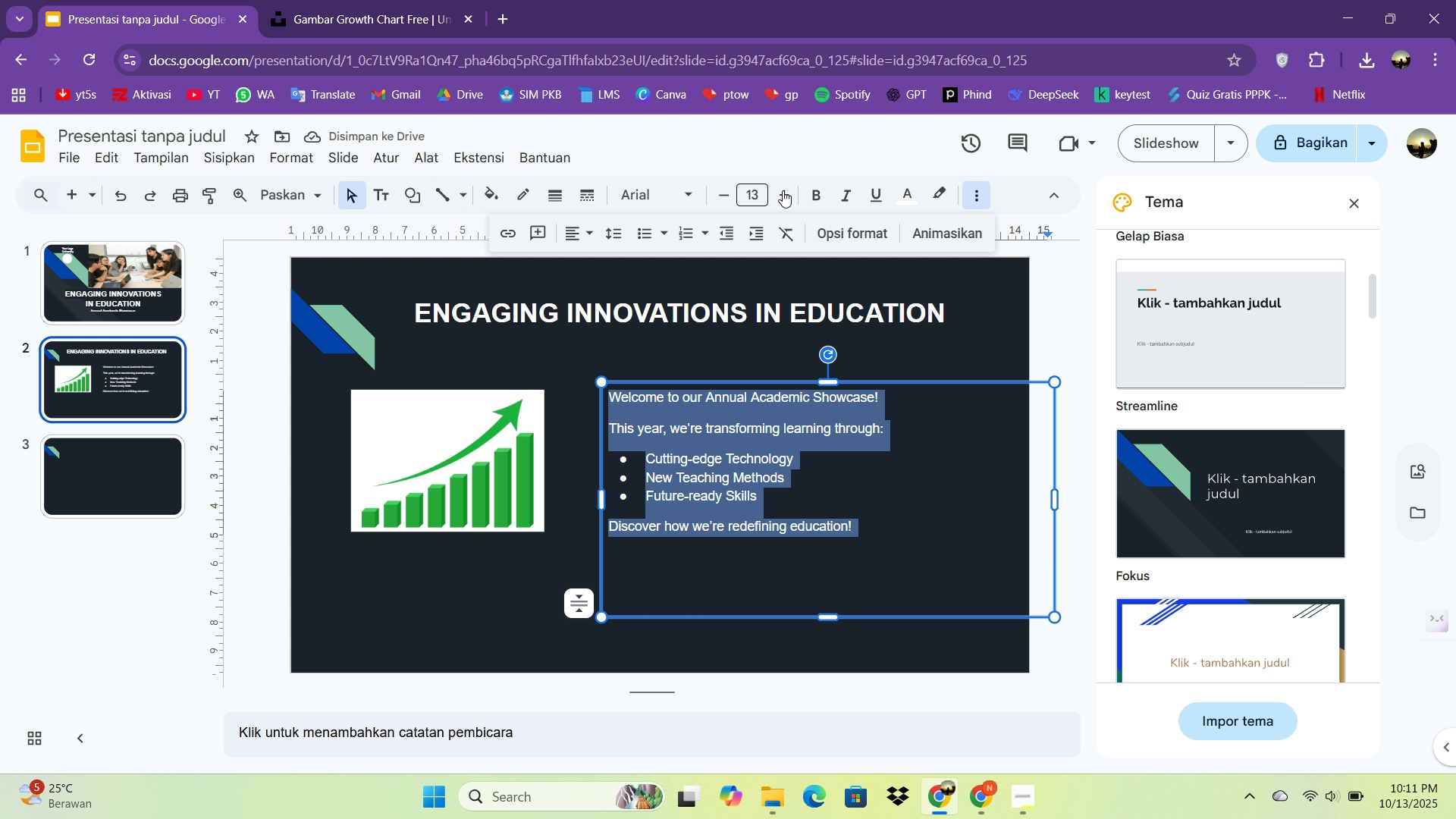 
double_click([788, 203])
 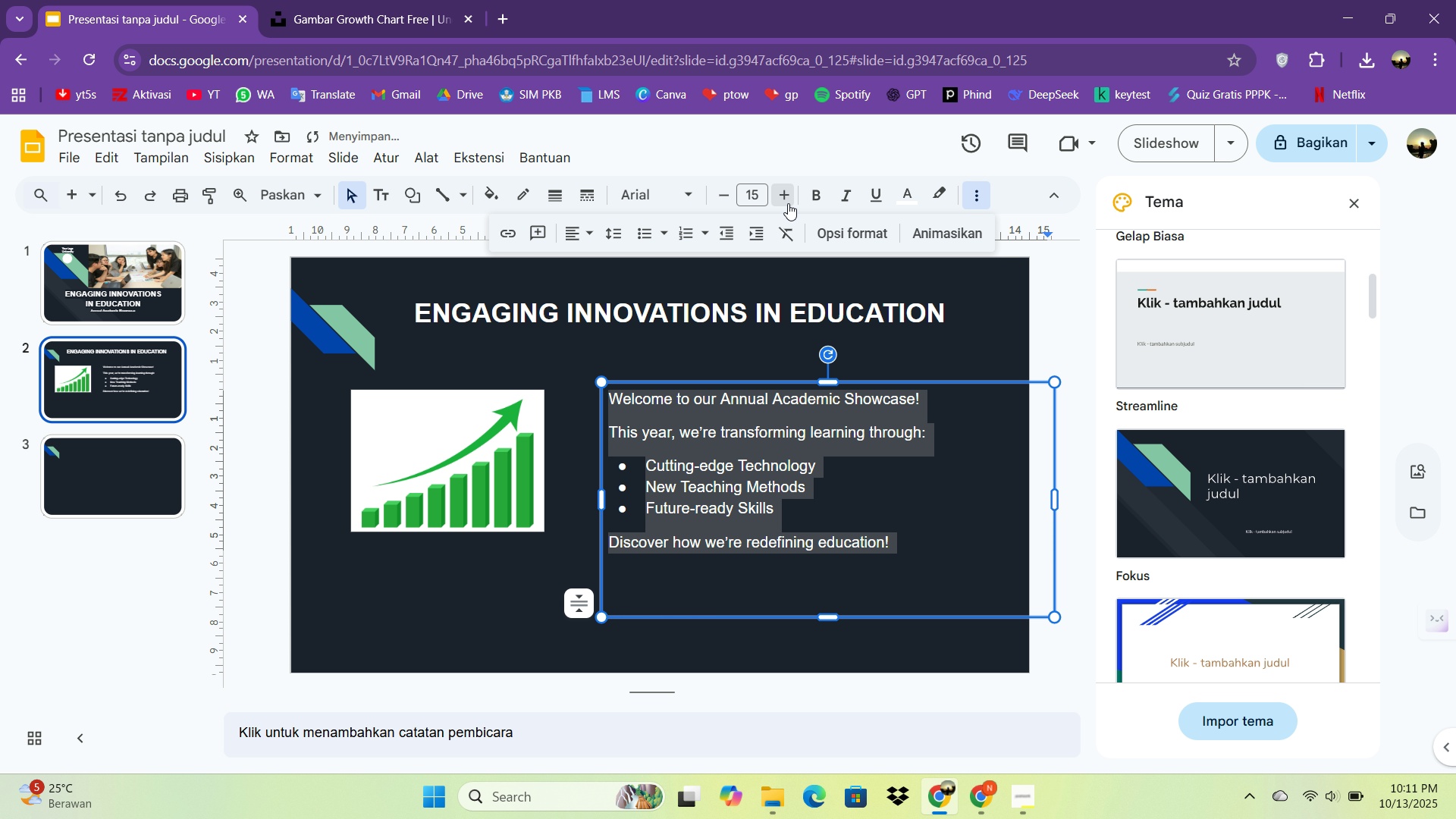 
double_click([788, 203])
 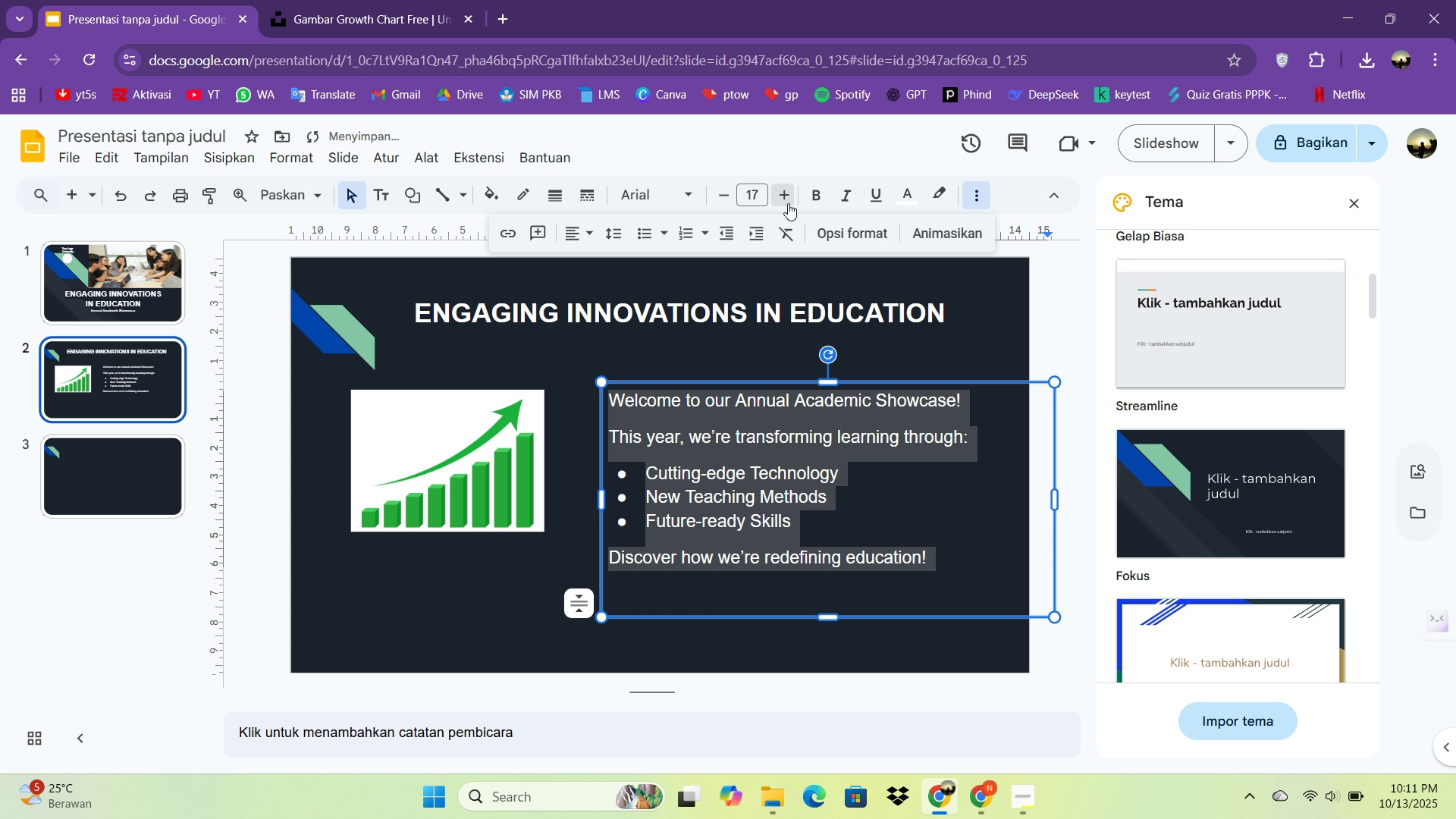 
triple_click([788, 203])
 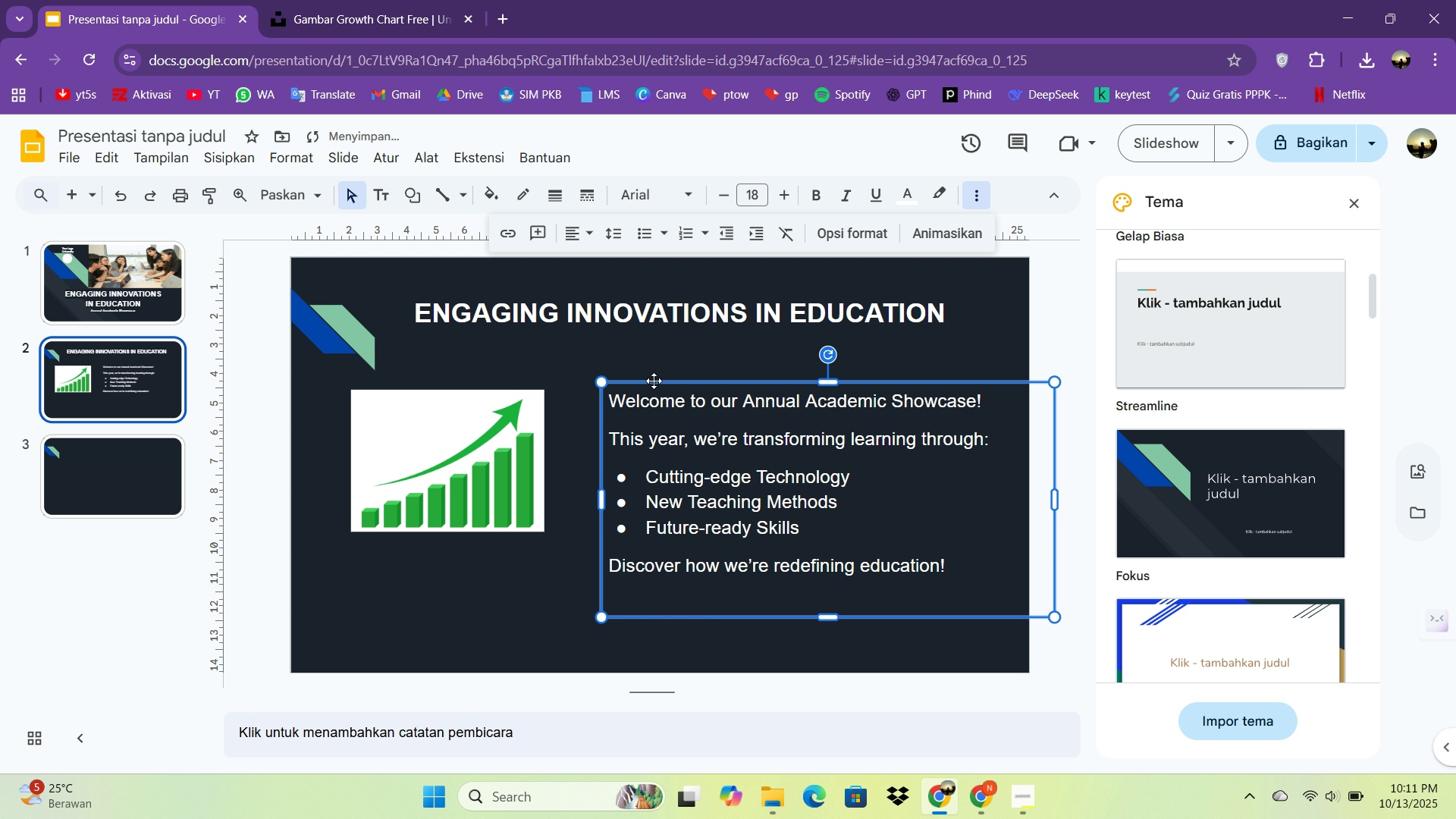 
left_click_drag(start_coordinate=[654, 379], to_coordinate=[620, 359])
 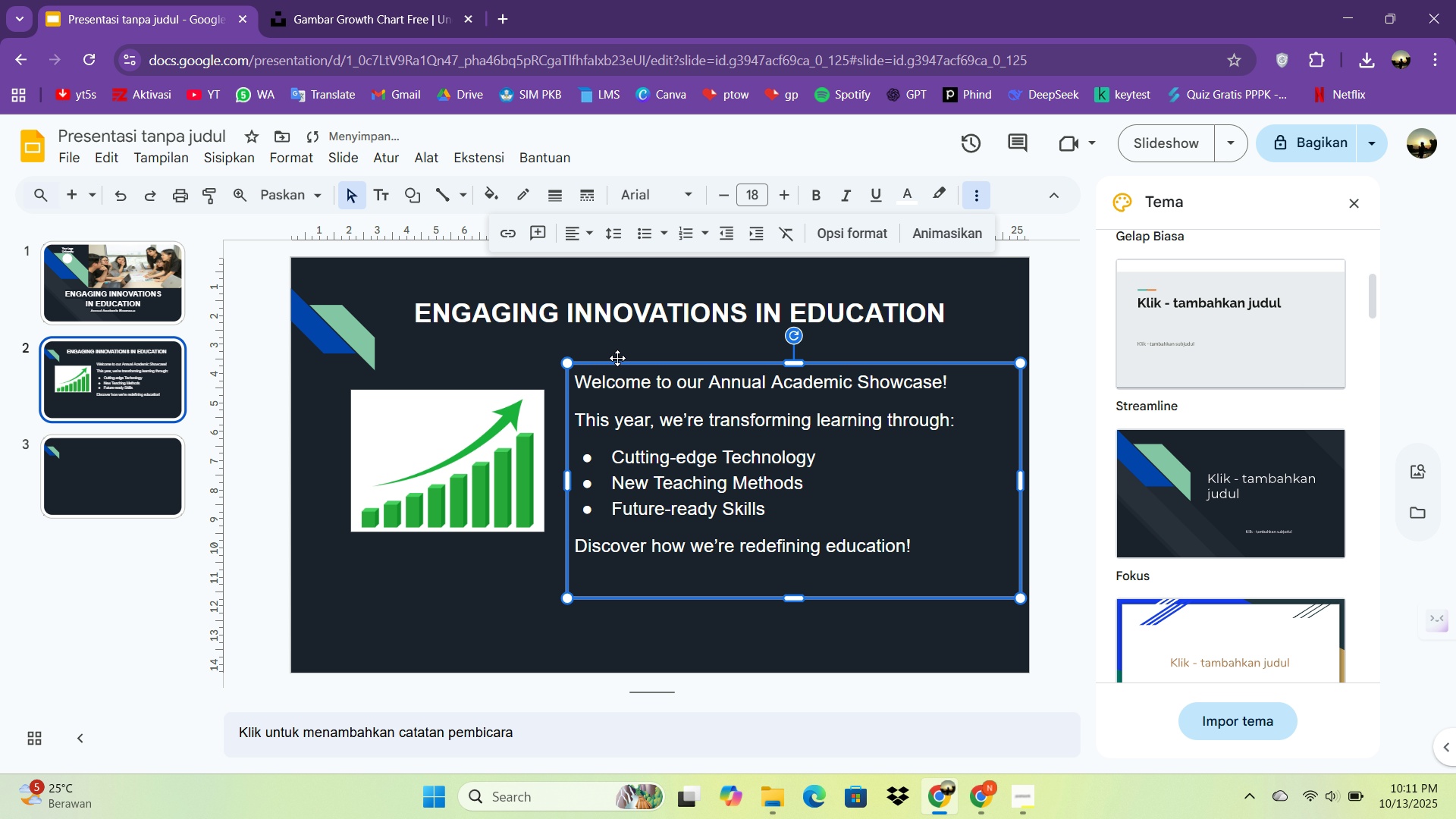 
left_click_drag(start_coordinate=[620, 359], to_coordinate=[607, 341])
 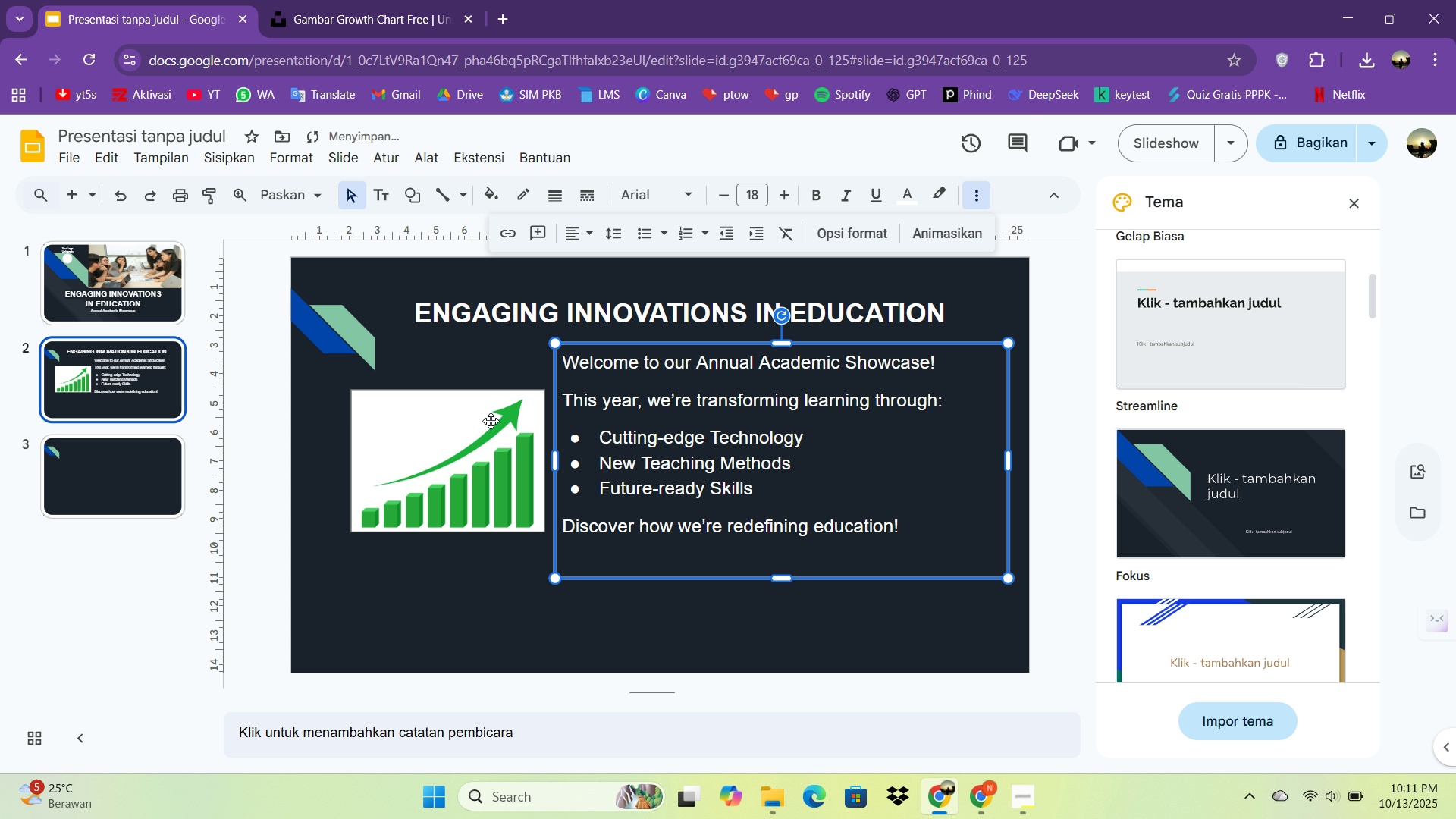 
left_click_drag(start_coordinate=[489, 421], to_coordinate=[490, 459])
 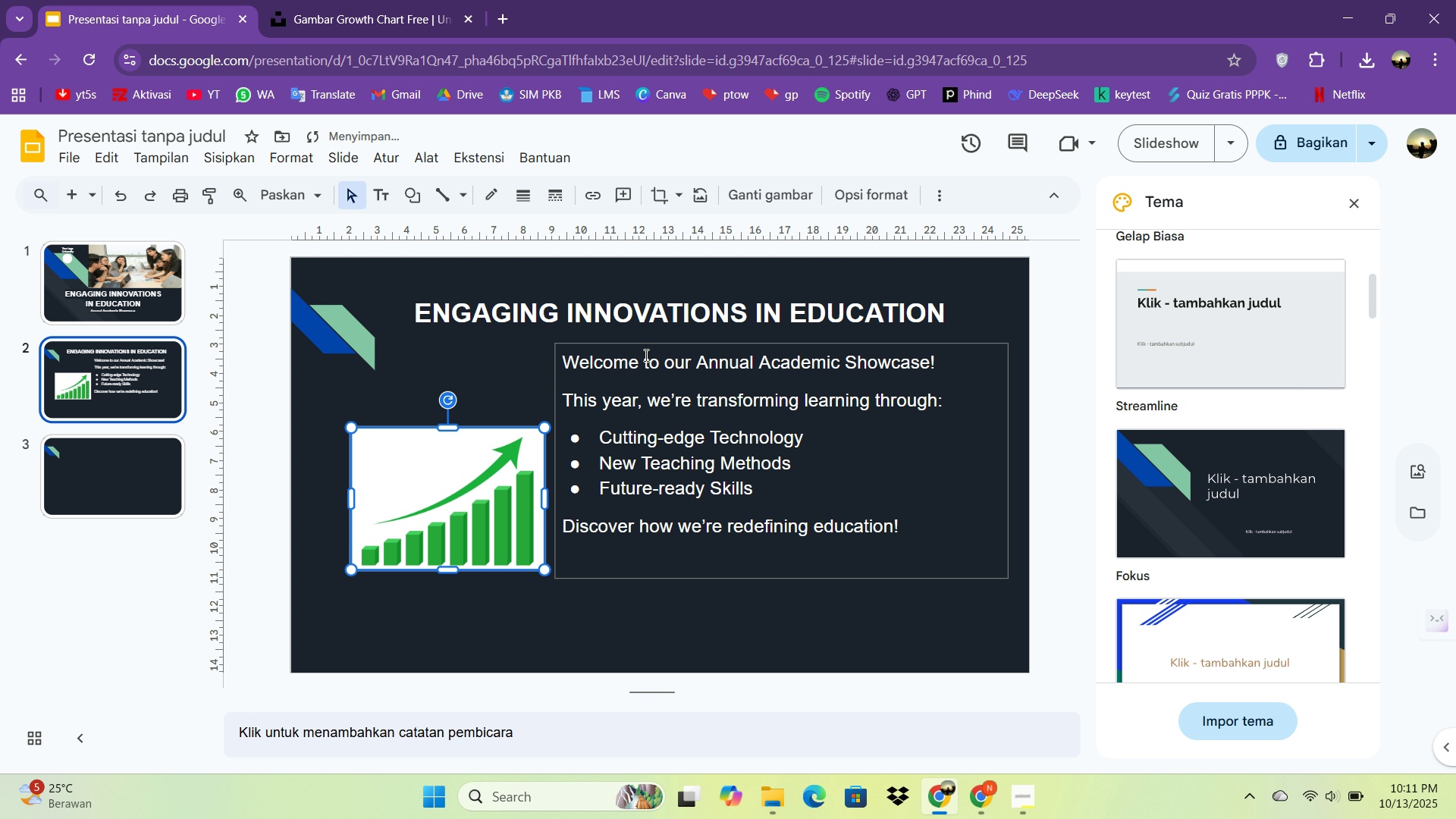 
left_click_drag(start_coordinate=[646, 347], to_coordinate=[646, 362])
 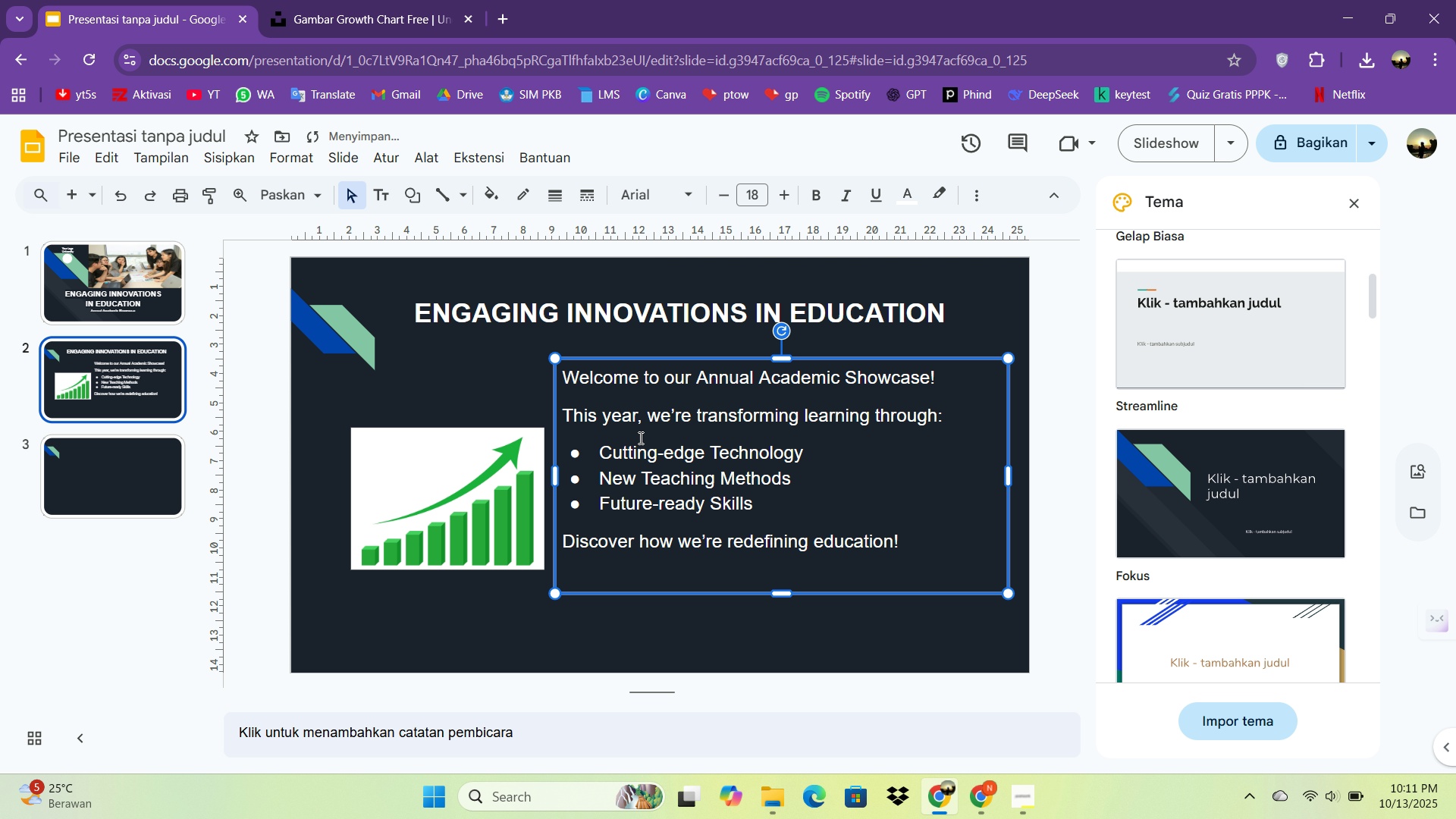 
left_click_drag(start_coordinate=[675, 362], to_coordinate=[674, 393])
 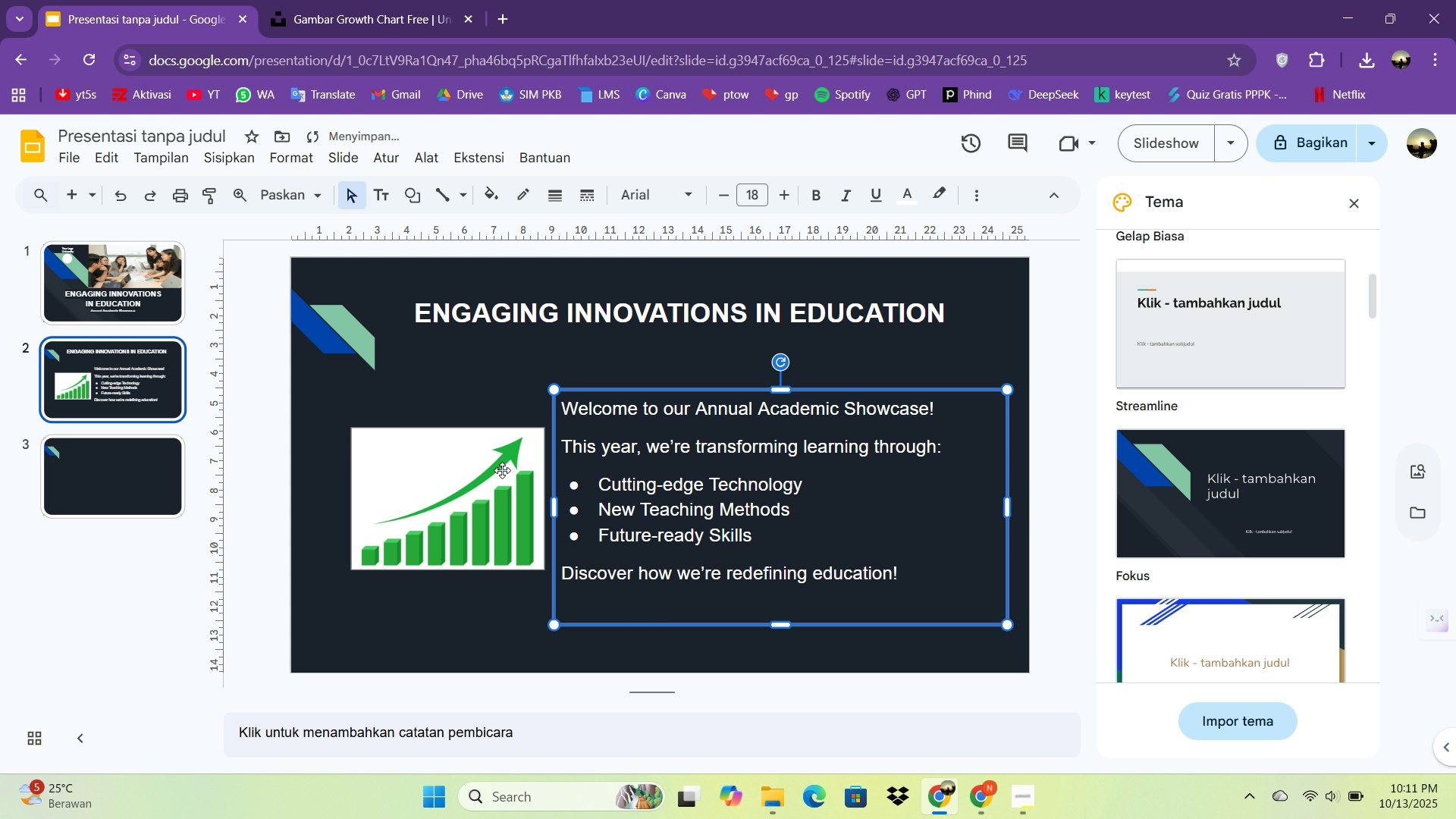 
left_click_drag(start_coordinate=[502, 470], to_coordinate=[485, 470])
 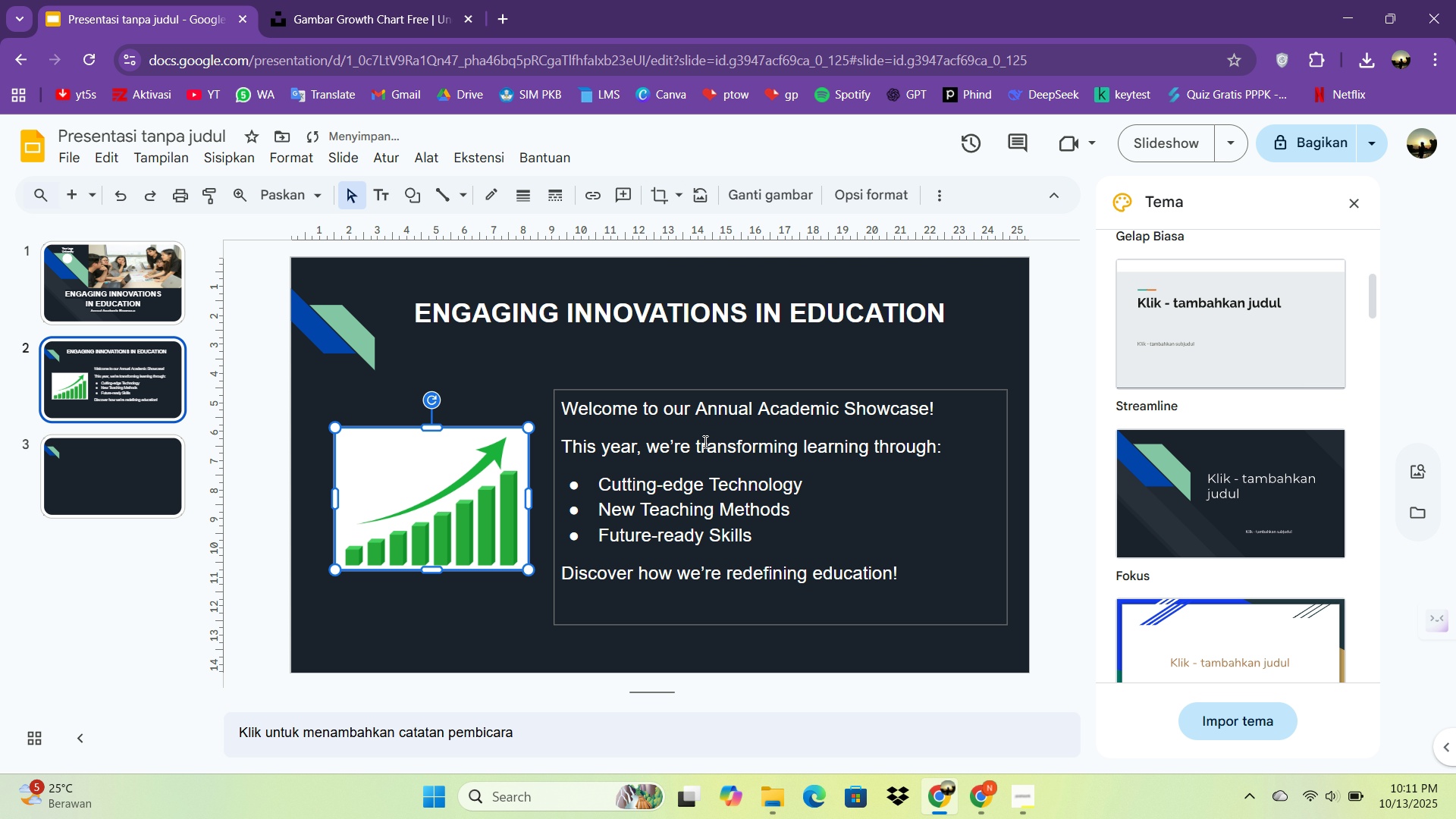 
left_click([705, 440])
 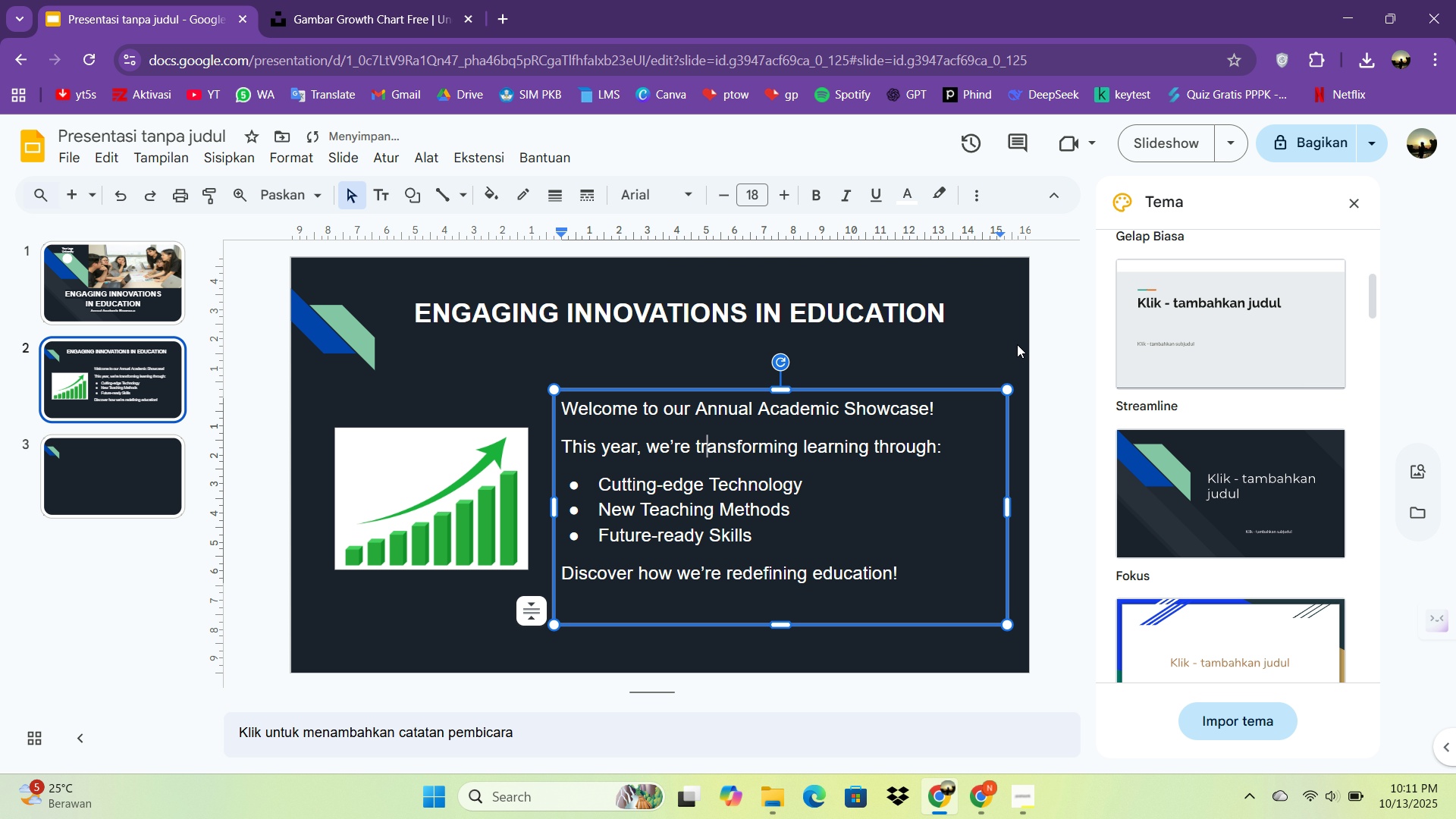 
left_click([1052, 342])
 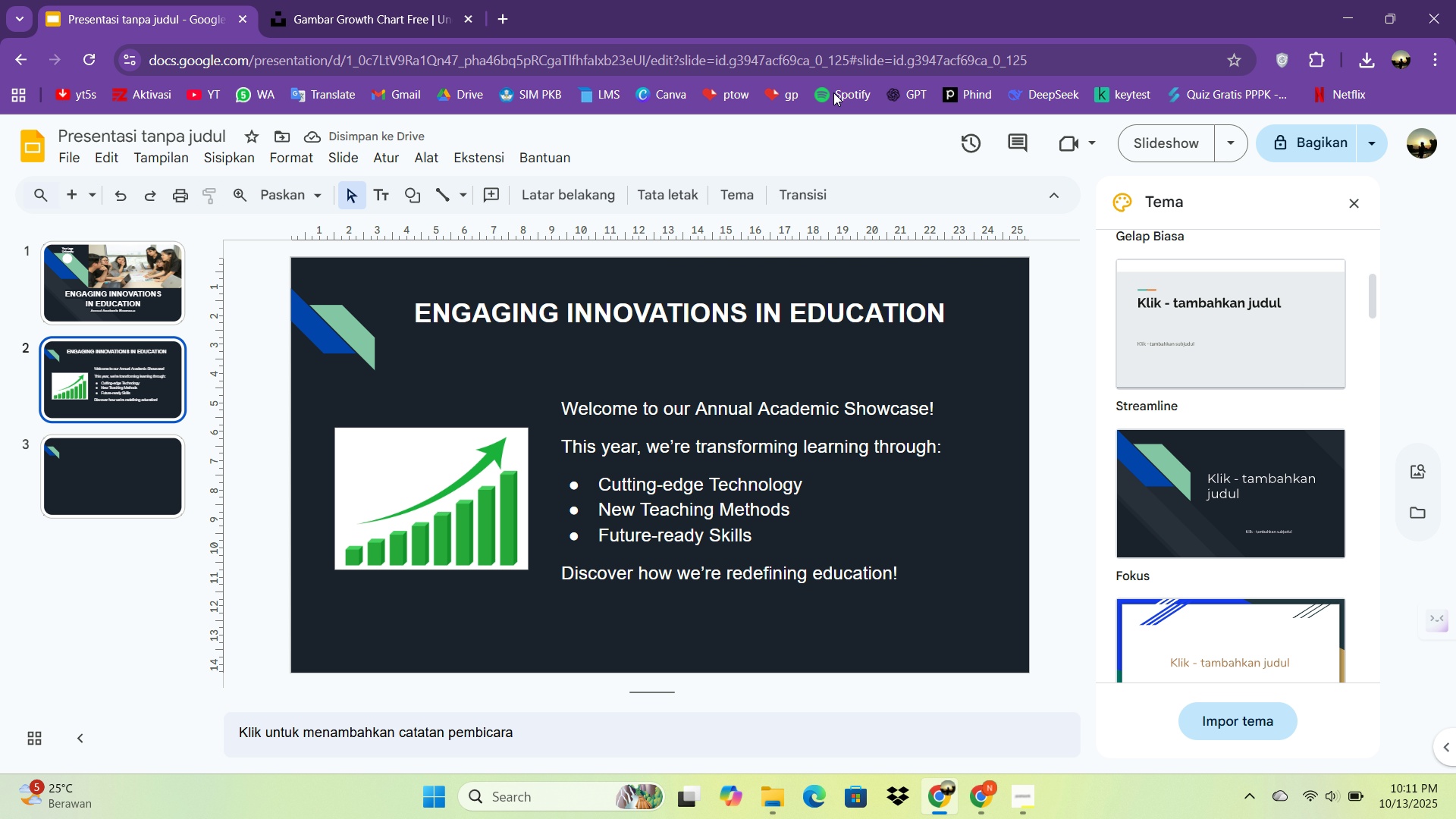 
left_click([718, 500])
 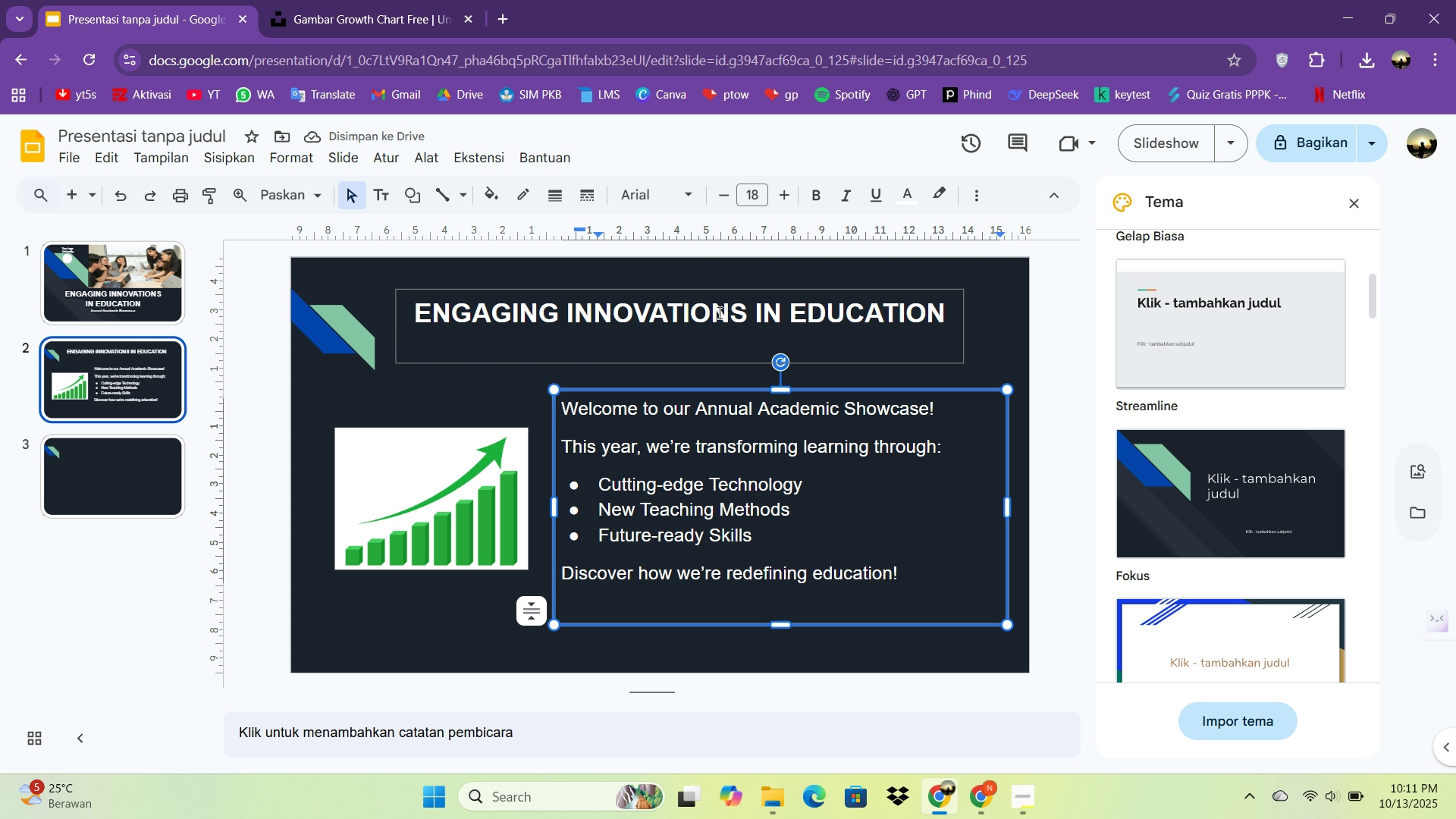 
key(Control+A)
 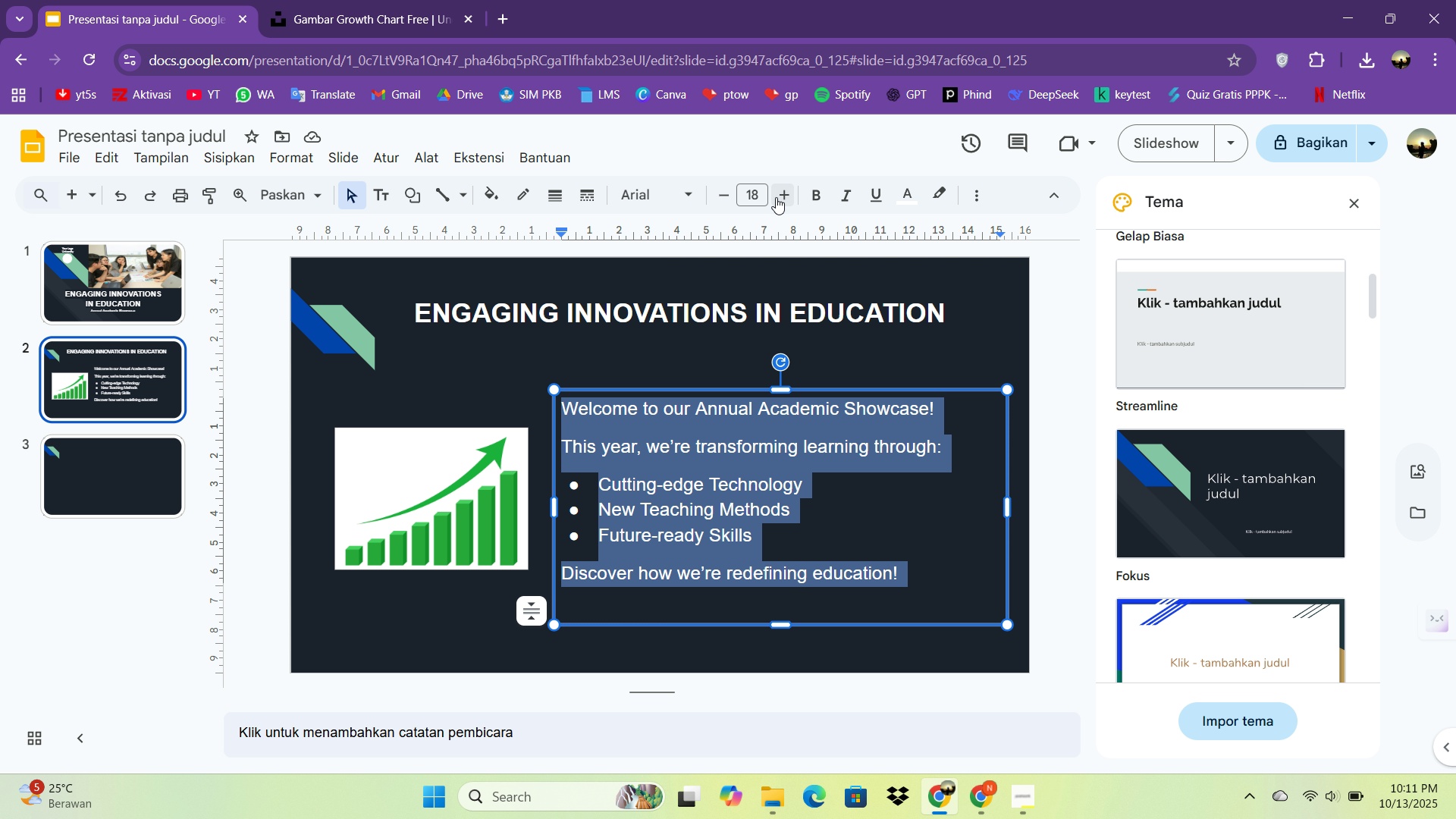 
double_click([776, 197])
 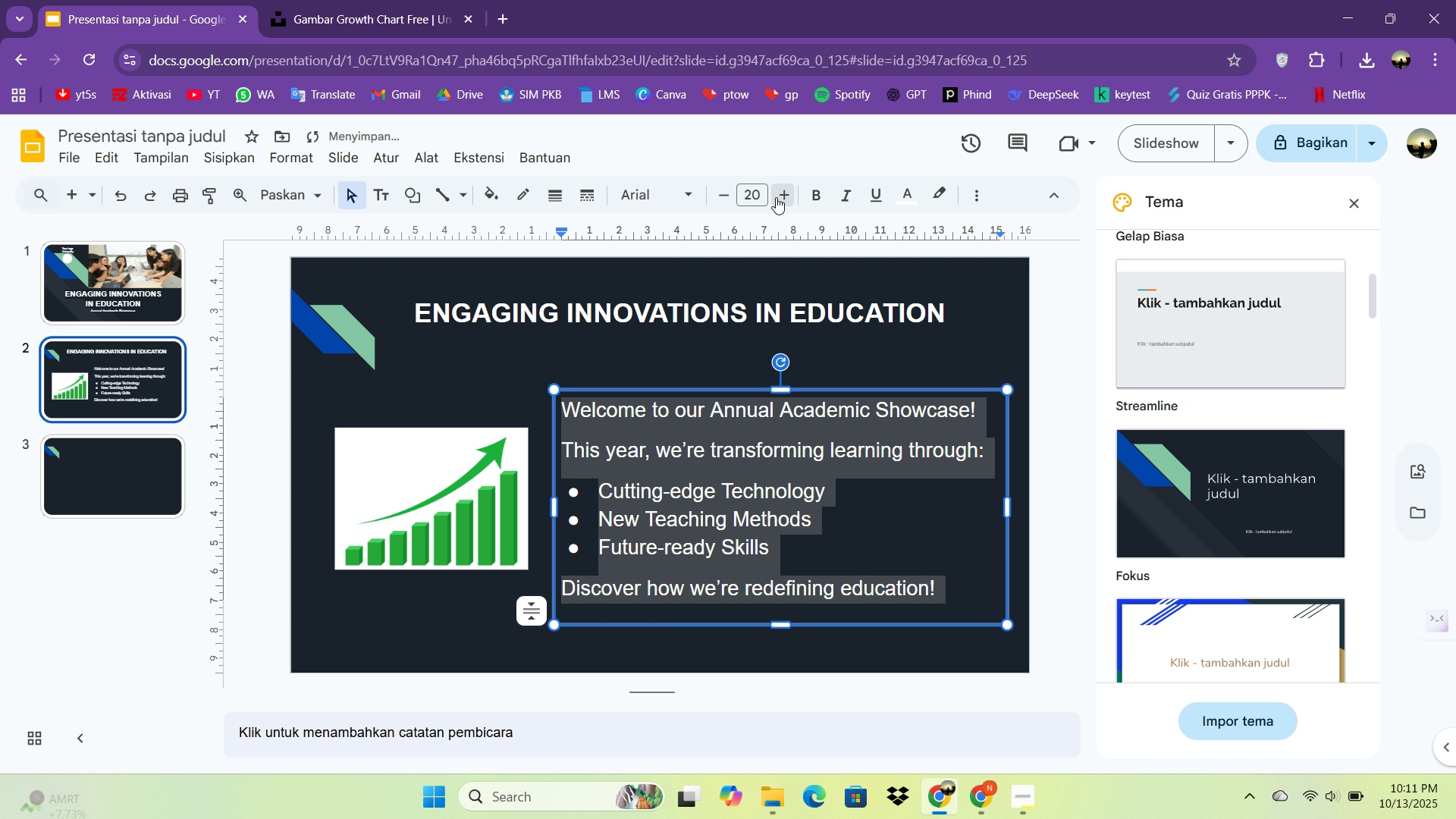 
triple_click([776, 197])
 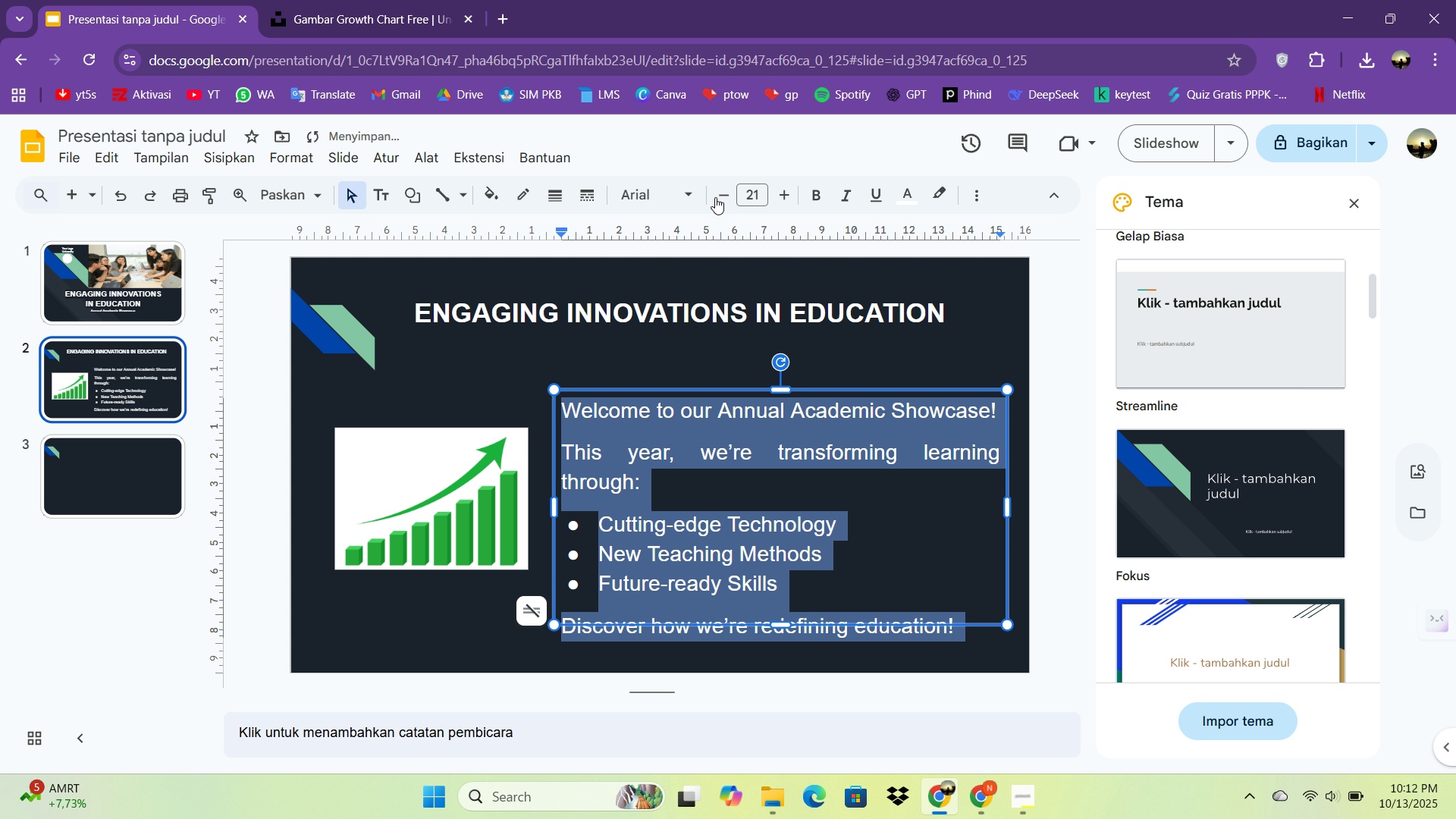 
left_click([718, 197])
 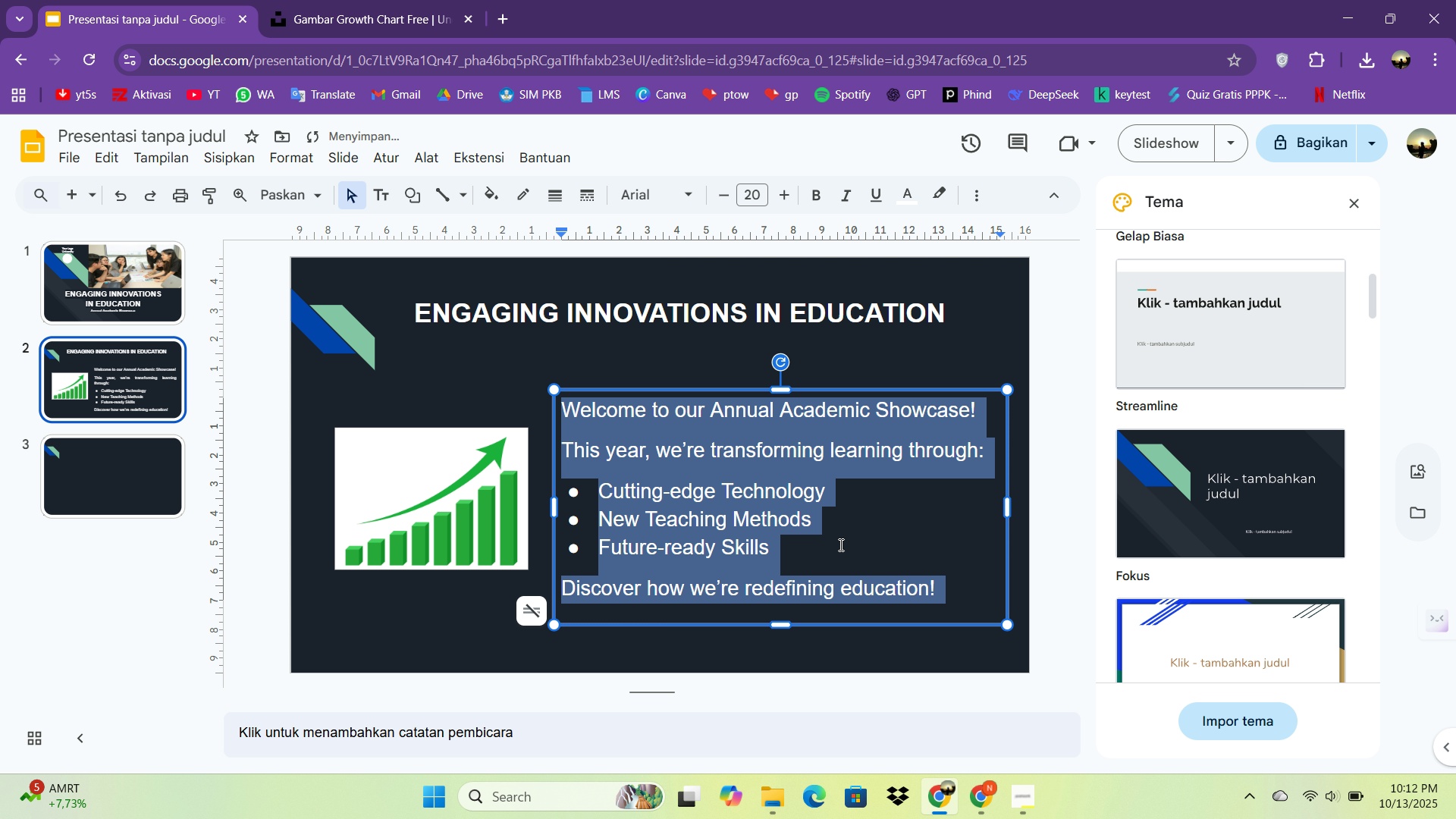 
left_click([839, 547])
 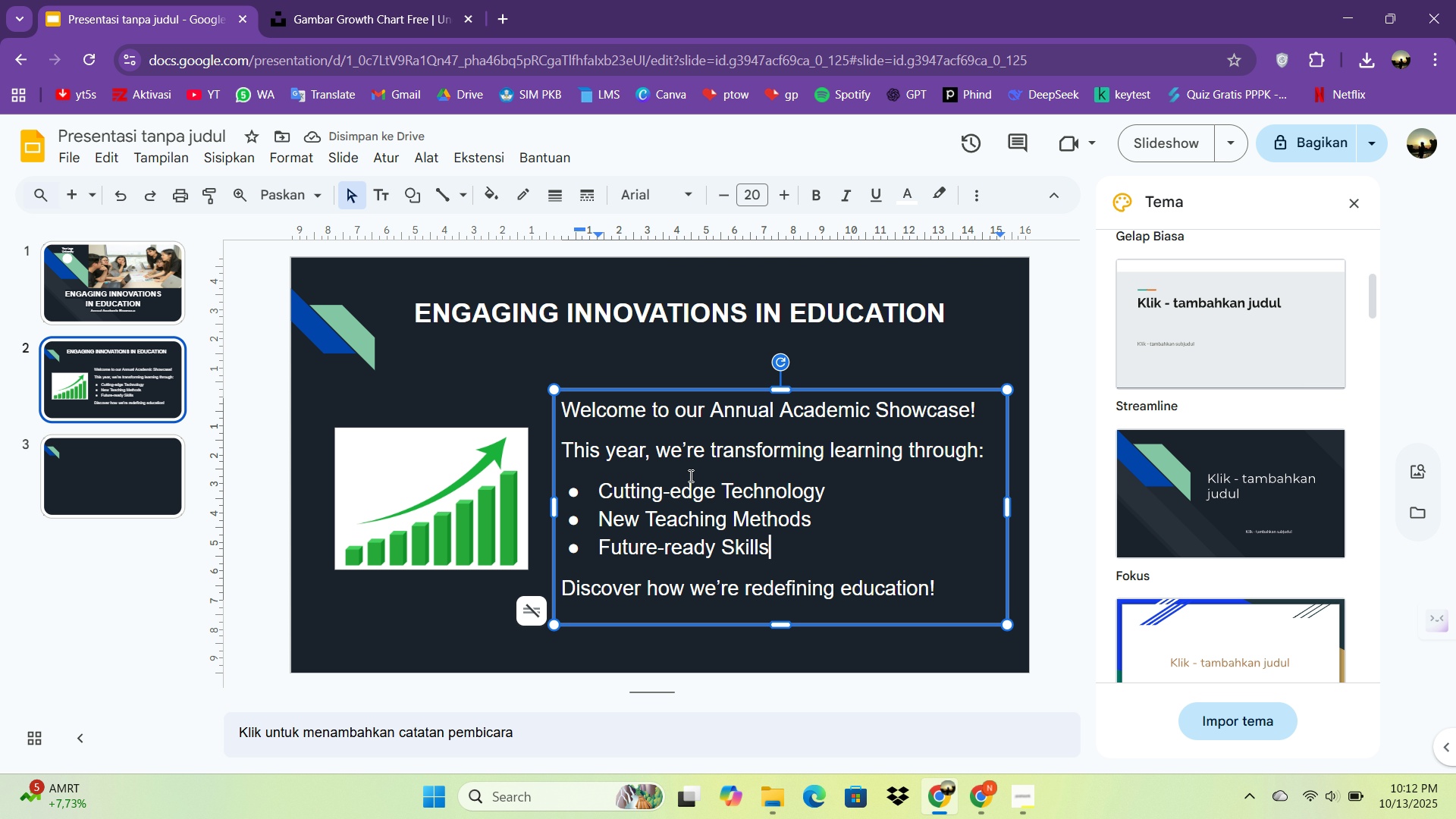 
left_click([829, 543])
 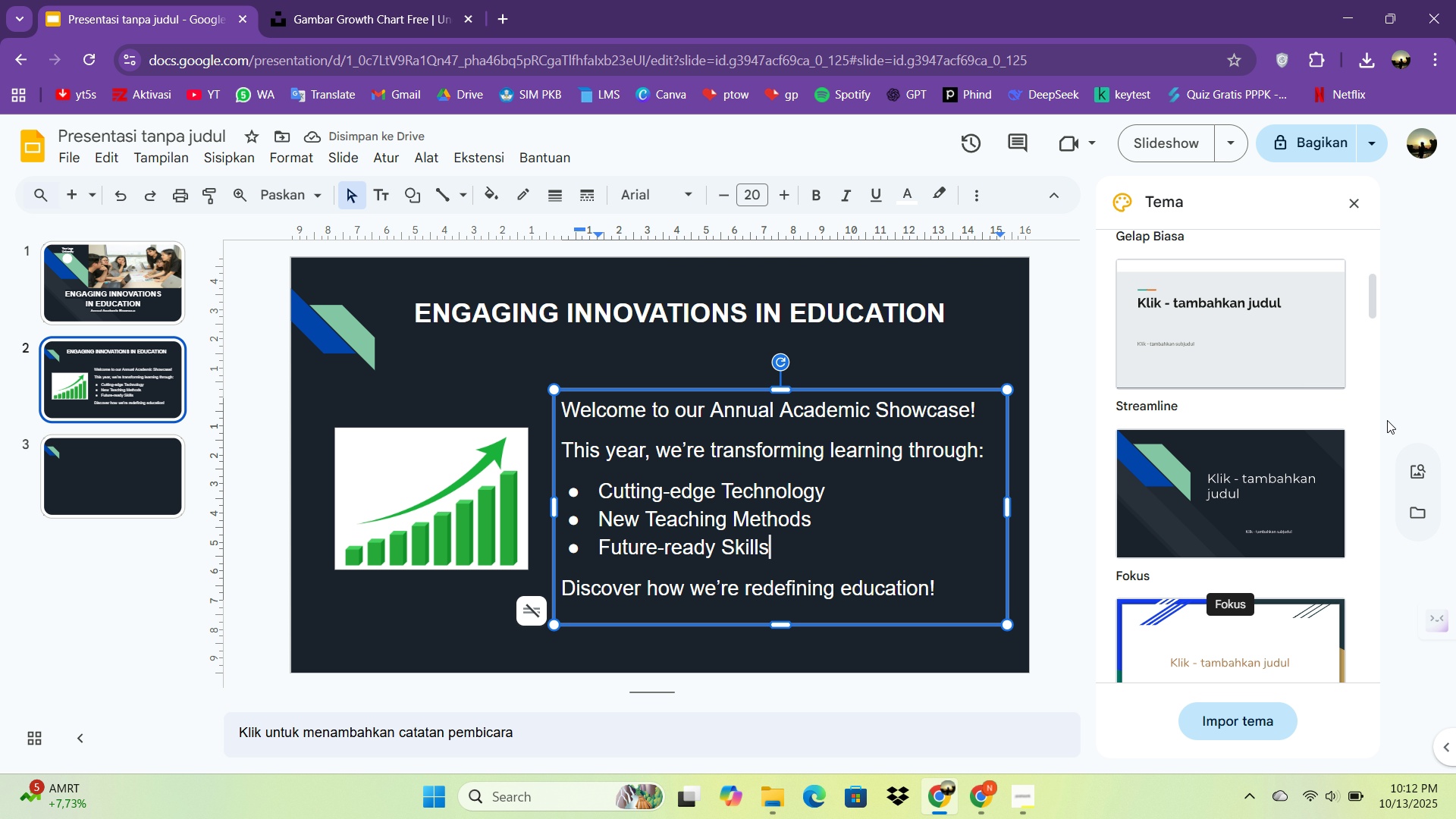 
left_click([1396, 411])
 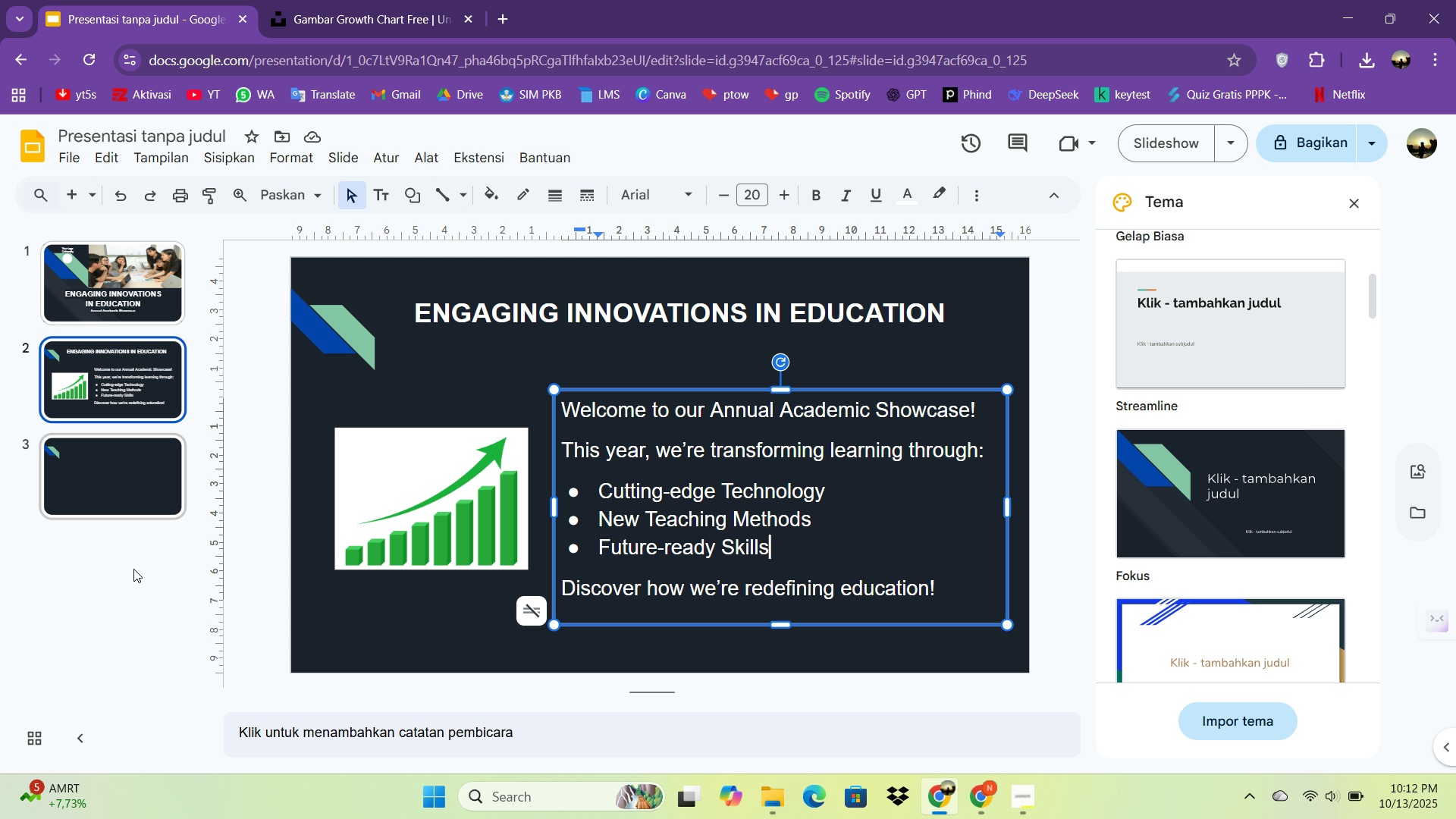 
left_click([133, 569])
 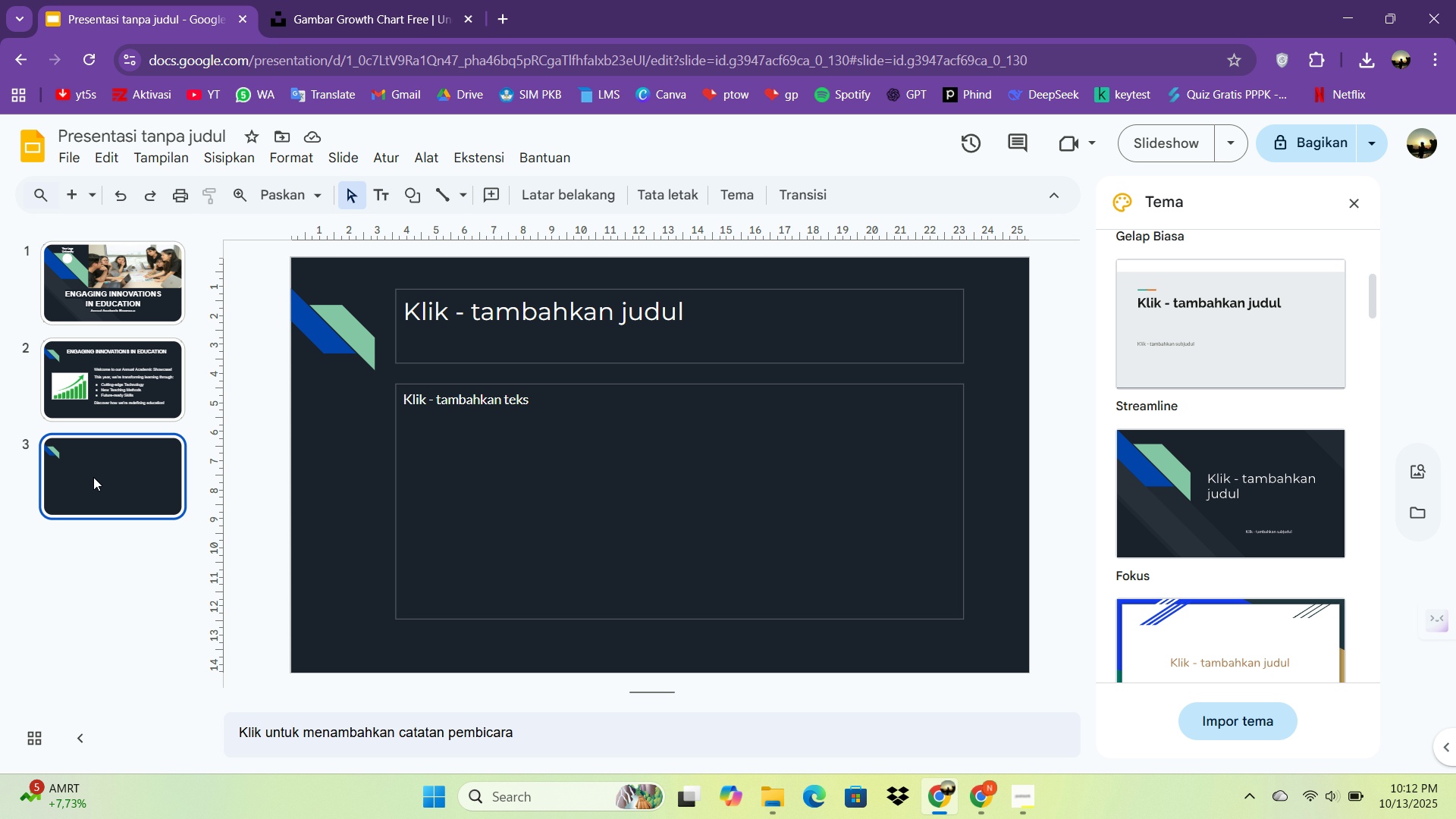 
left_click([93, 477])
 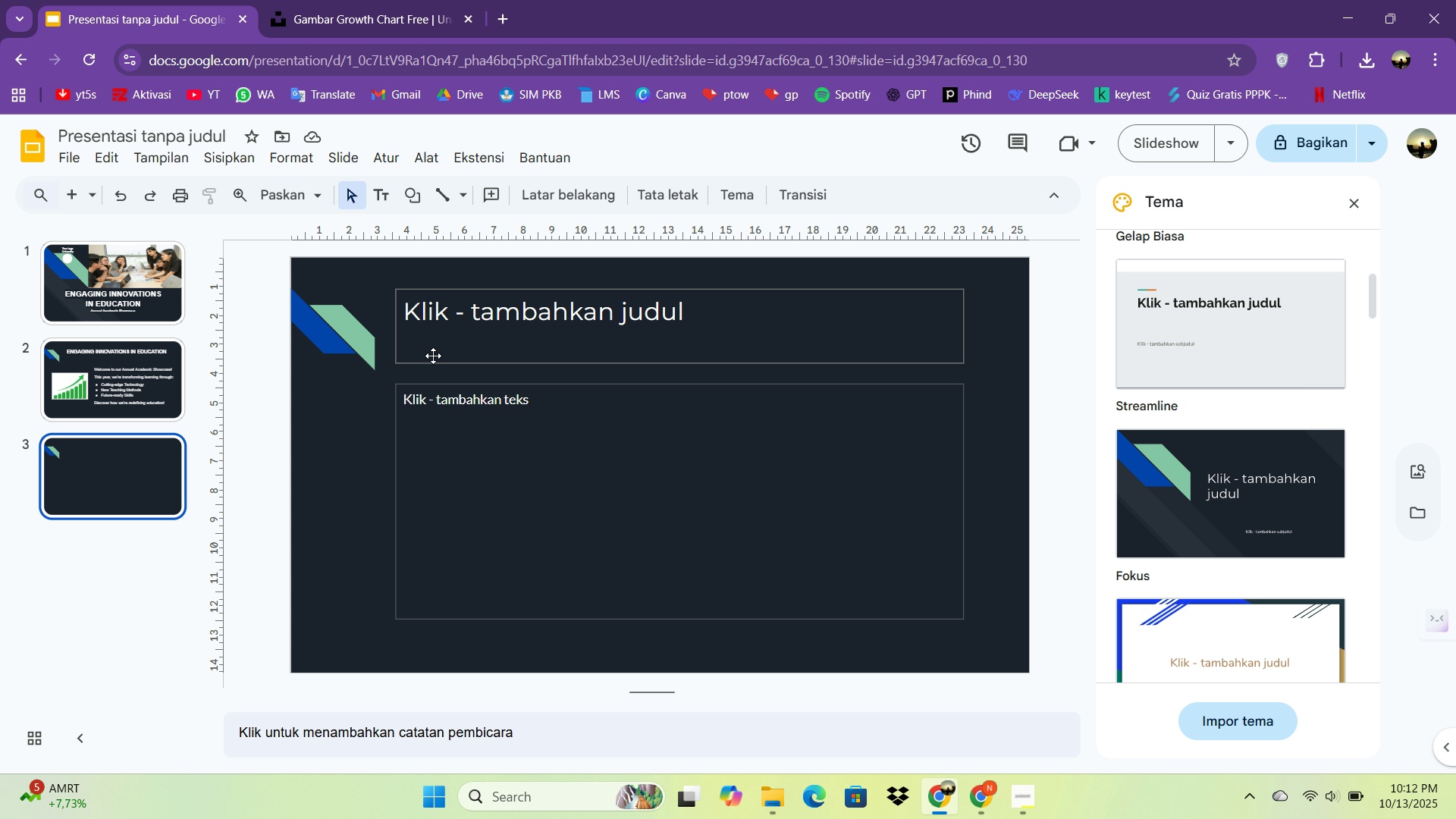 
left_click([440, 353])
 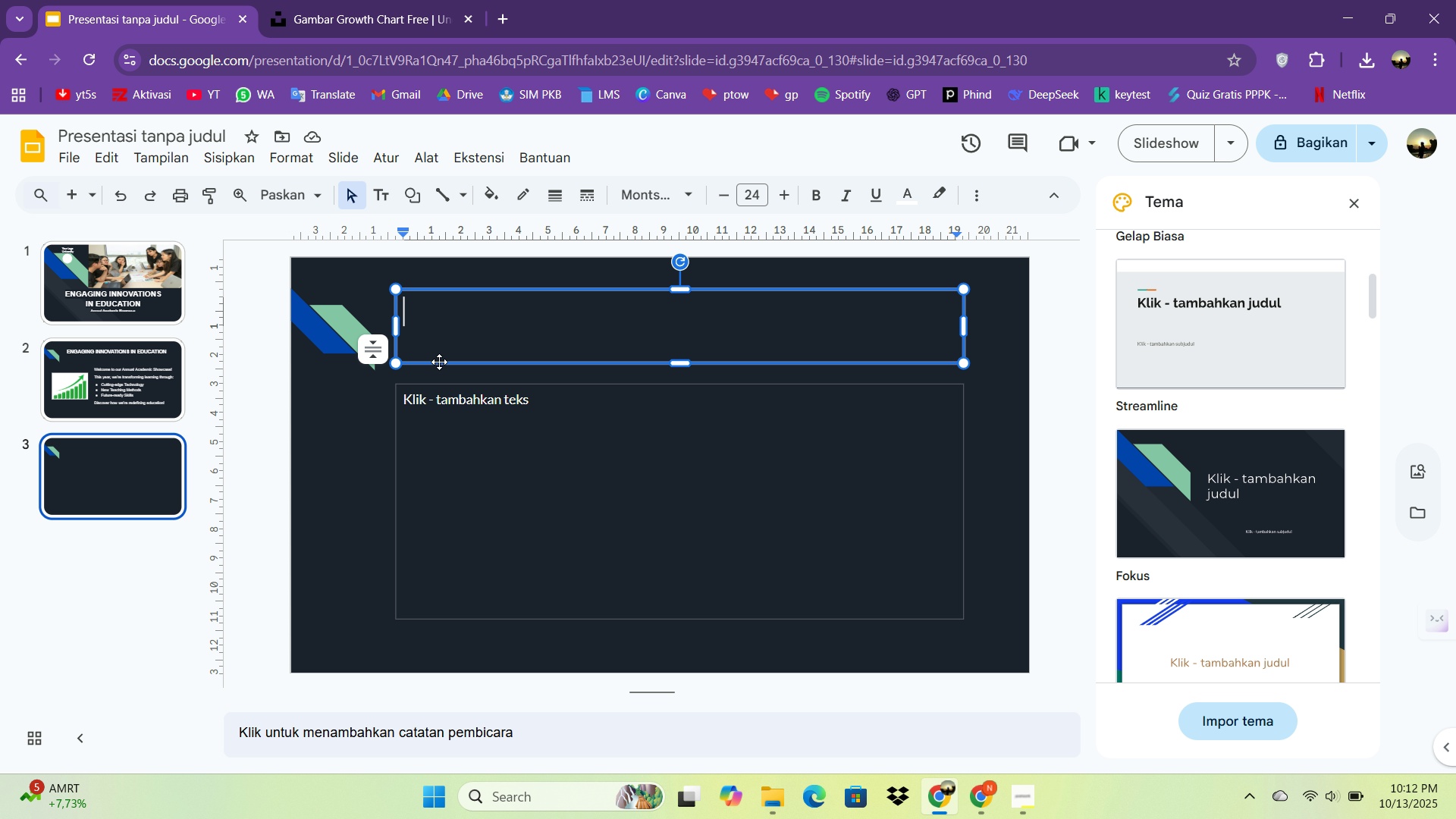 
wait(19.06)
 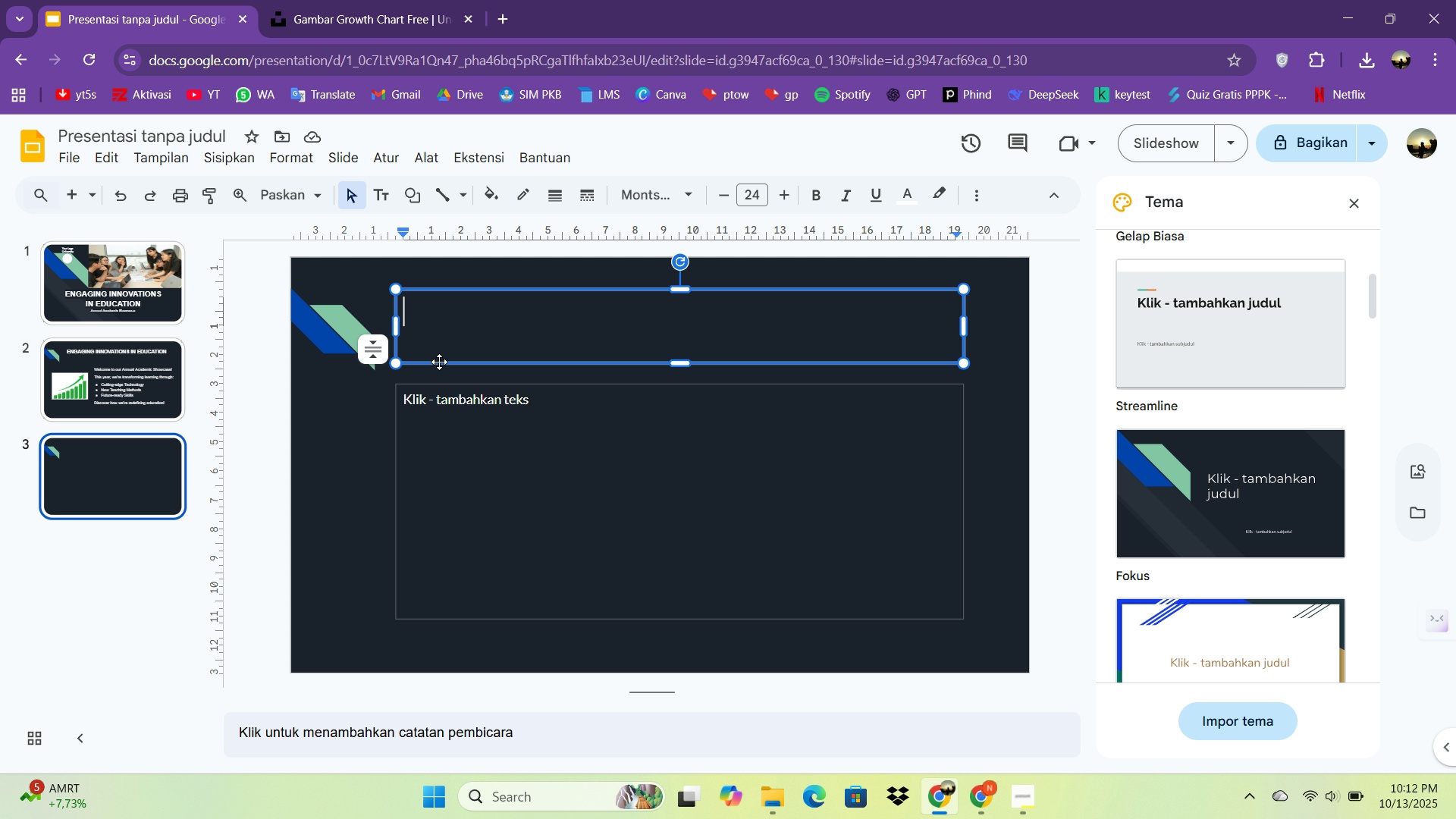 
left_click([143, 382])
 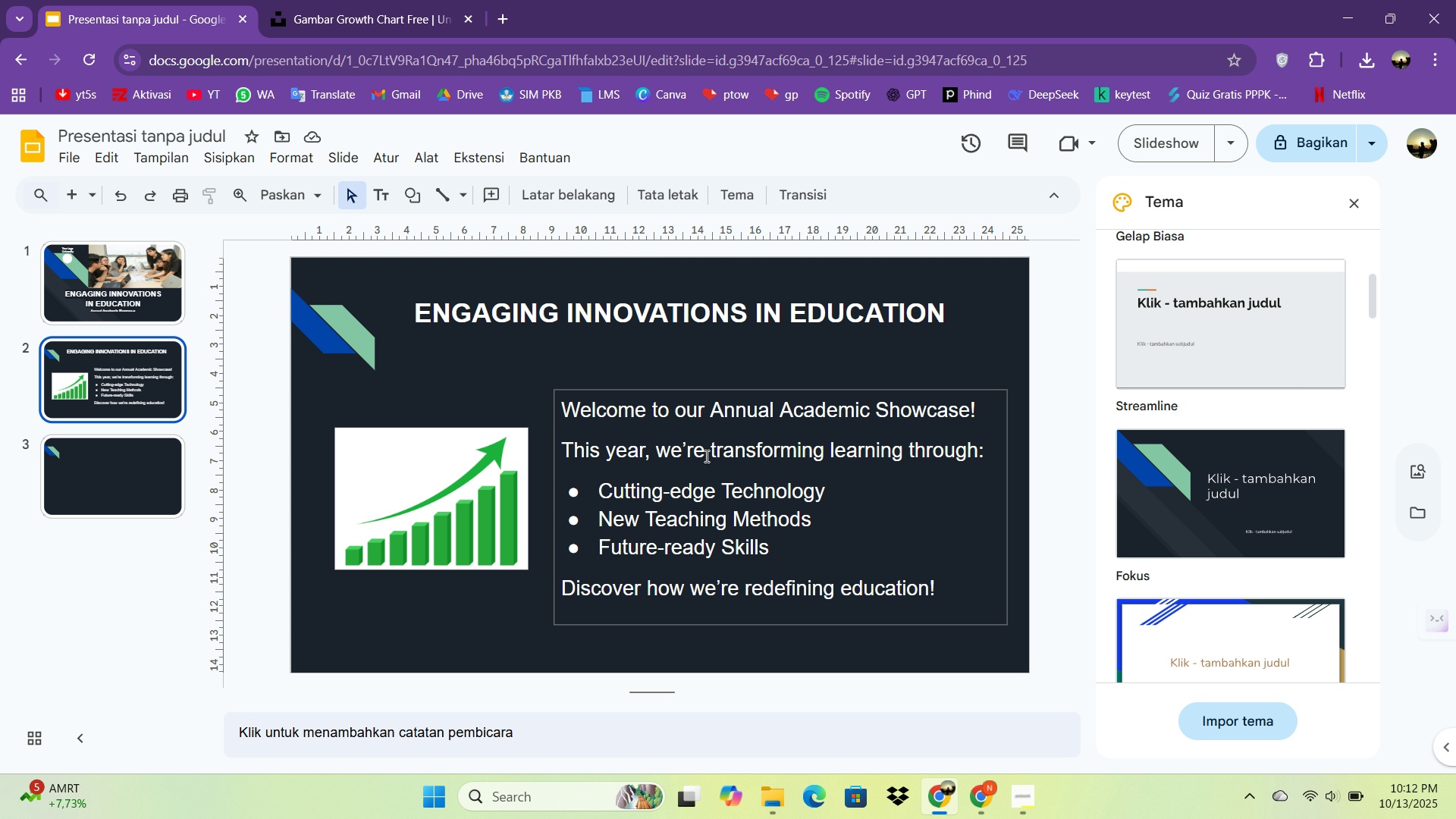 
left_click([705, 456])
 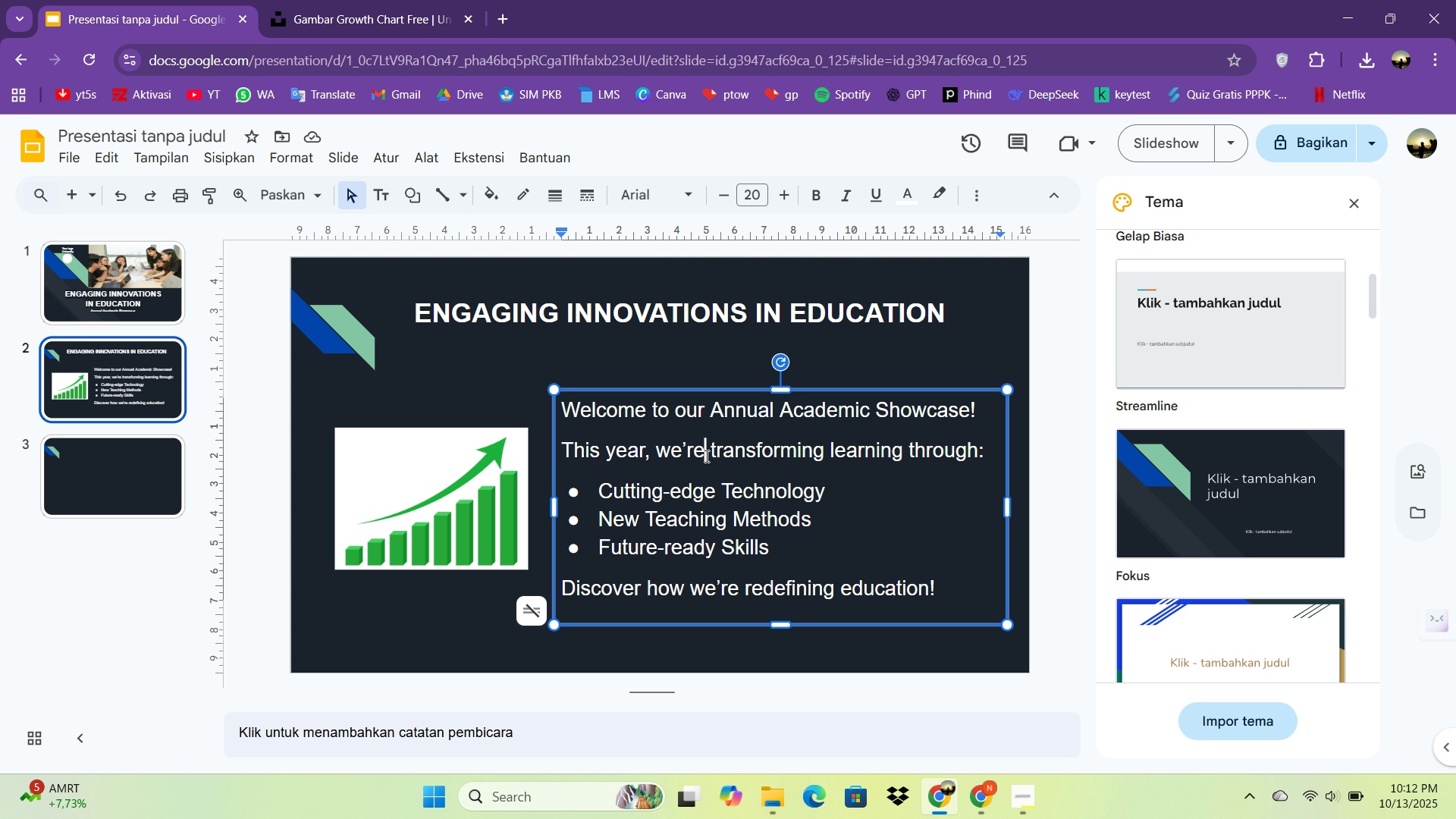 
hold_key(key=ControlLeft, duration=0.32)
 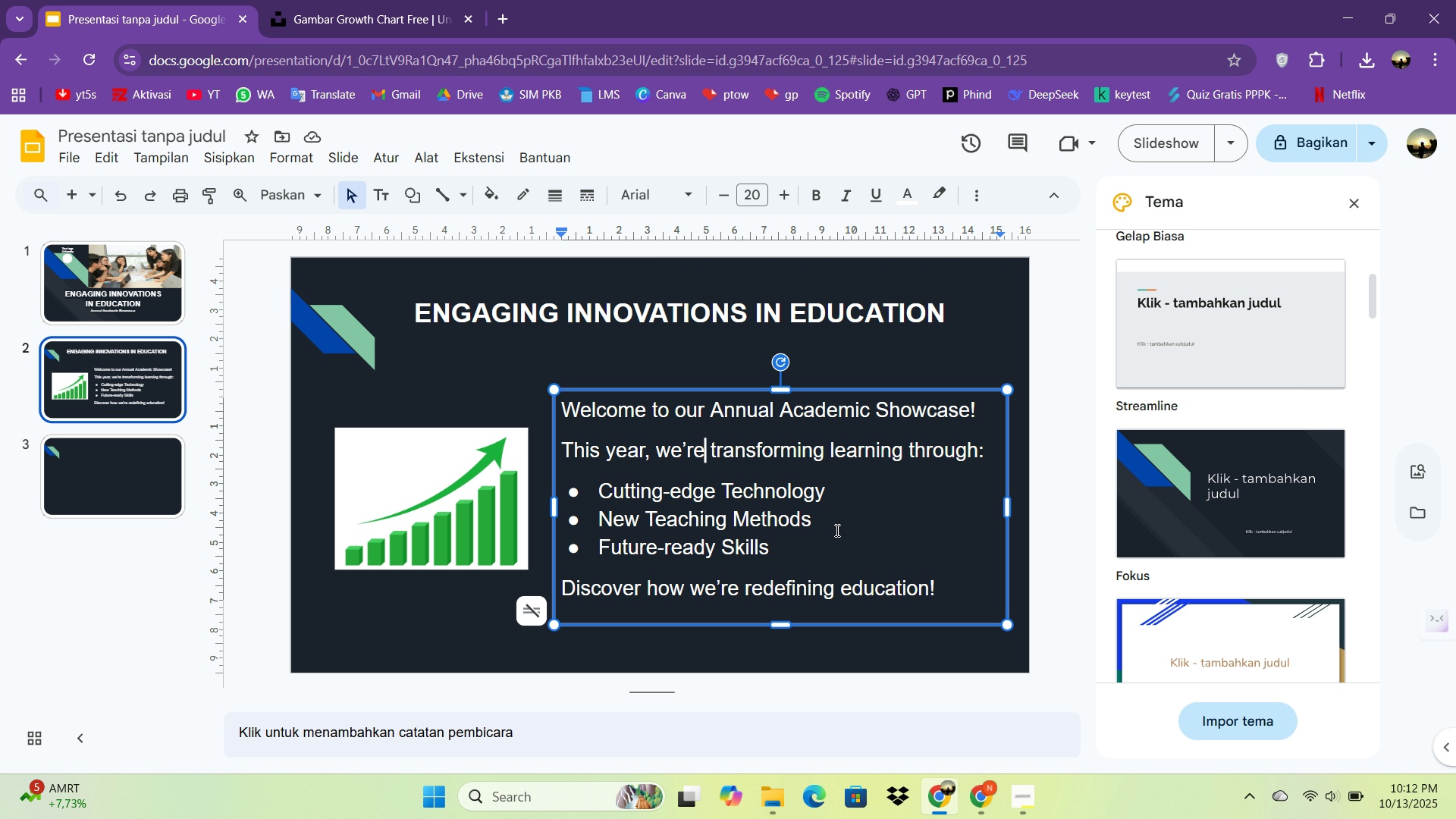 
left_click([840, 542])
 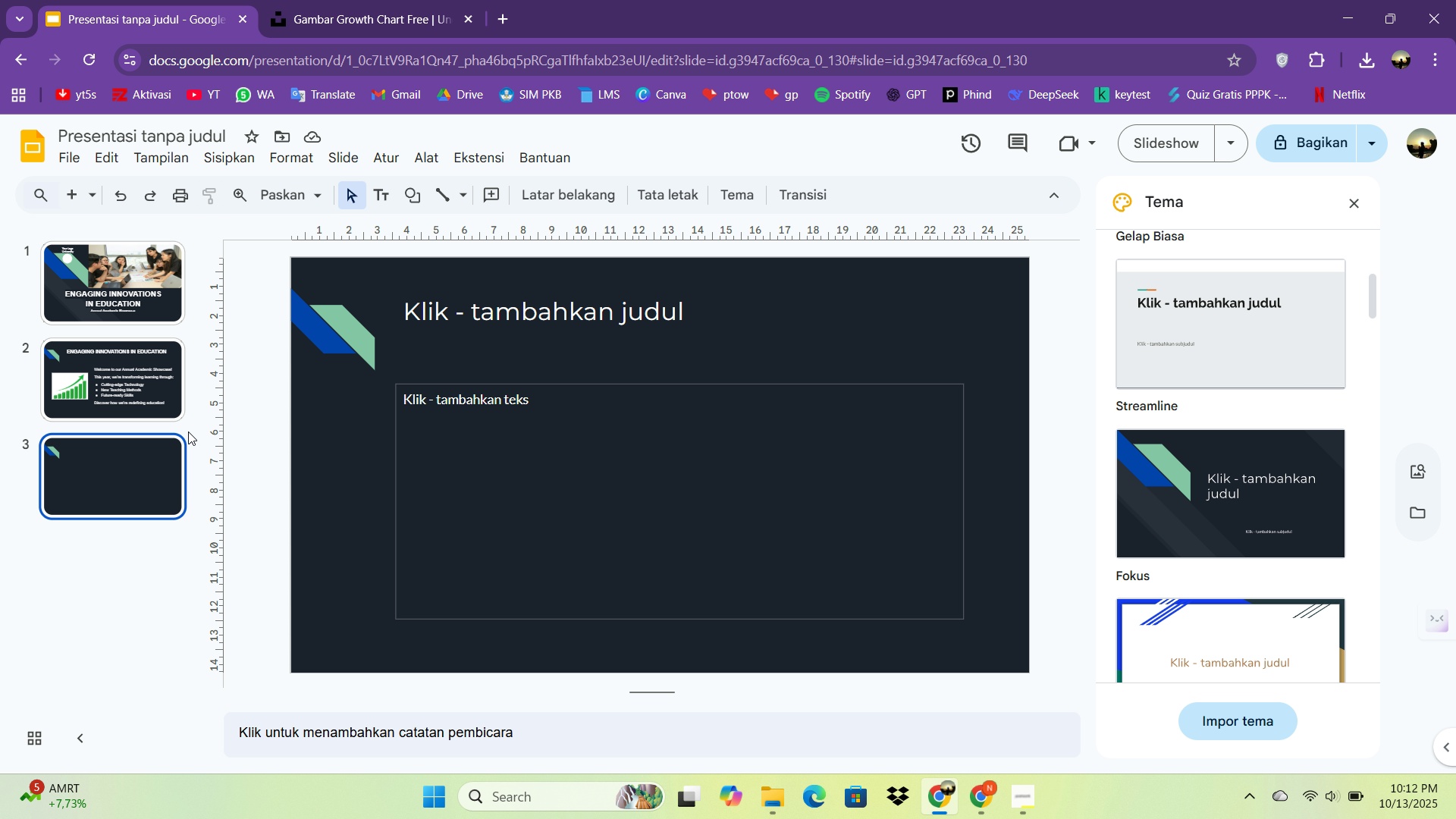 
left_click([428, 355])
 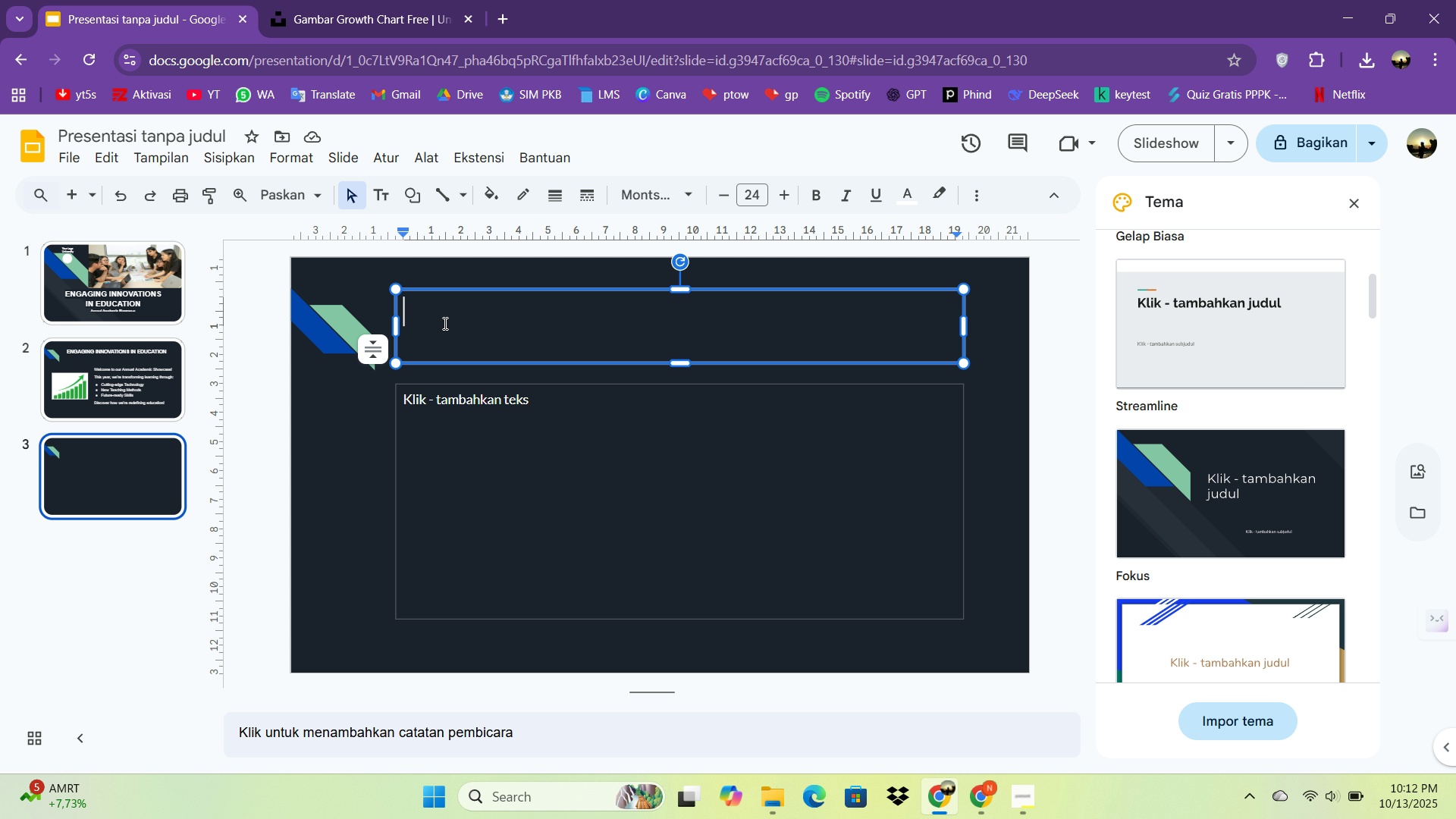 
type(WHAT TOPIC INTEREST )
key(Backspace)
type(S YOU MOST?)
 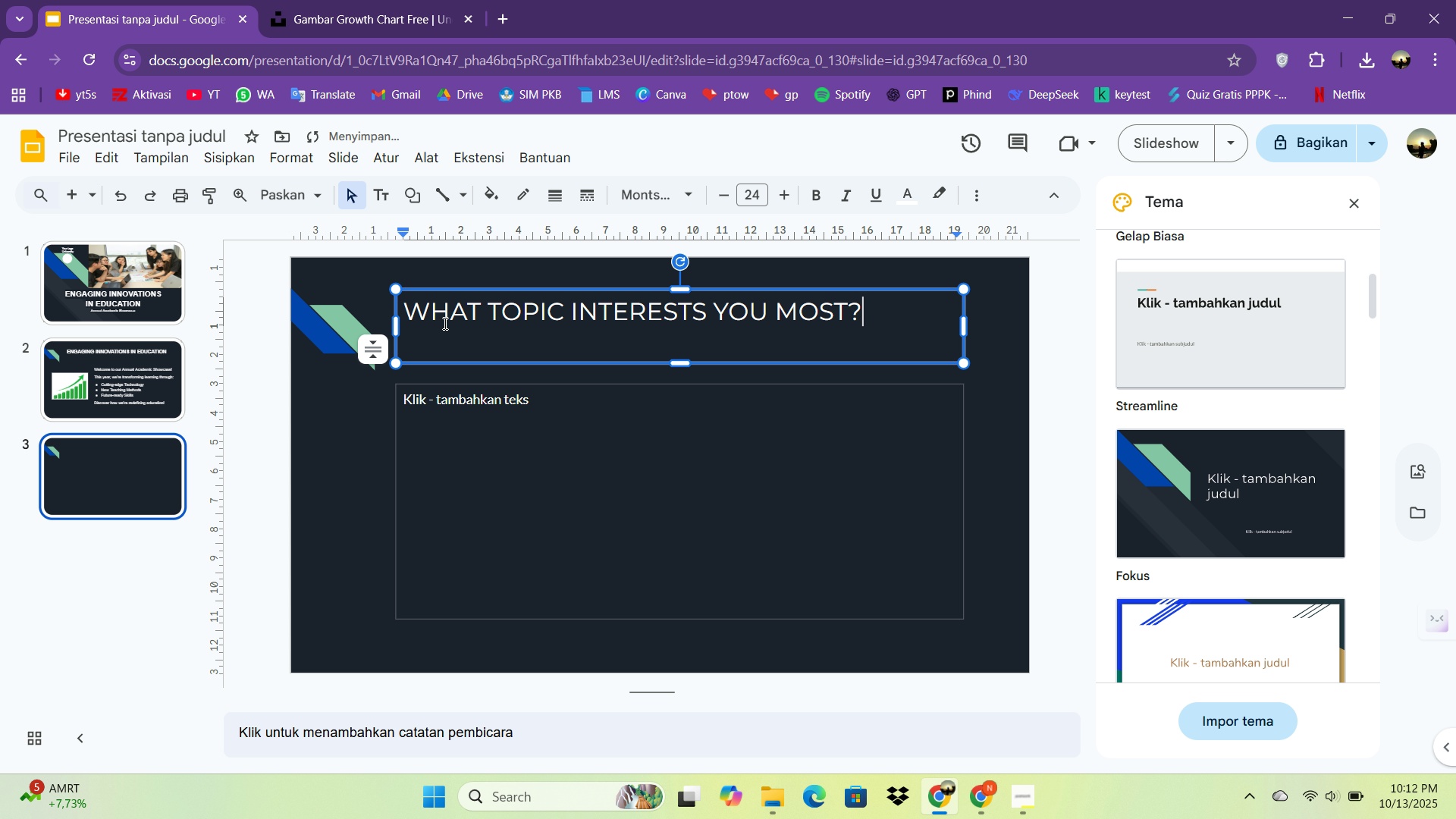 
left_click([574, 314])
 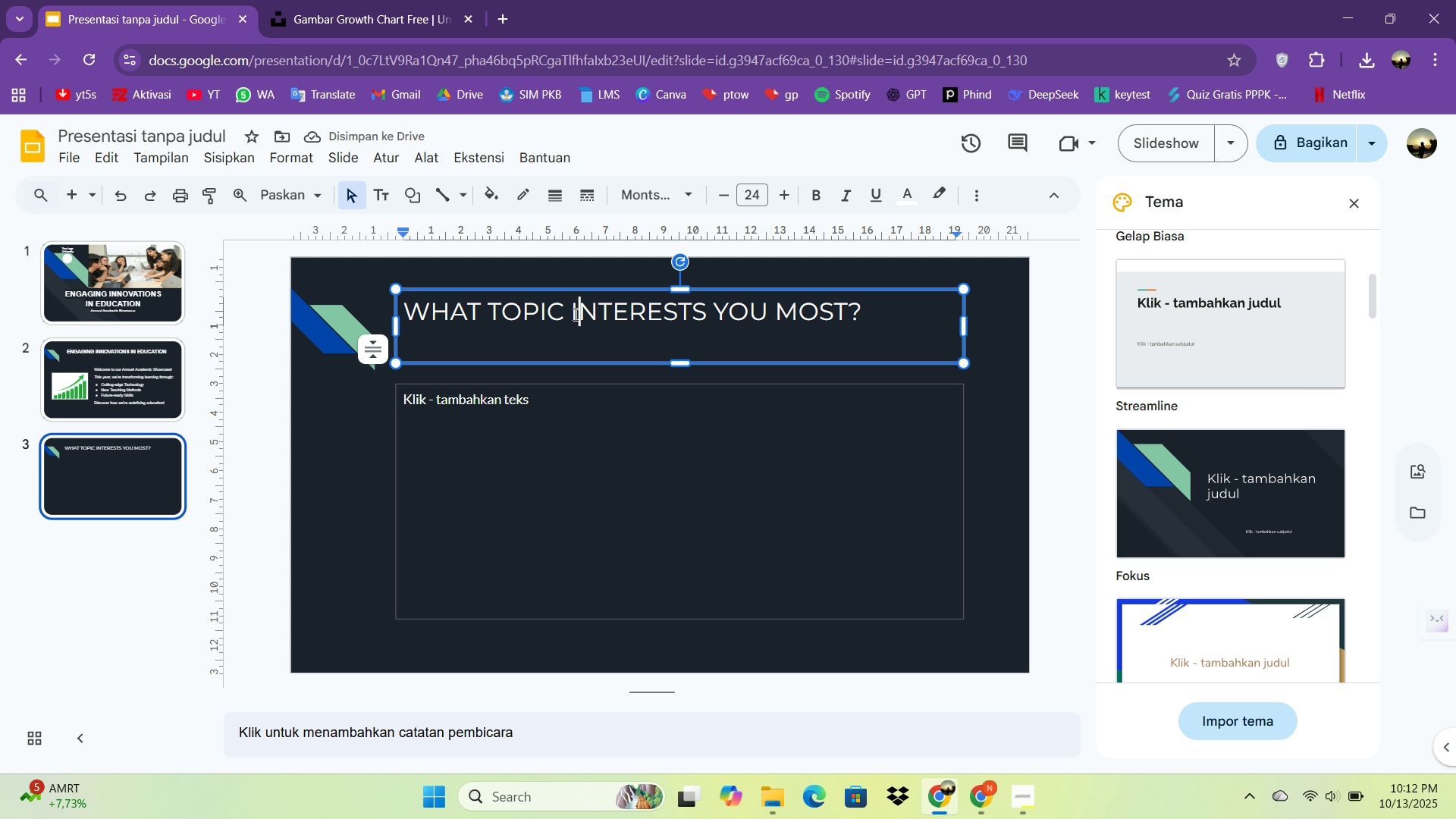 
key(Control+A)
 